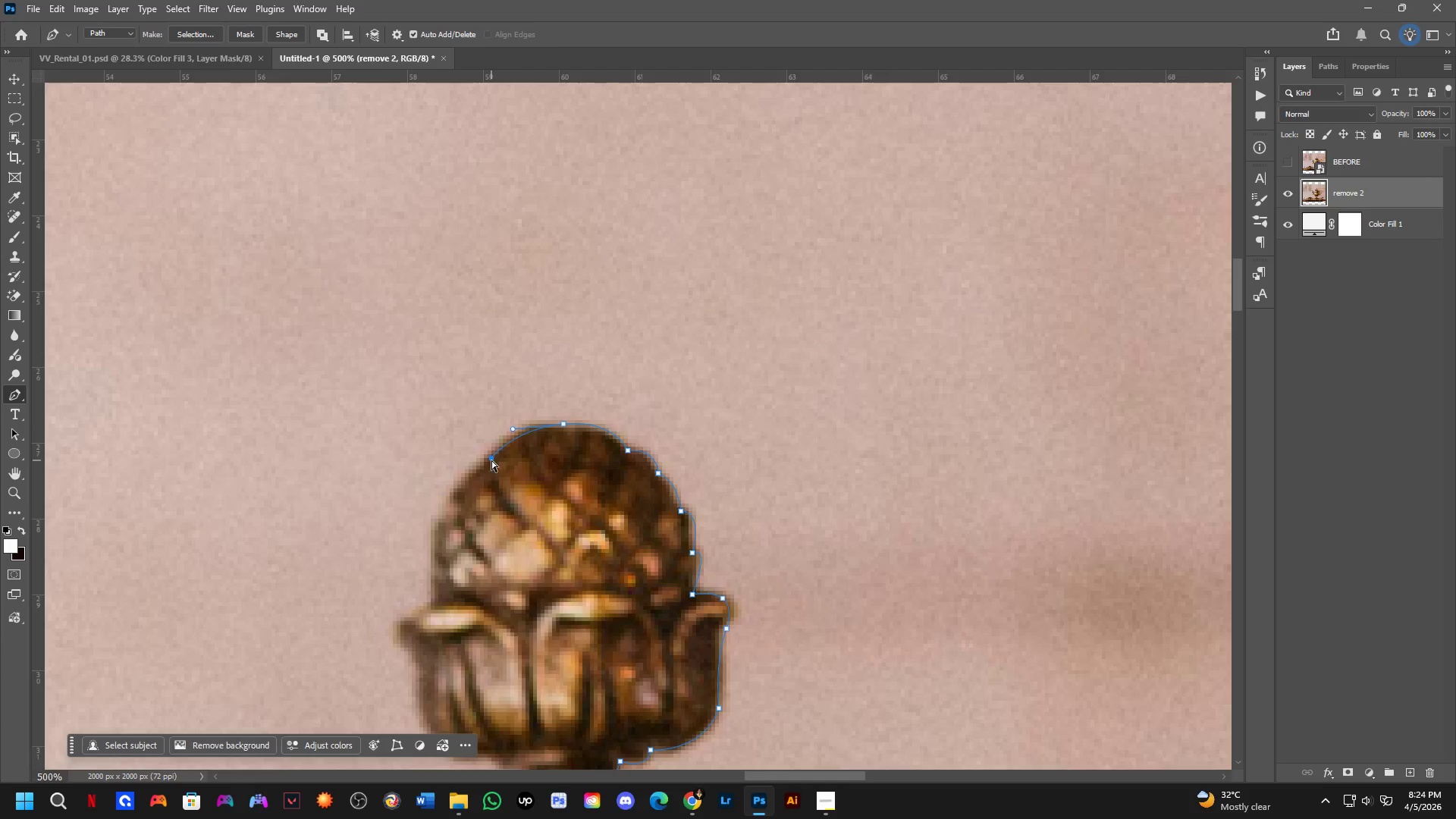 
key(Control+Z)
 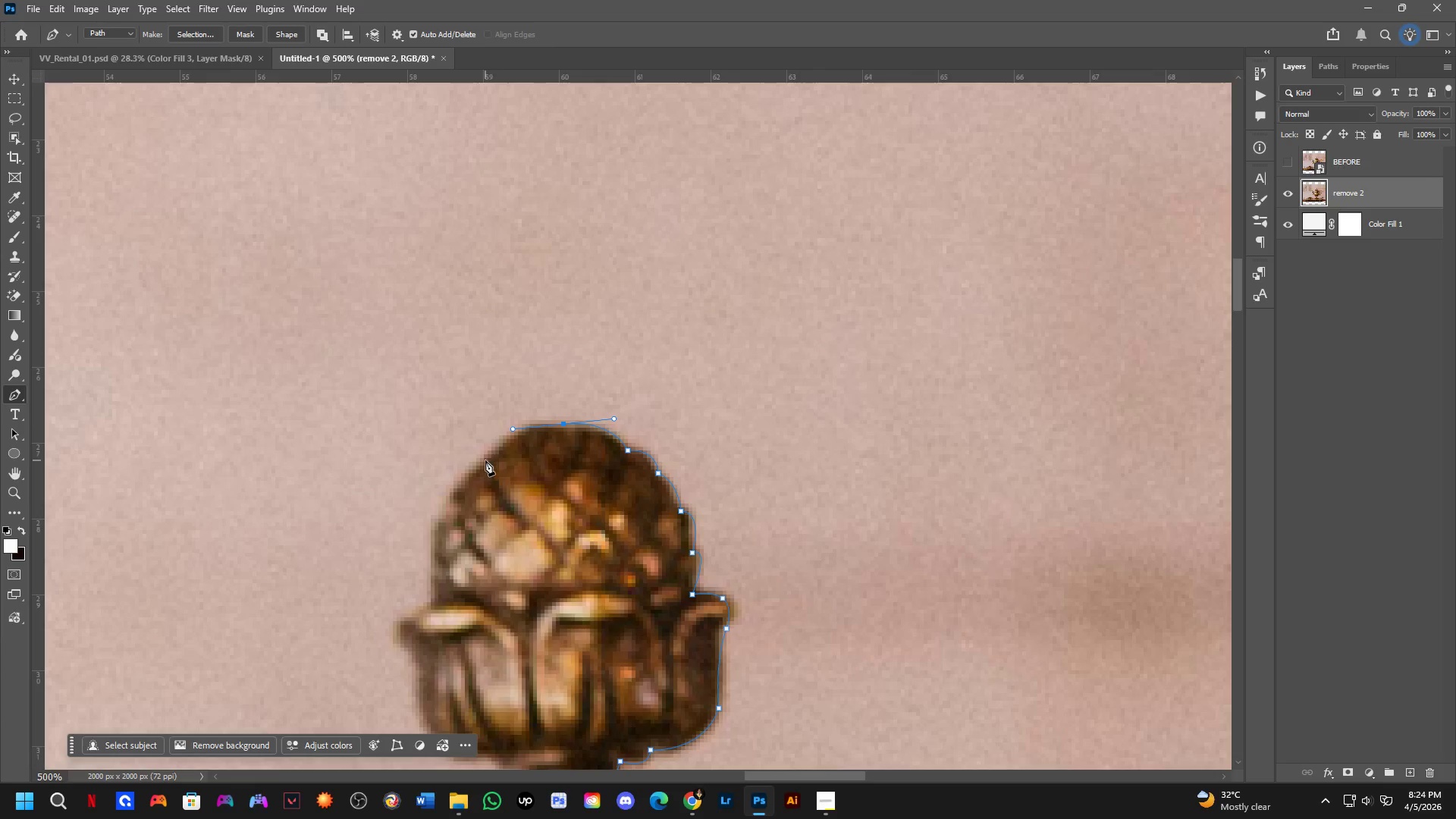 
left_click_drag(start_coordinate=[485, 460], to_coordinate=[475, 475])
 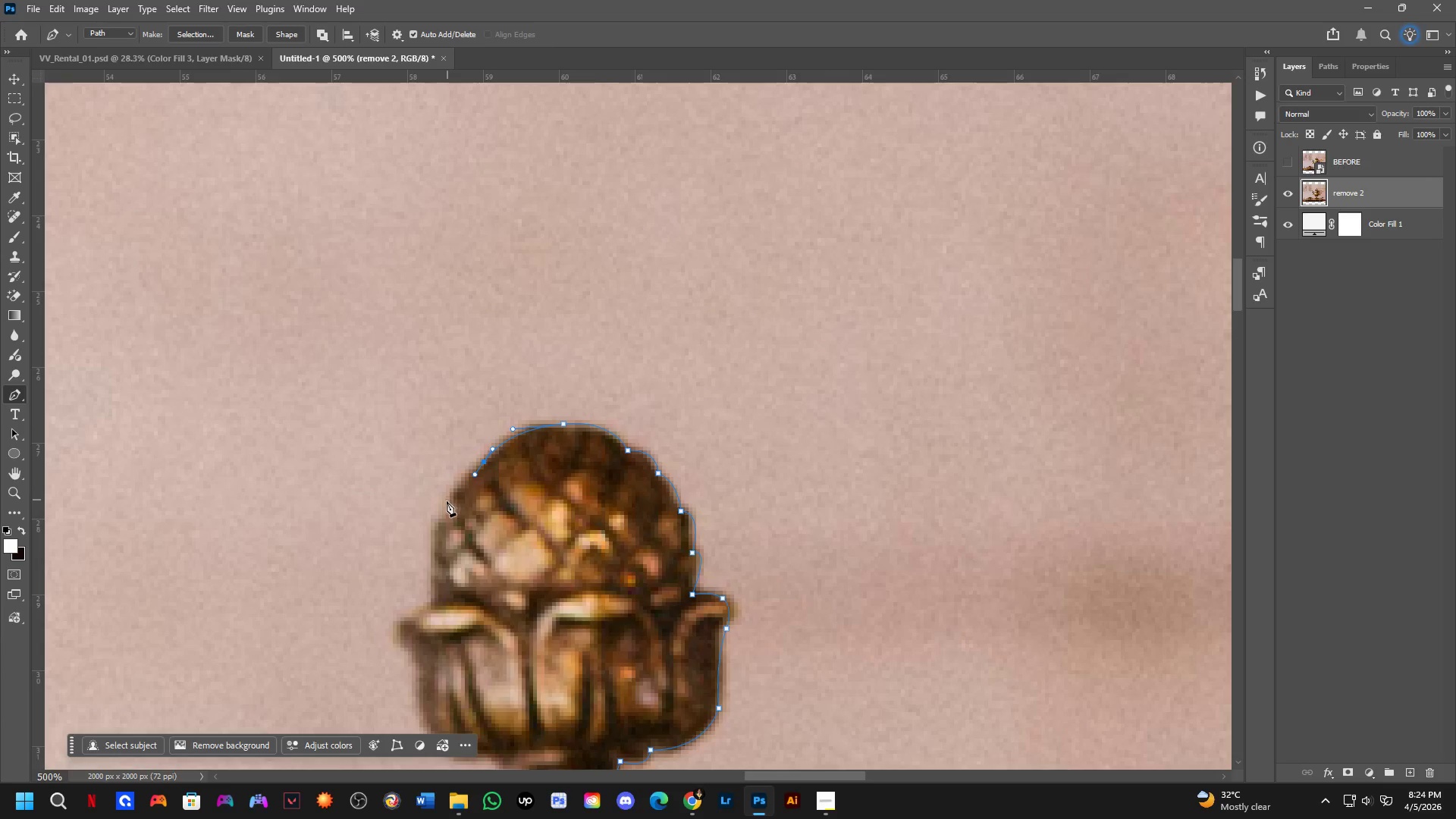 
left_click_drag(start_coordinate=[444, 512], to_coordinate=[436, 541])
 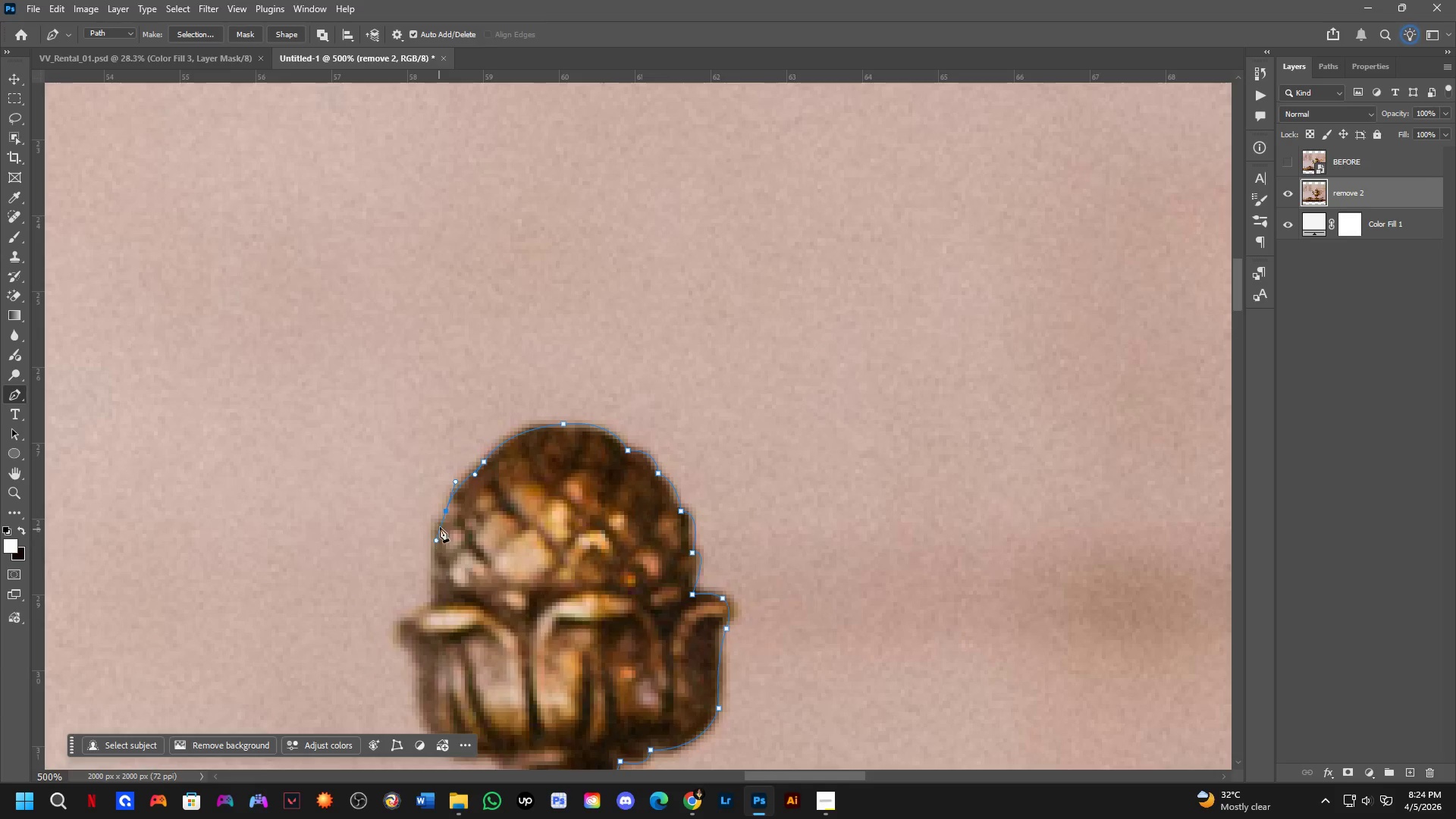 
hold_key(key=AltLeft, duration=0.52)
left_click([446, 512])
 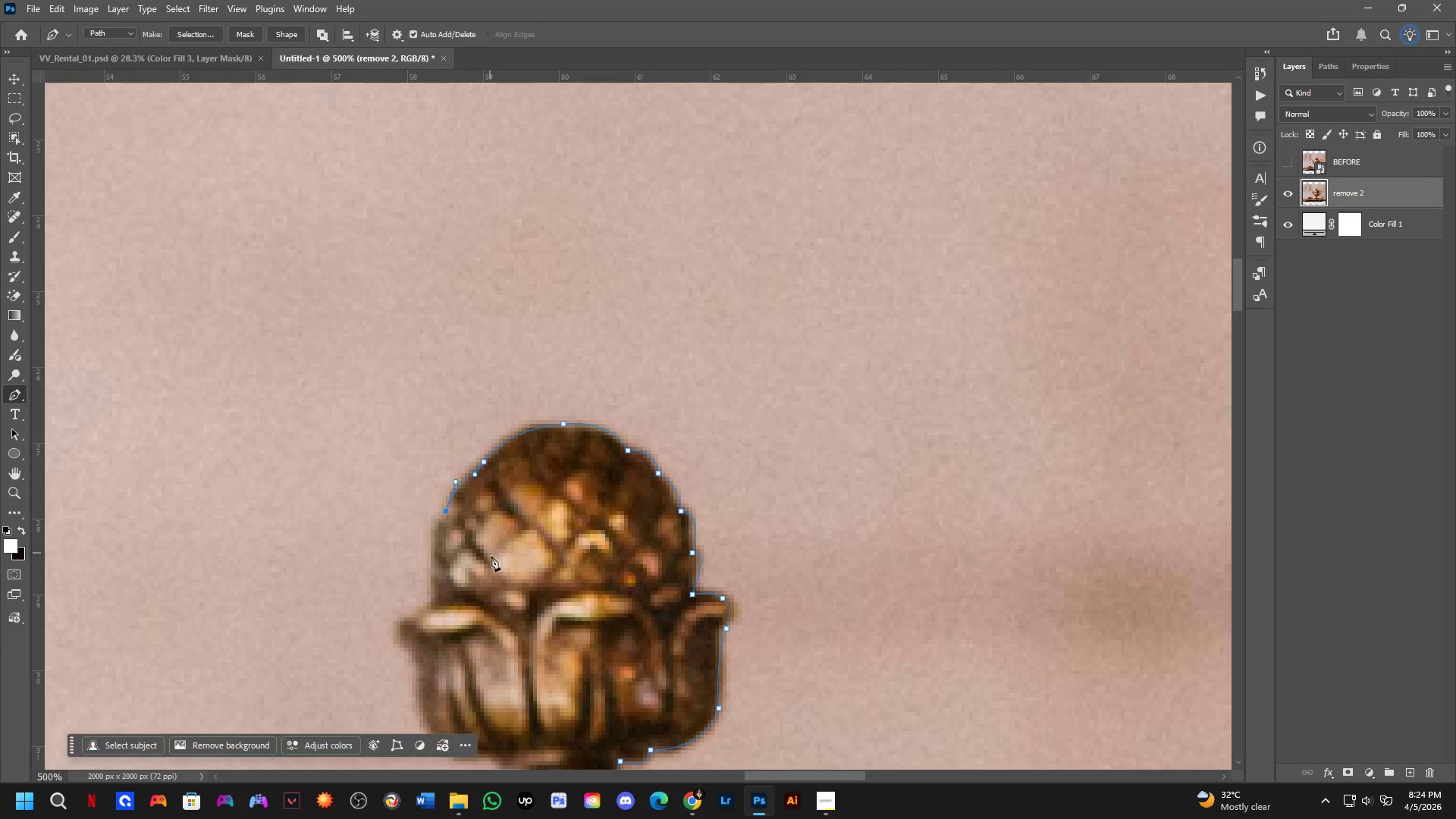 
hold_key(key=Space, duration=0.55)
 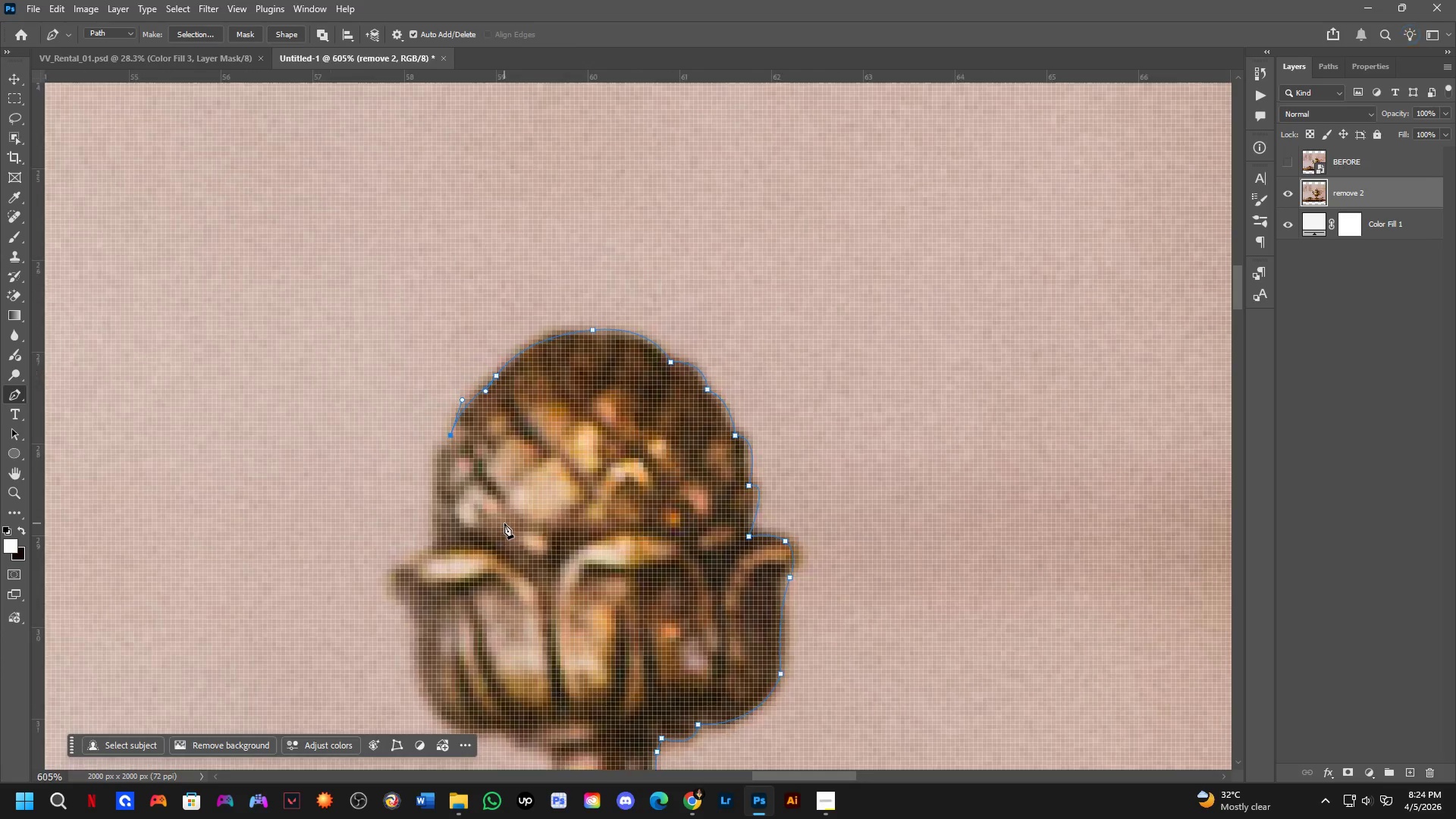 
left_click_drag(start_coordinate=[496, 566], to_coordinate=[510, 505])
 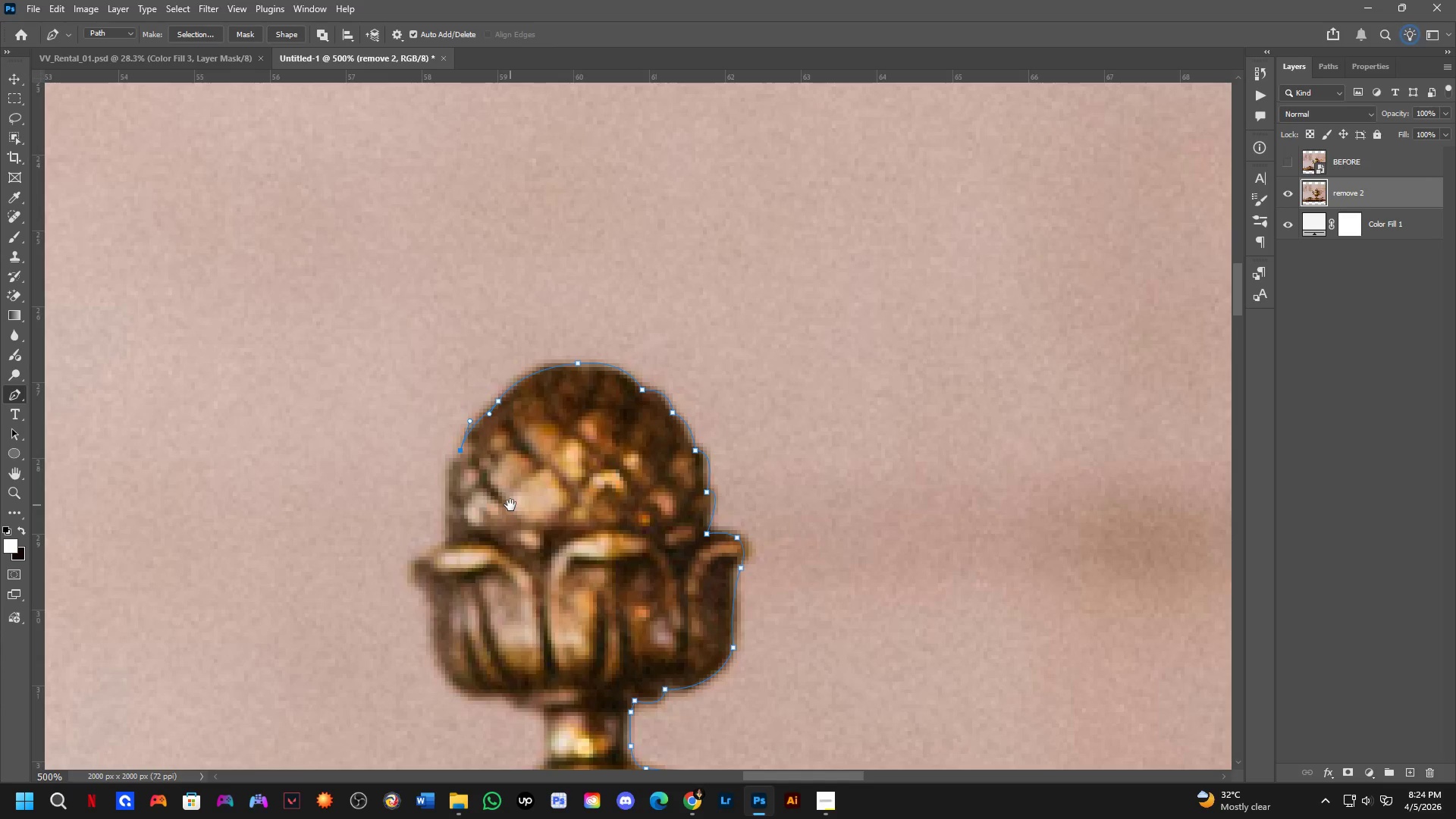 
hold_key(key=Space, duration=1.17)
 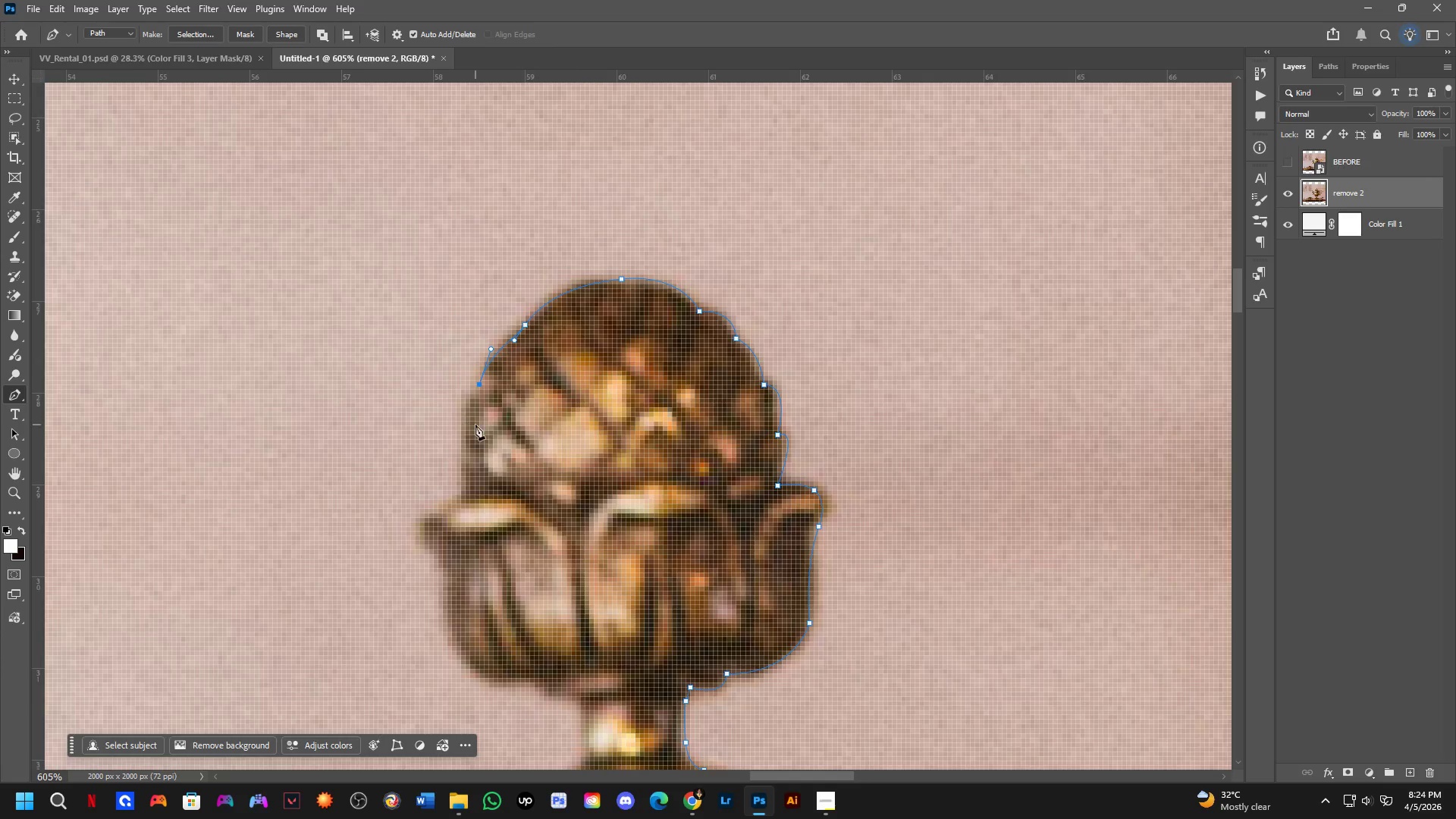 
left_click_drag(start_coordinate=[499, 525], to_coordinate=[528, 474])
 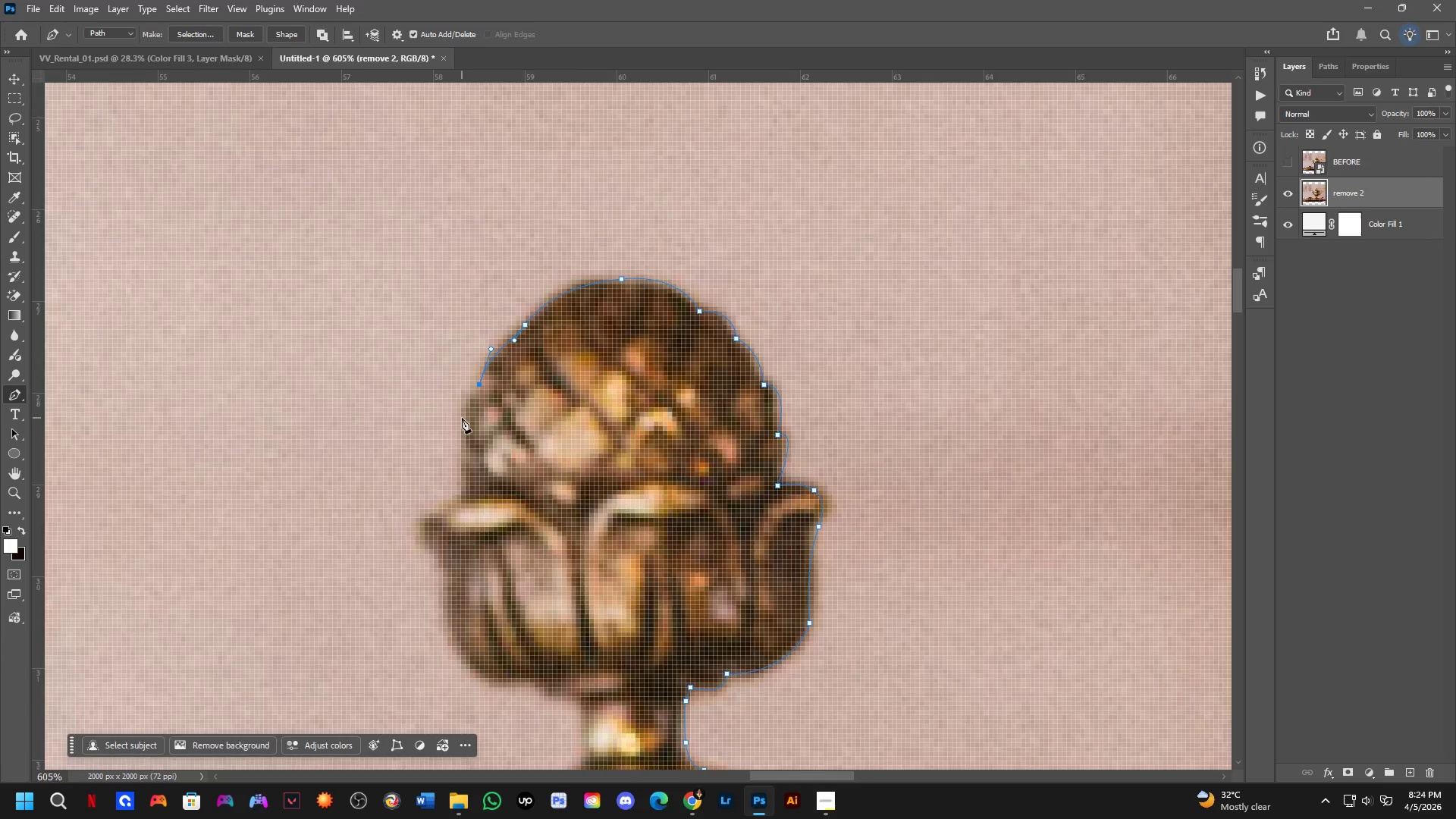 
scroll: coordinate [504, 523], scroll_direction: up, amount: 2.0
 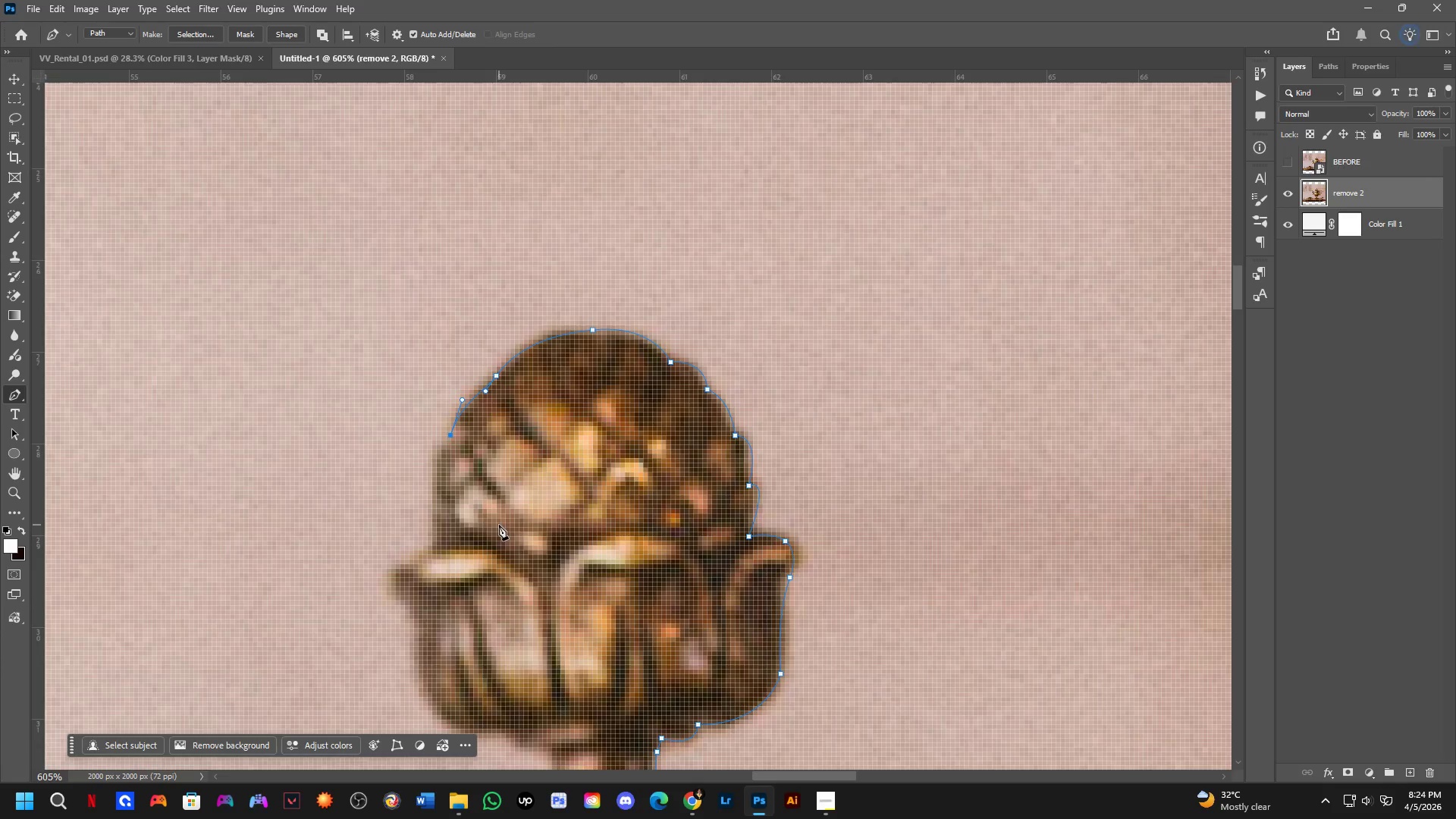 
left_click_drag(start_coordinate=[466, 423], to_coordinate=[467, 447])
 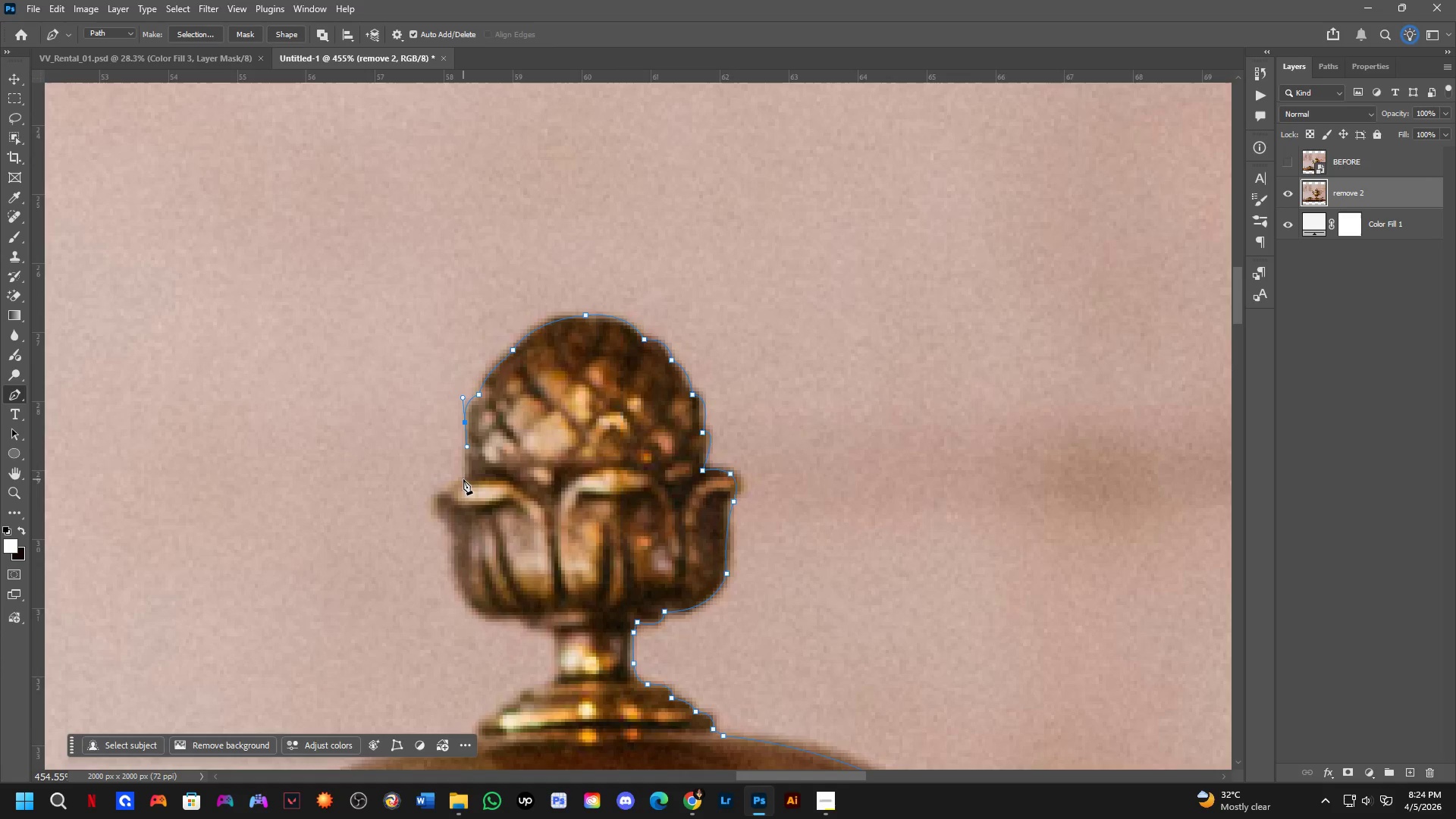 
scroll: coordinate [476, 425], scroll_direction: down, amount: 3.0
 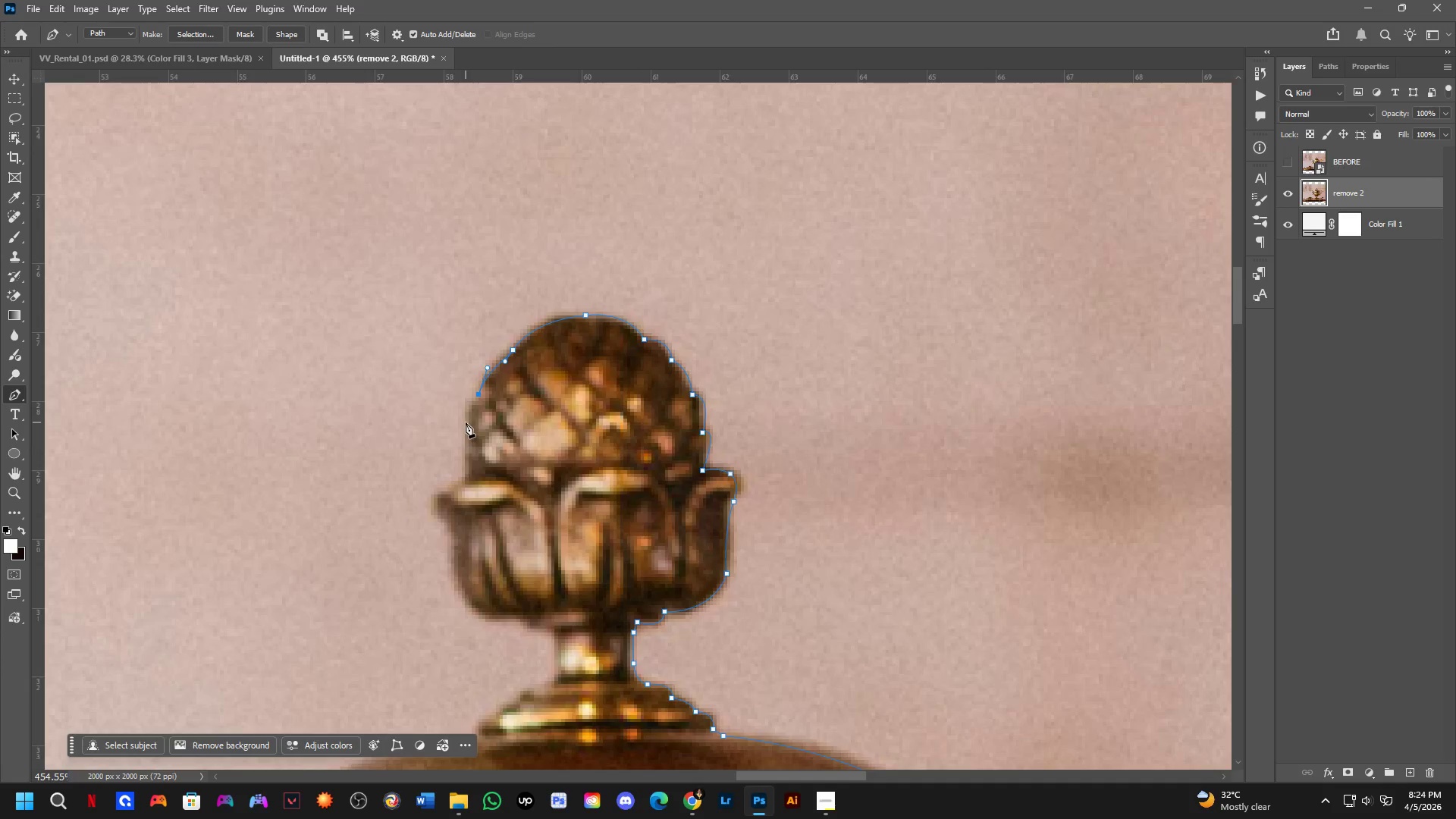 
left_click([468, 476])
 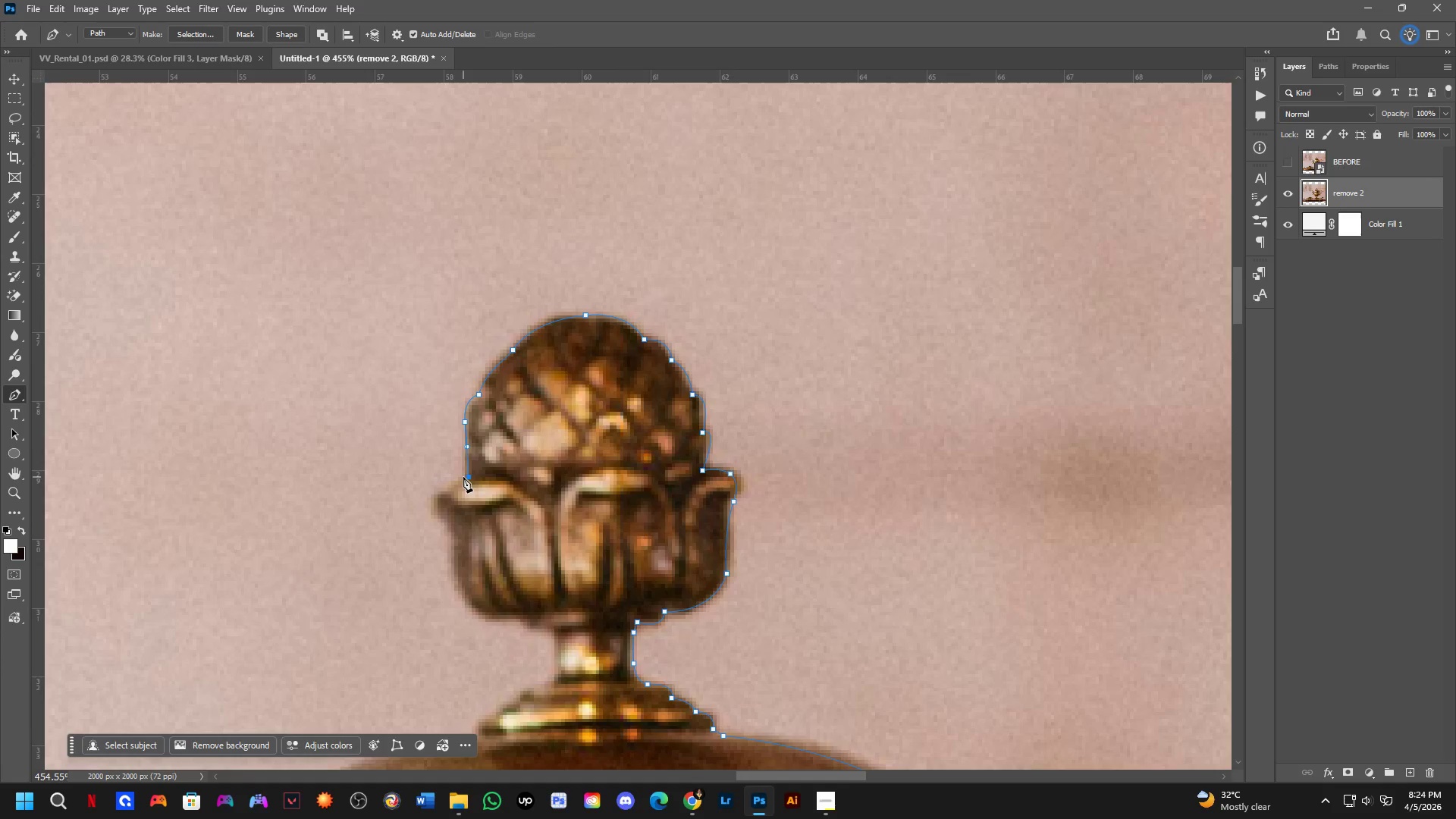 
key(Control+ControlLeft)
 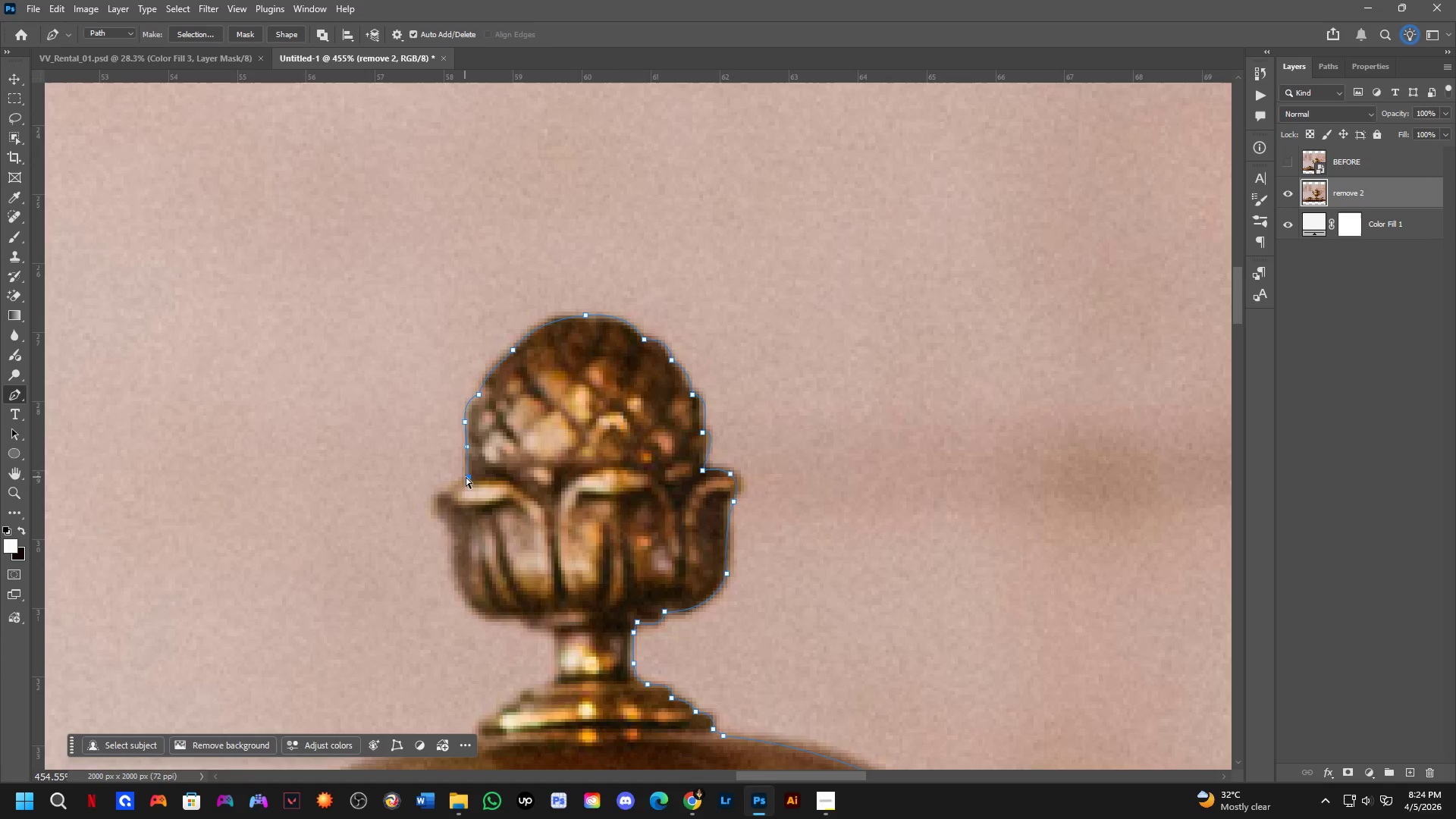 
key(Control+Z)
 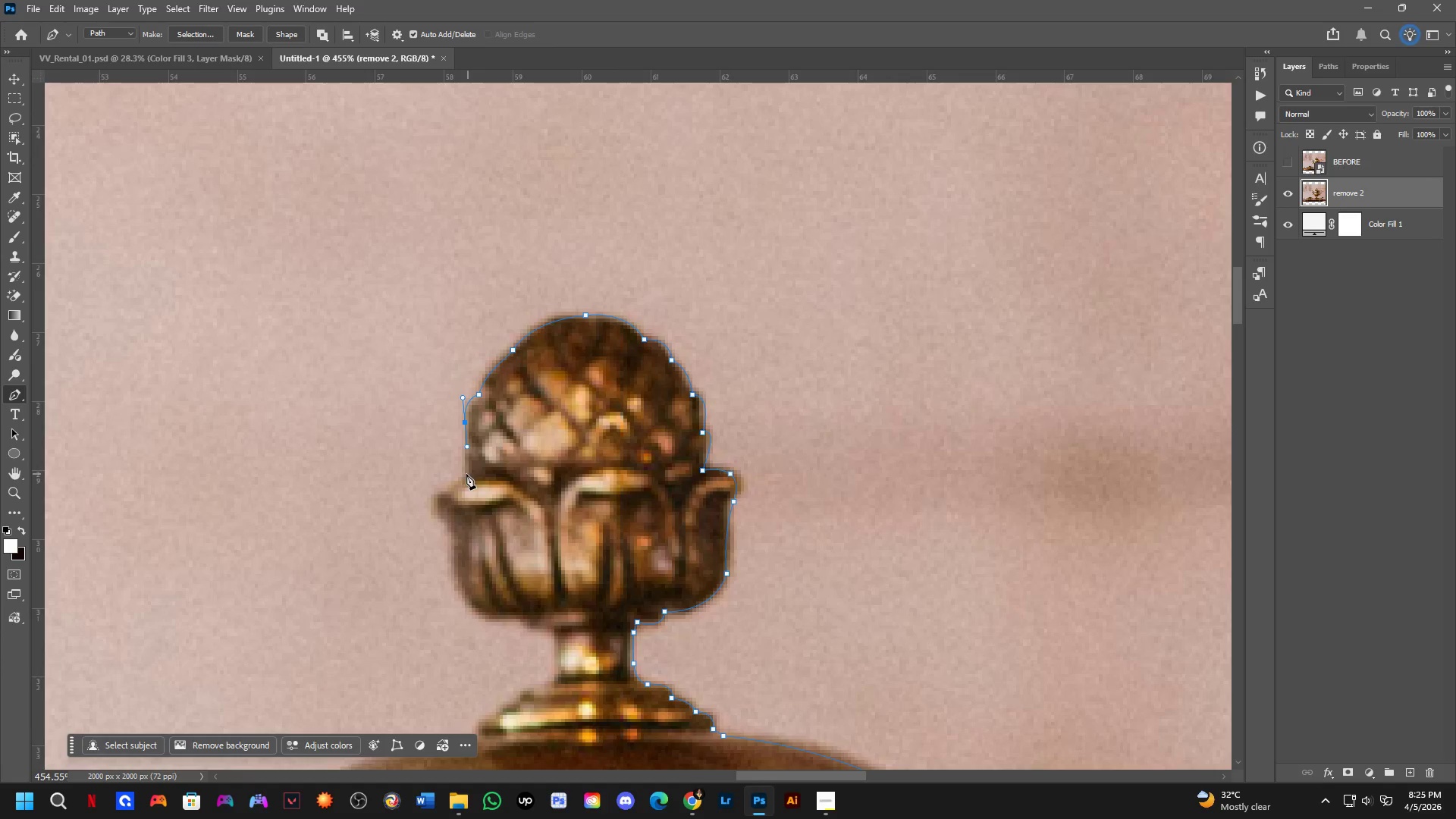 
left_click([463, 476])
 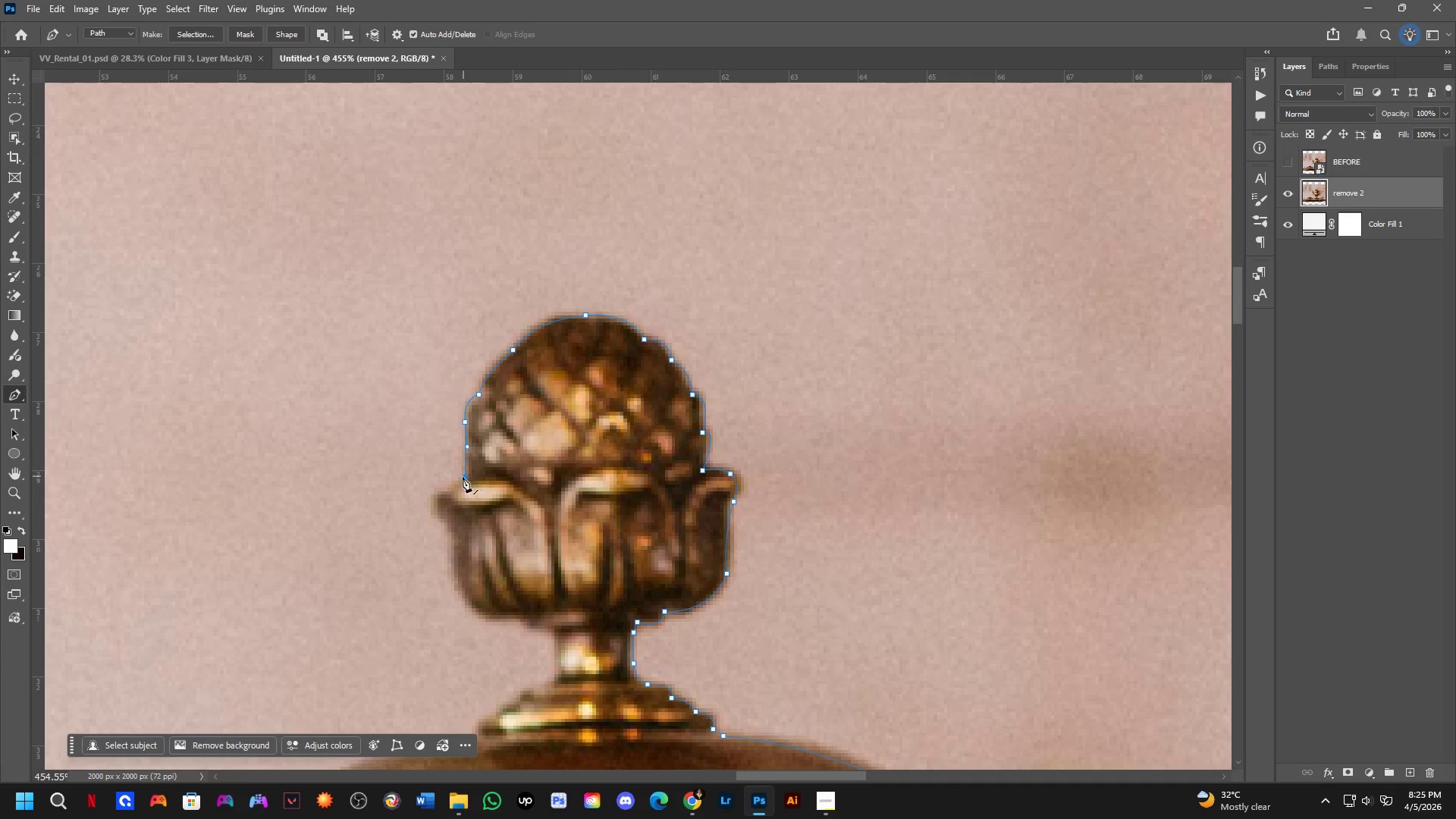 
hold_key(key=Space, duration=0.42)
 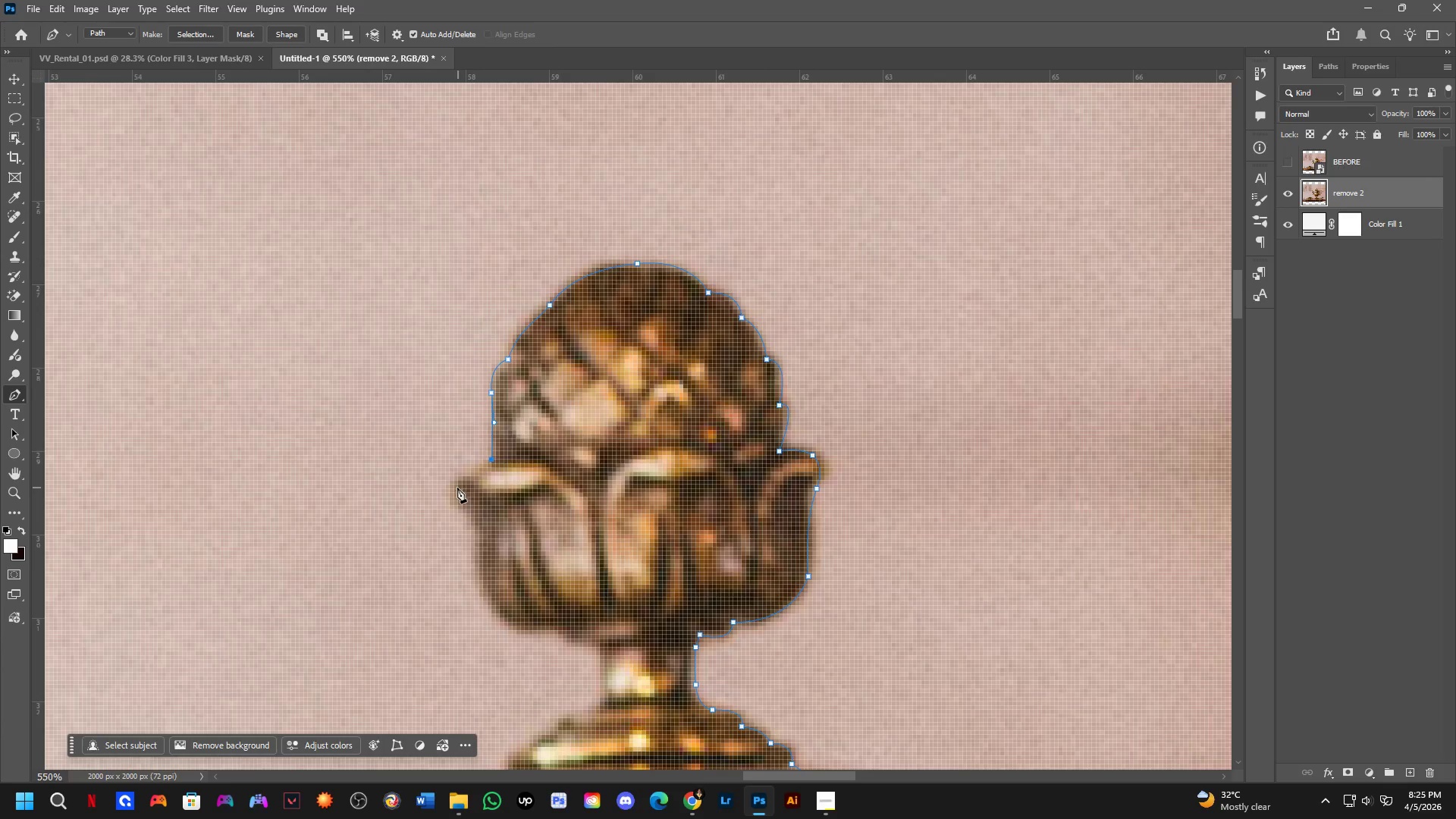 
left_click_drag(start_coordinate=[466, 504], to_coordinate=[487, 491])
 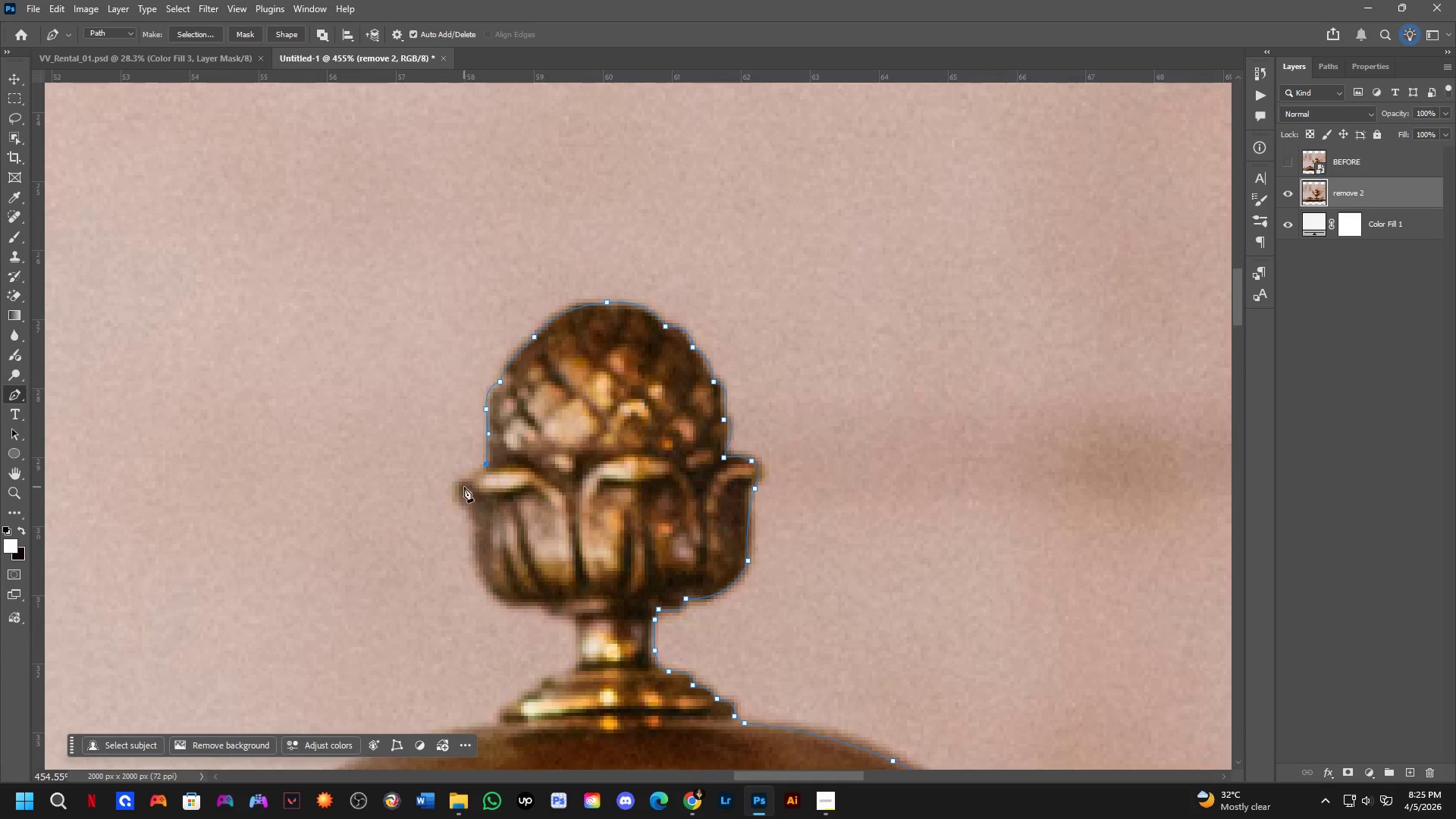 
scroll: coordinate [456, 493], scroll_direction: down, amount: 1.0
 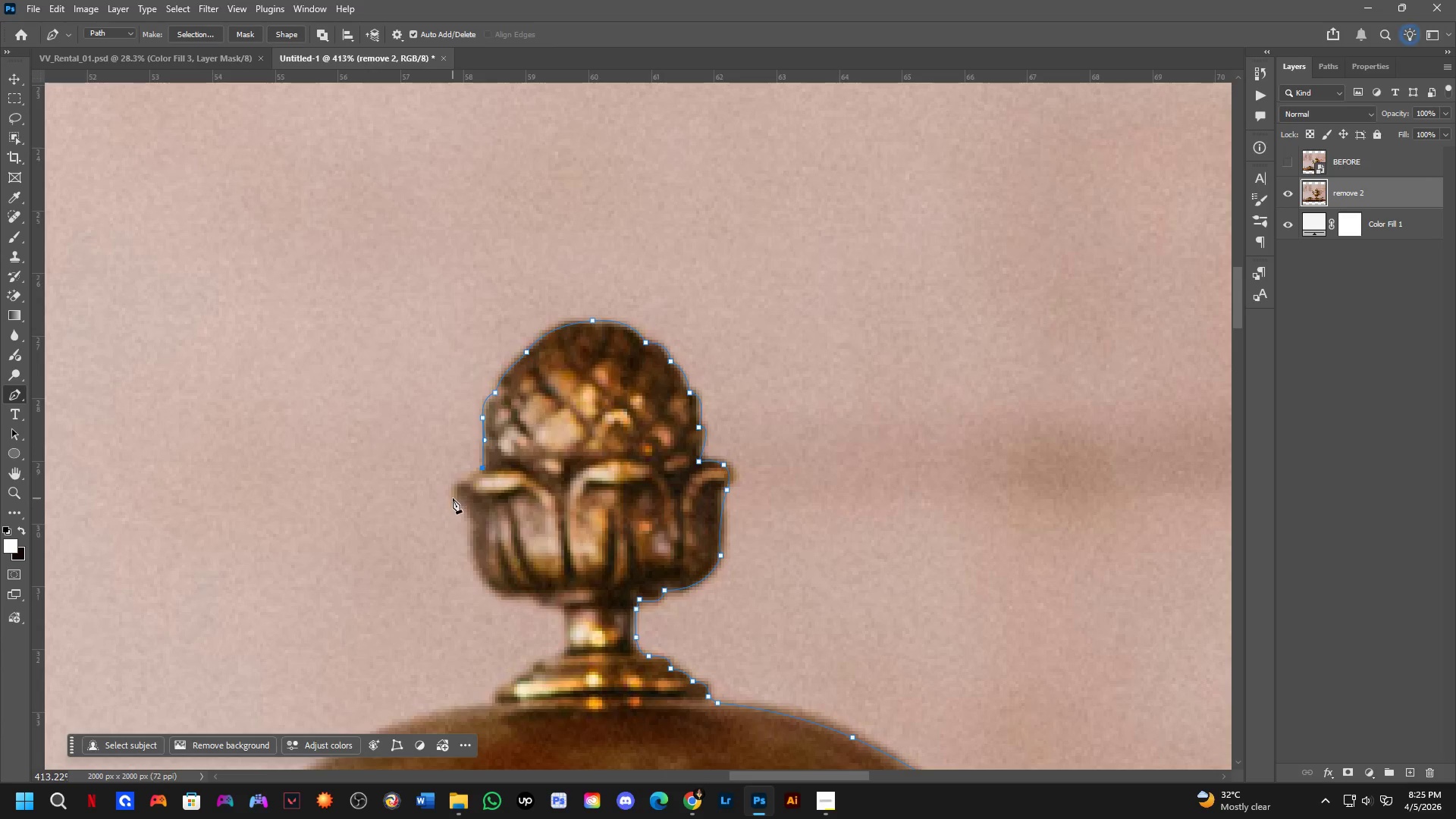 
left_click_drag(start_coordinate=[453, 501], to_coordinate=[455, 529])
 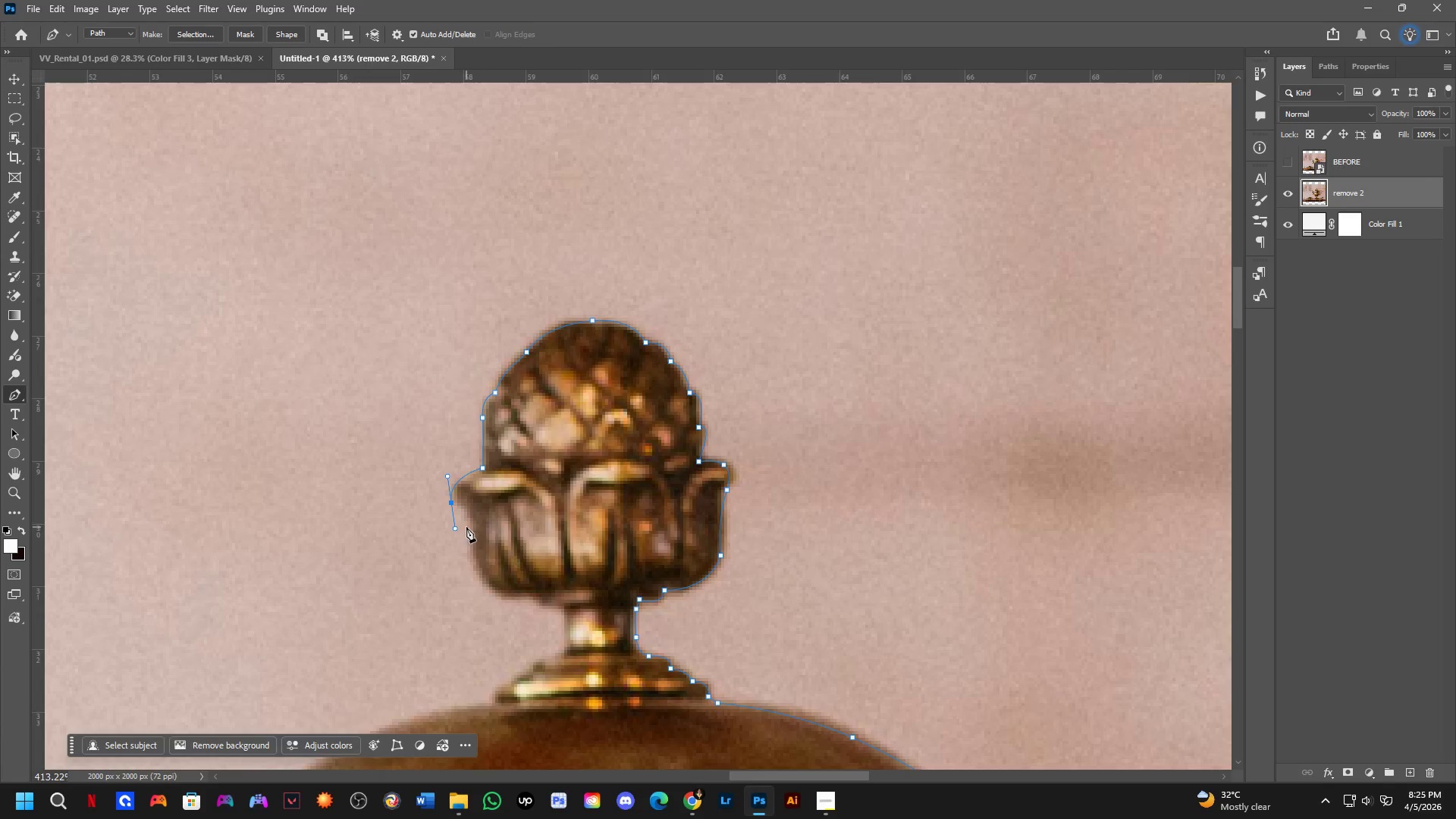 
key(Control+ControlLeft)
 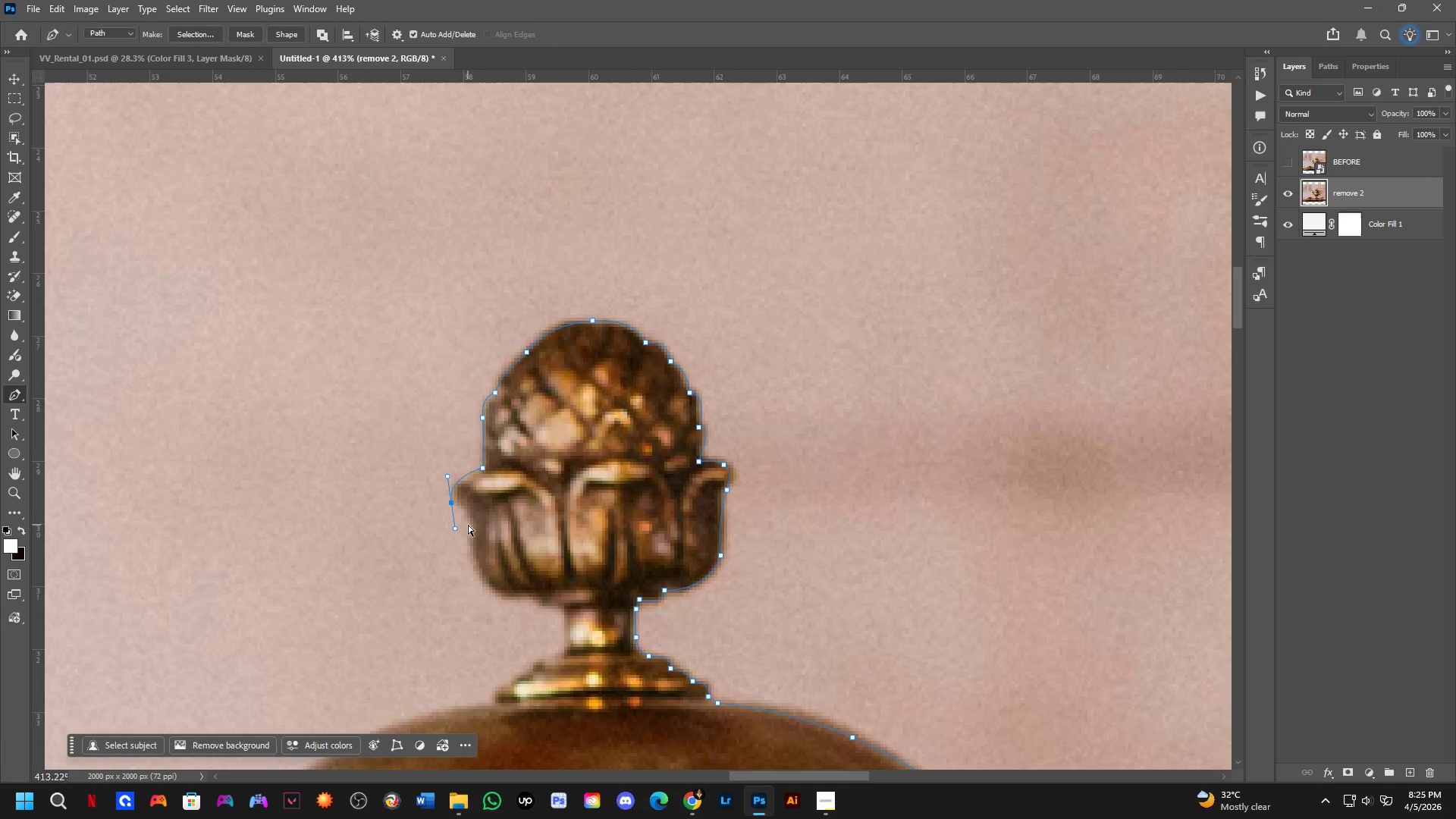 
key(Control+Z)
 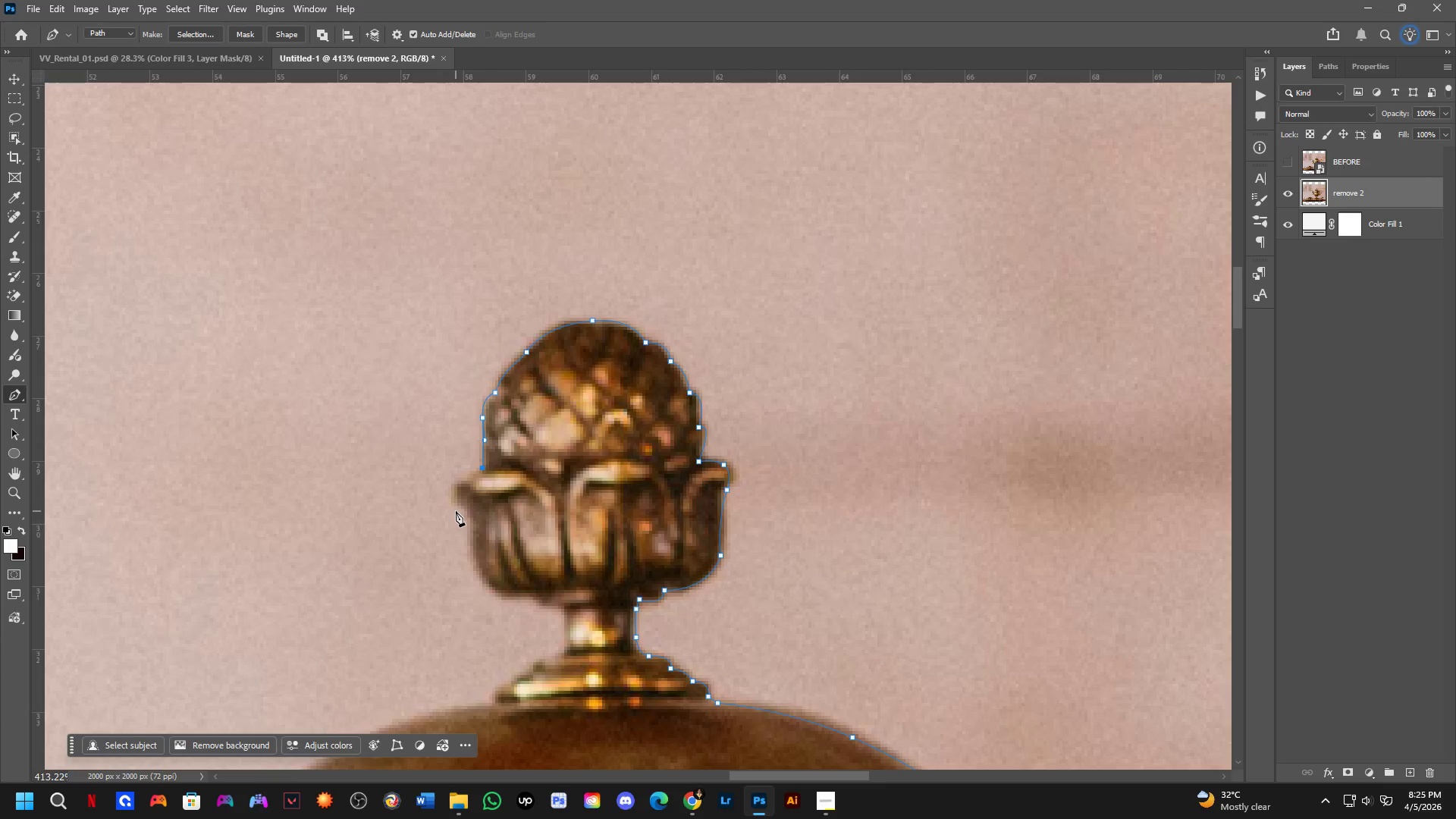 
left_click_drag(start_coordinate=[457, 506], to_coordinate=[467, 532])
 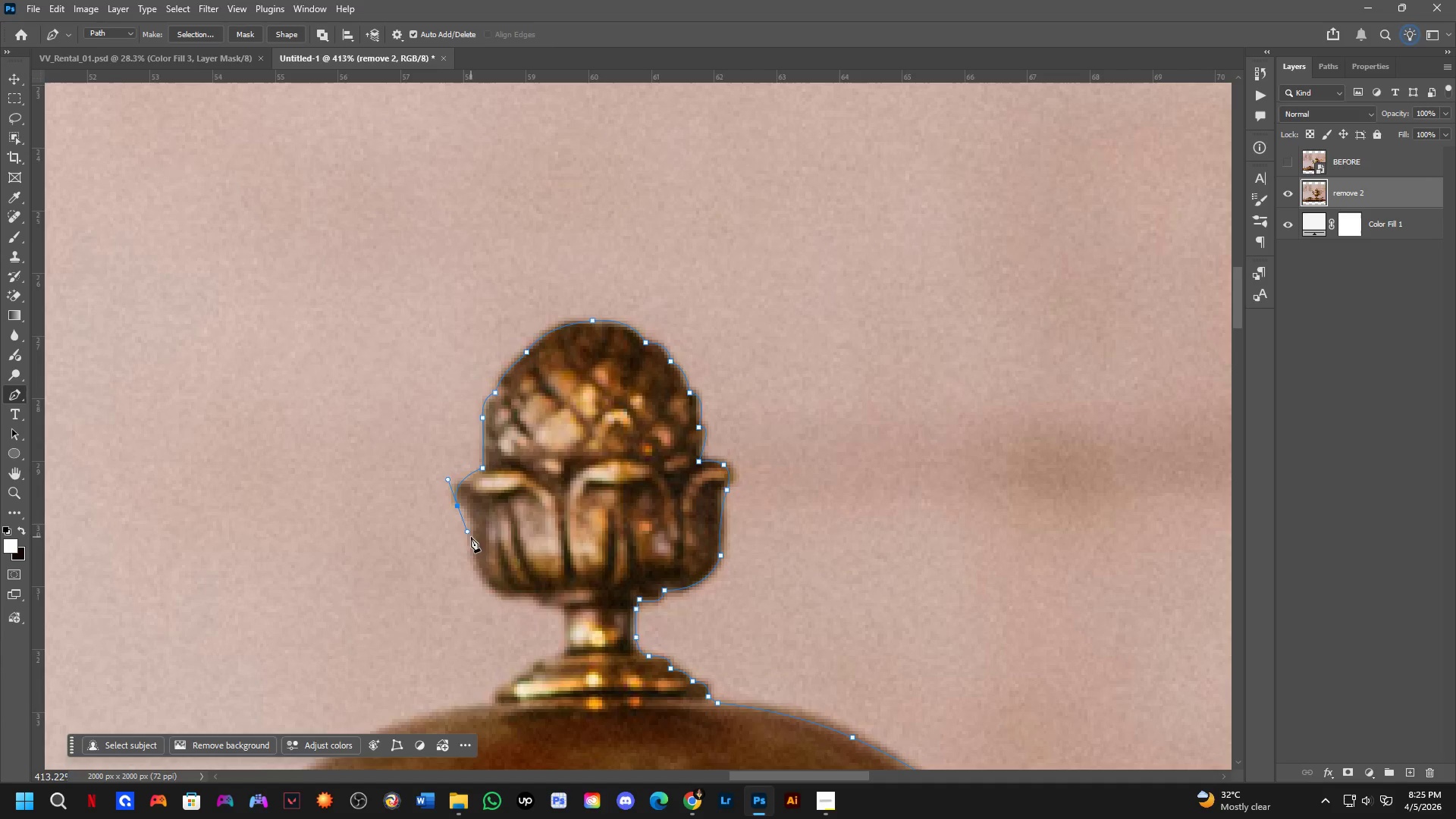 
left_click_drag(start_coordinate=[471, 537], to_coordinate=[469, 554])
 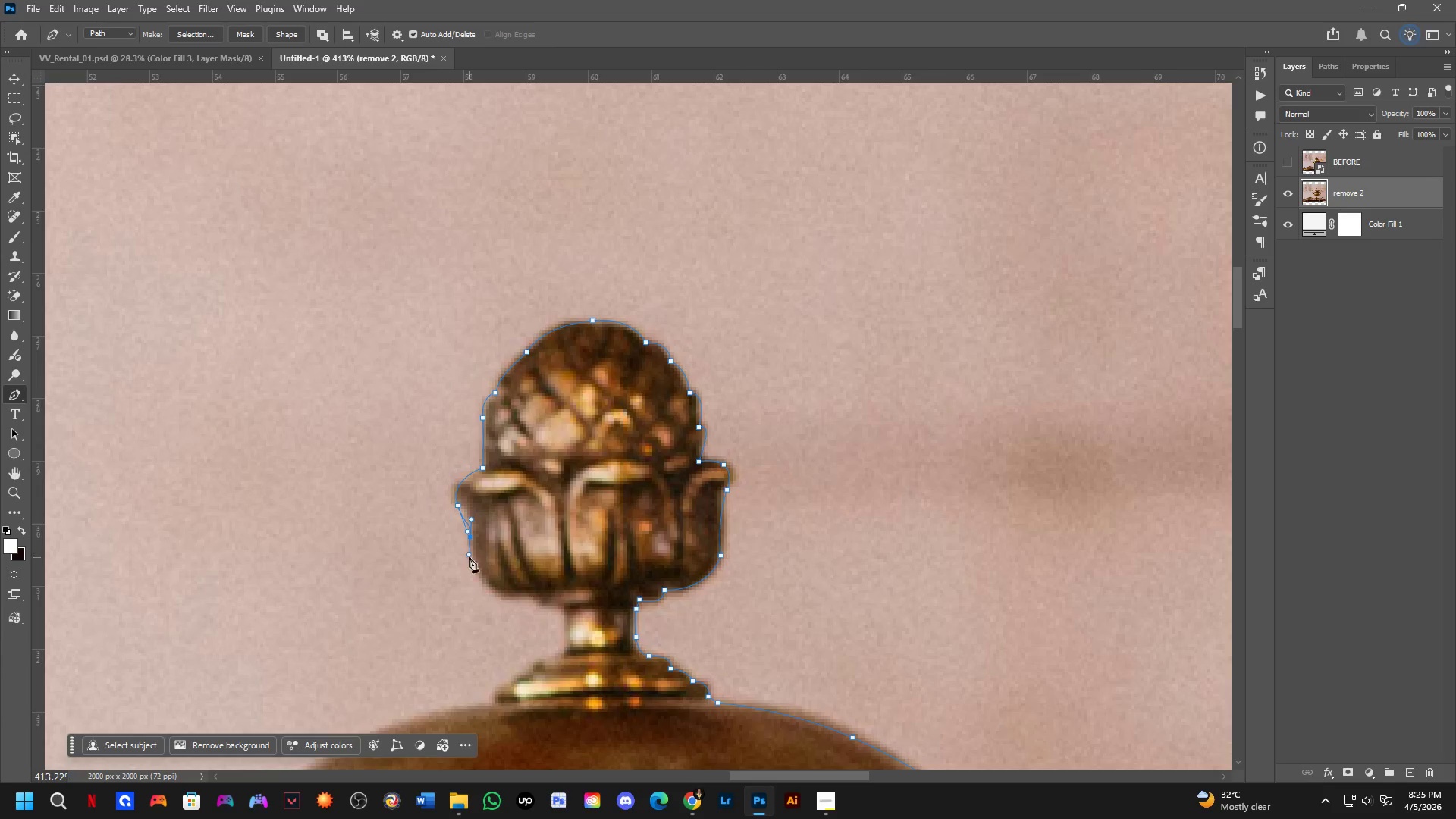 
key(Control+ControlLeft)
 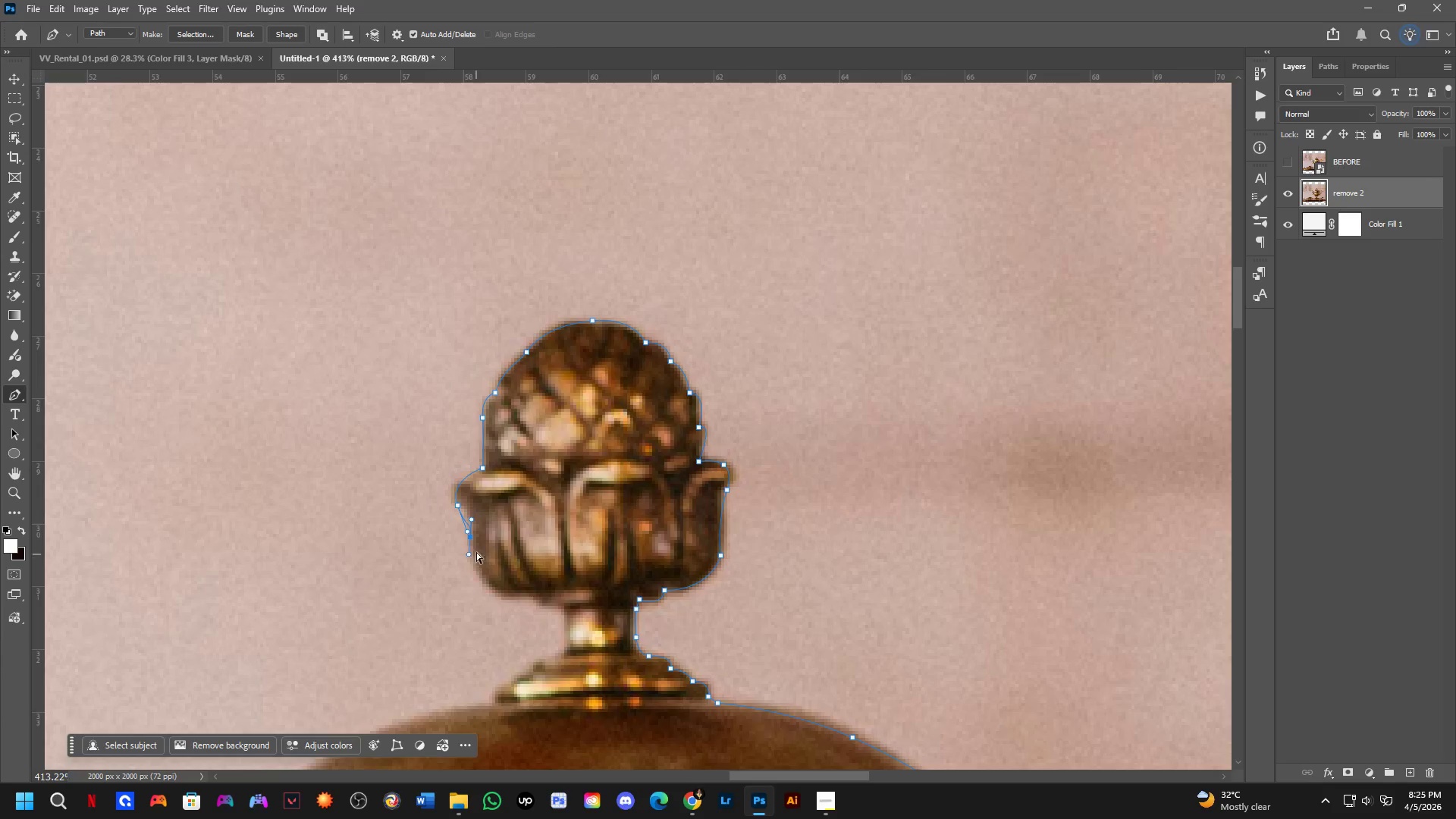 
hold_key(key=Z, duration=3.11)
 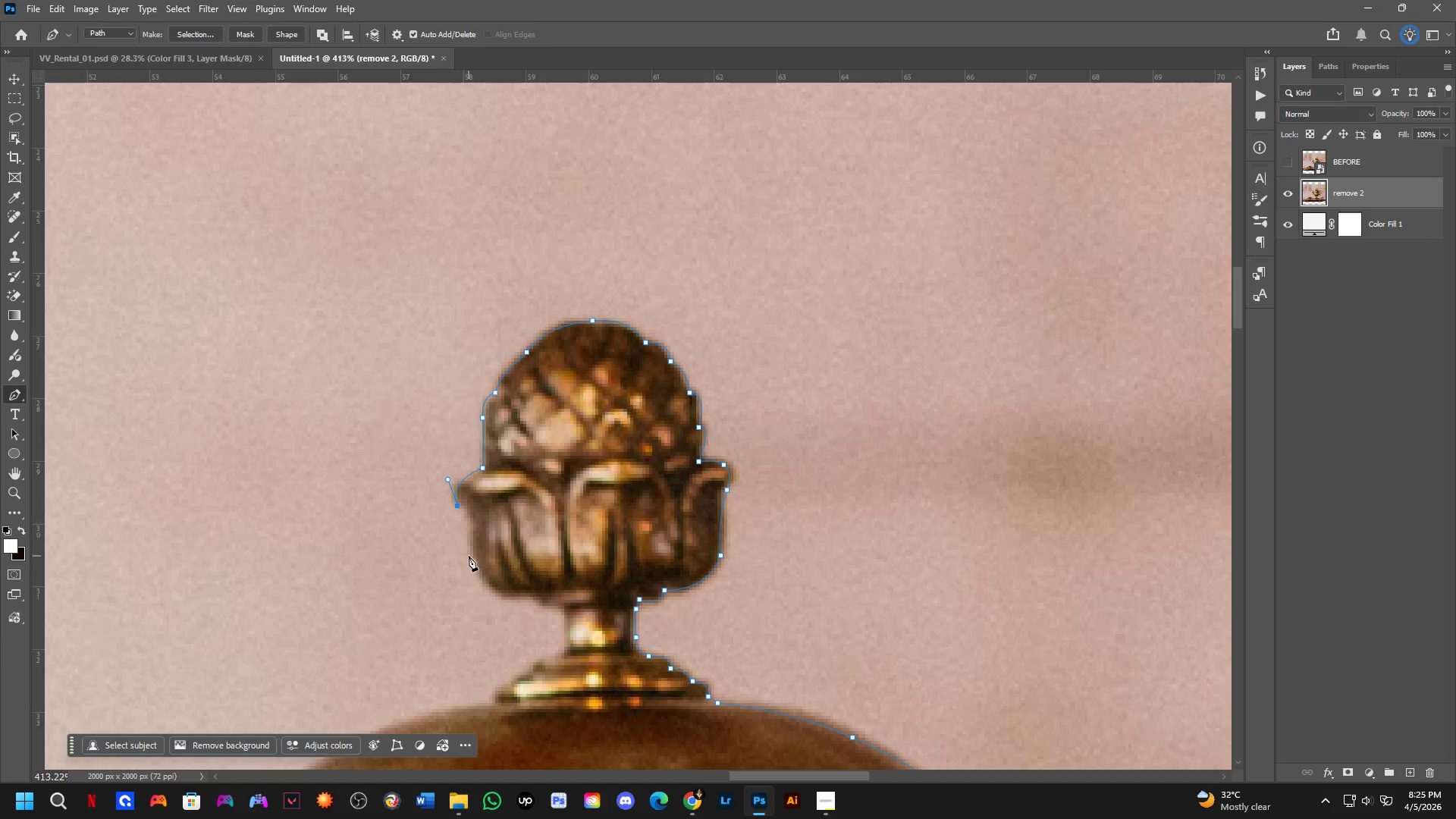 
hold_key(key=AltLeft, duration=0.73)
left_click([458, 508])
 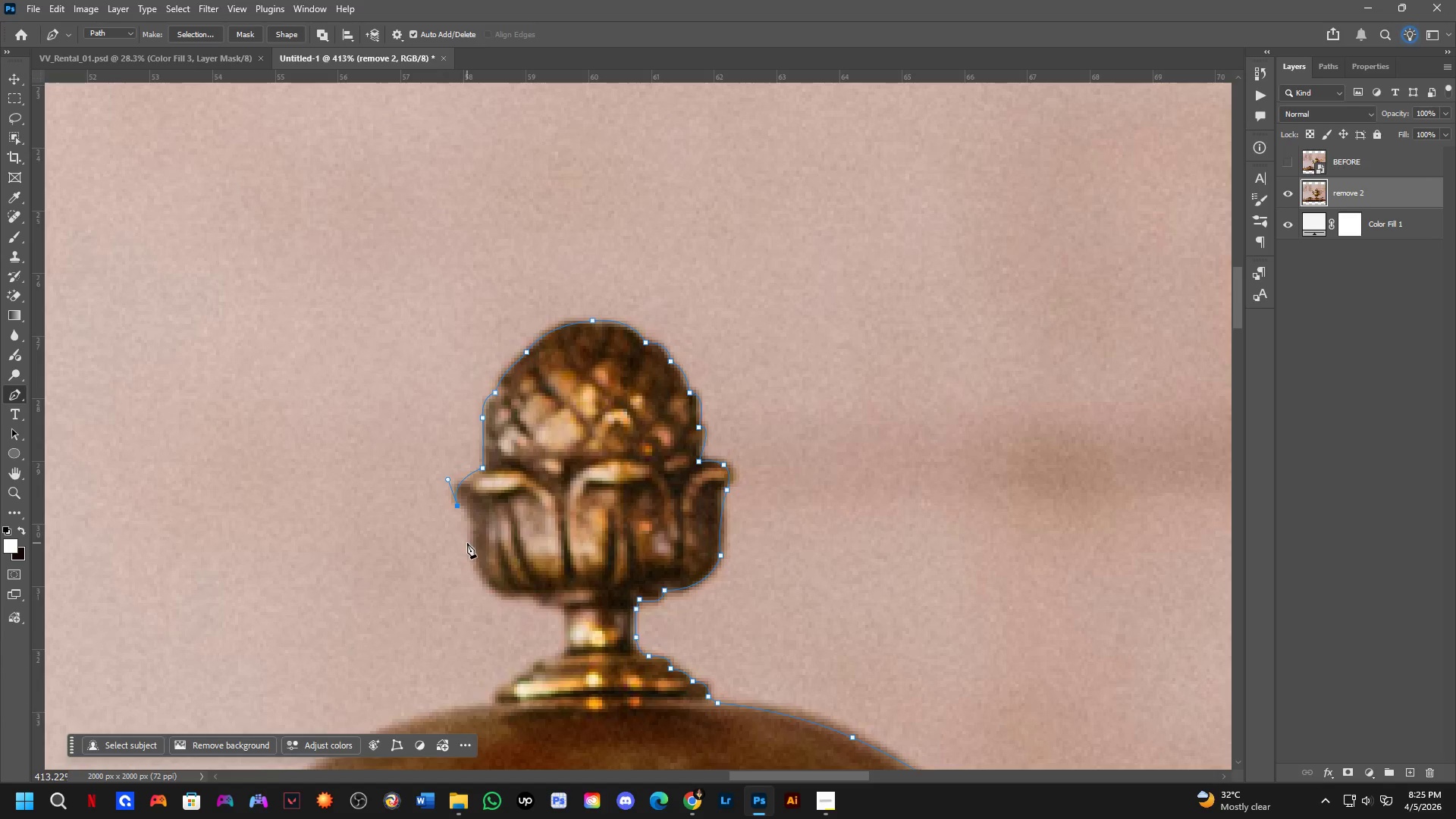 
left_click_drag(start_coordinate=[467, 544], to_coordinate=[463, 579])
 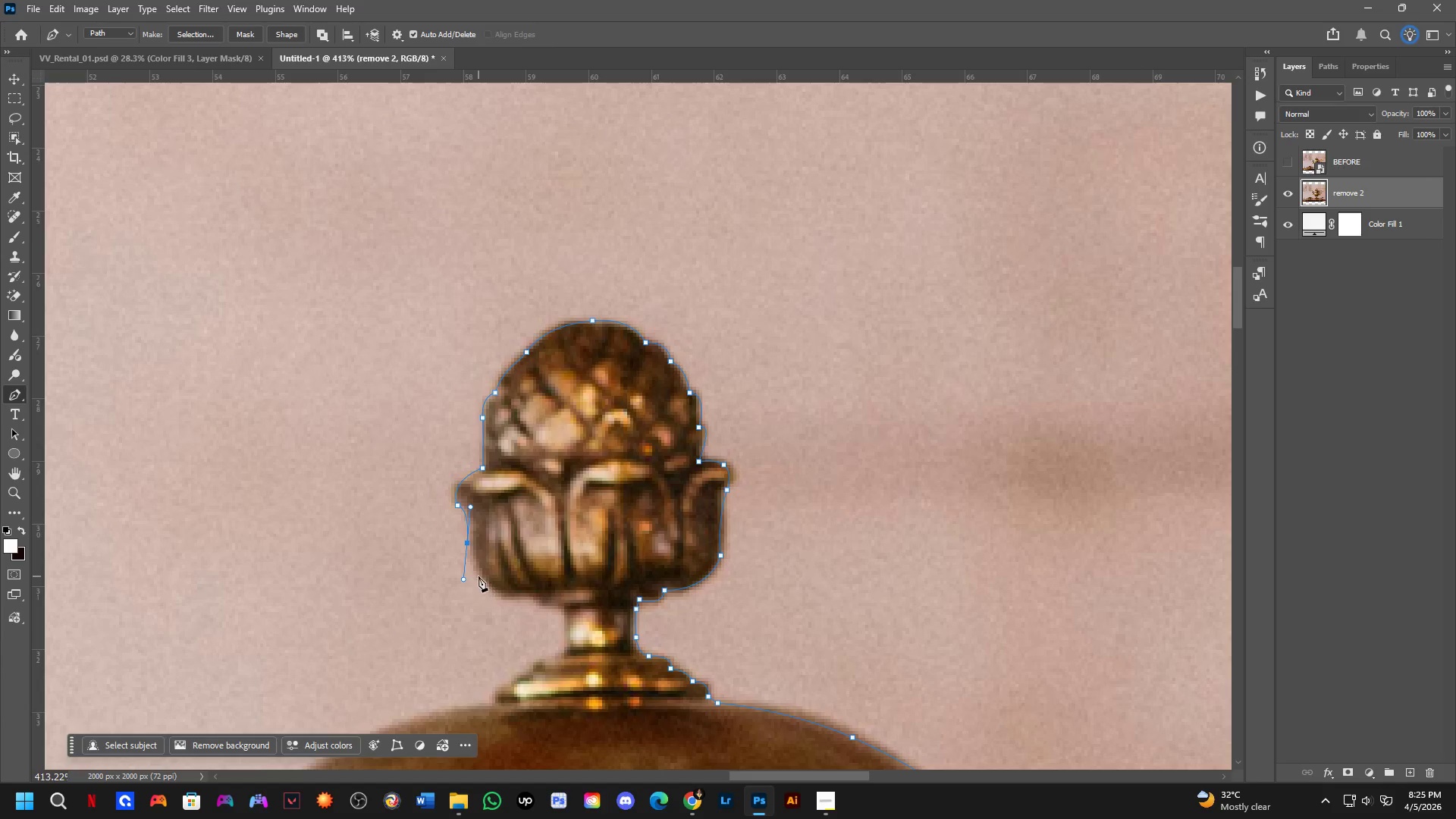 
key(Control+ControlLeft)
 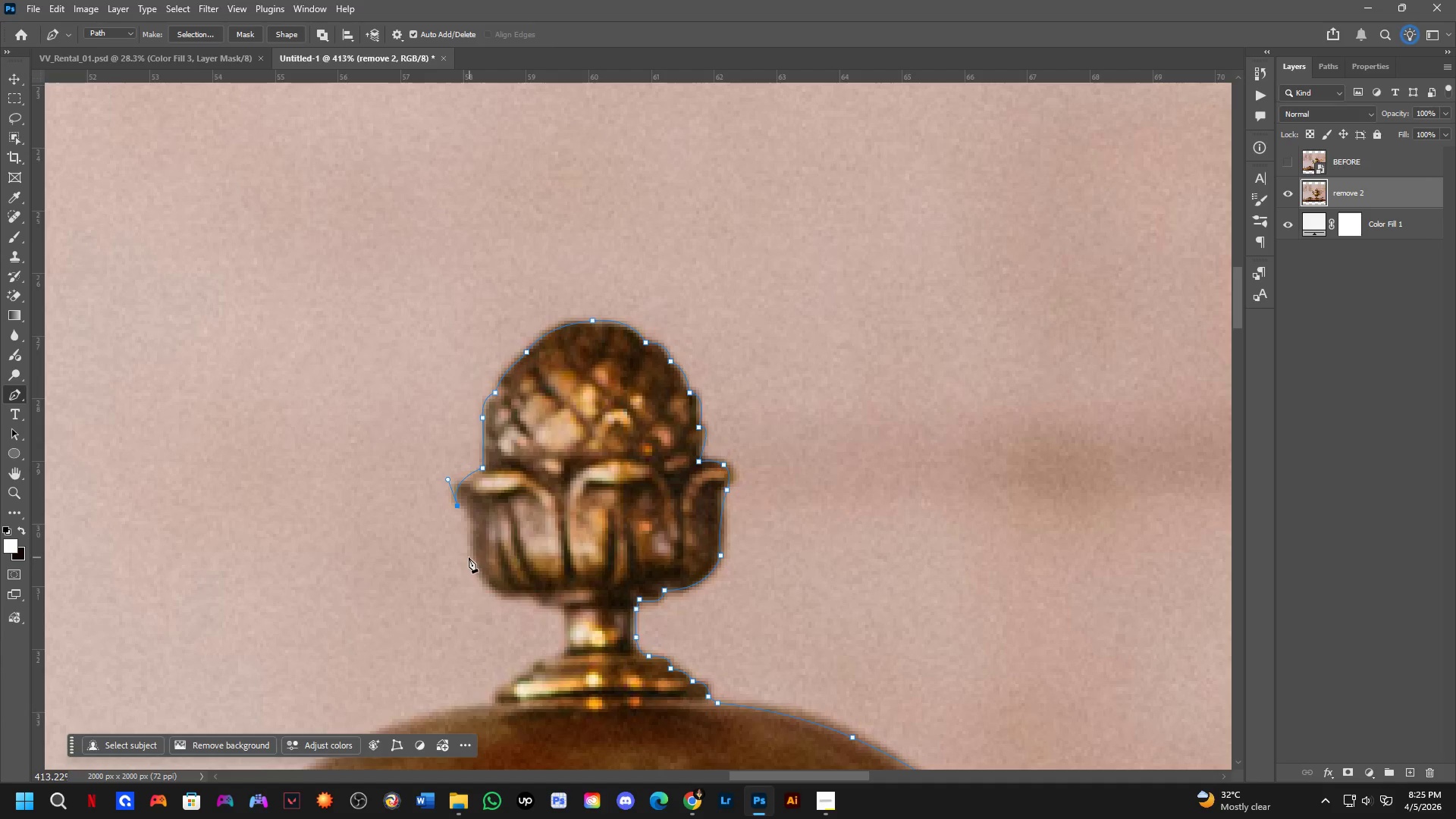 
left_click_drag(start_coordinate=[469, 556], to_coordinate=[469, 595])
 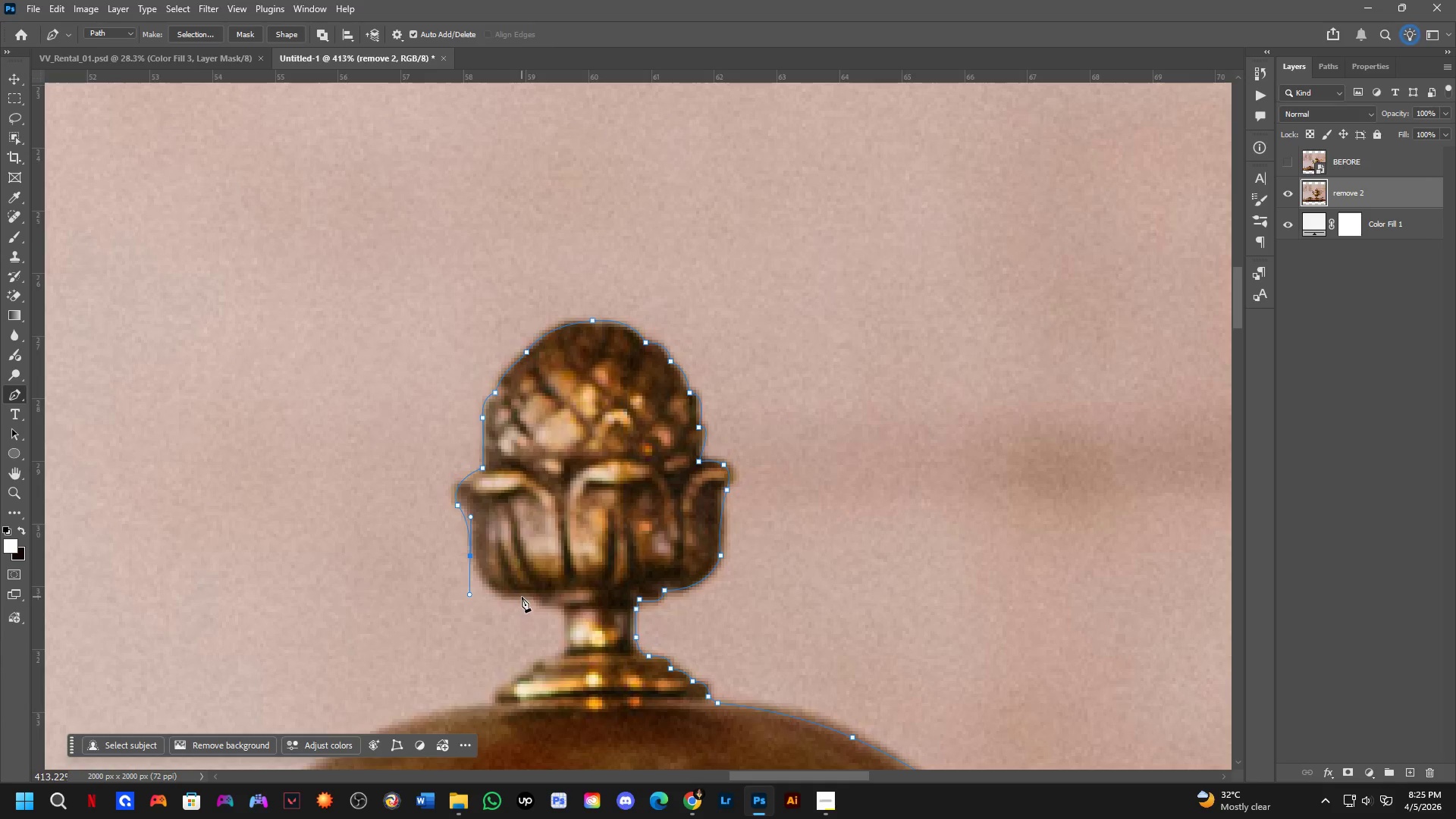 
left_click_drag(start_coordinate=[533, 598], to_coordinate=[559, 598])
 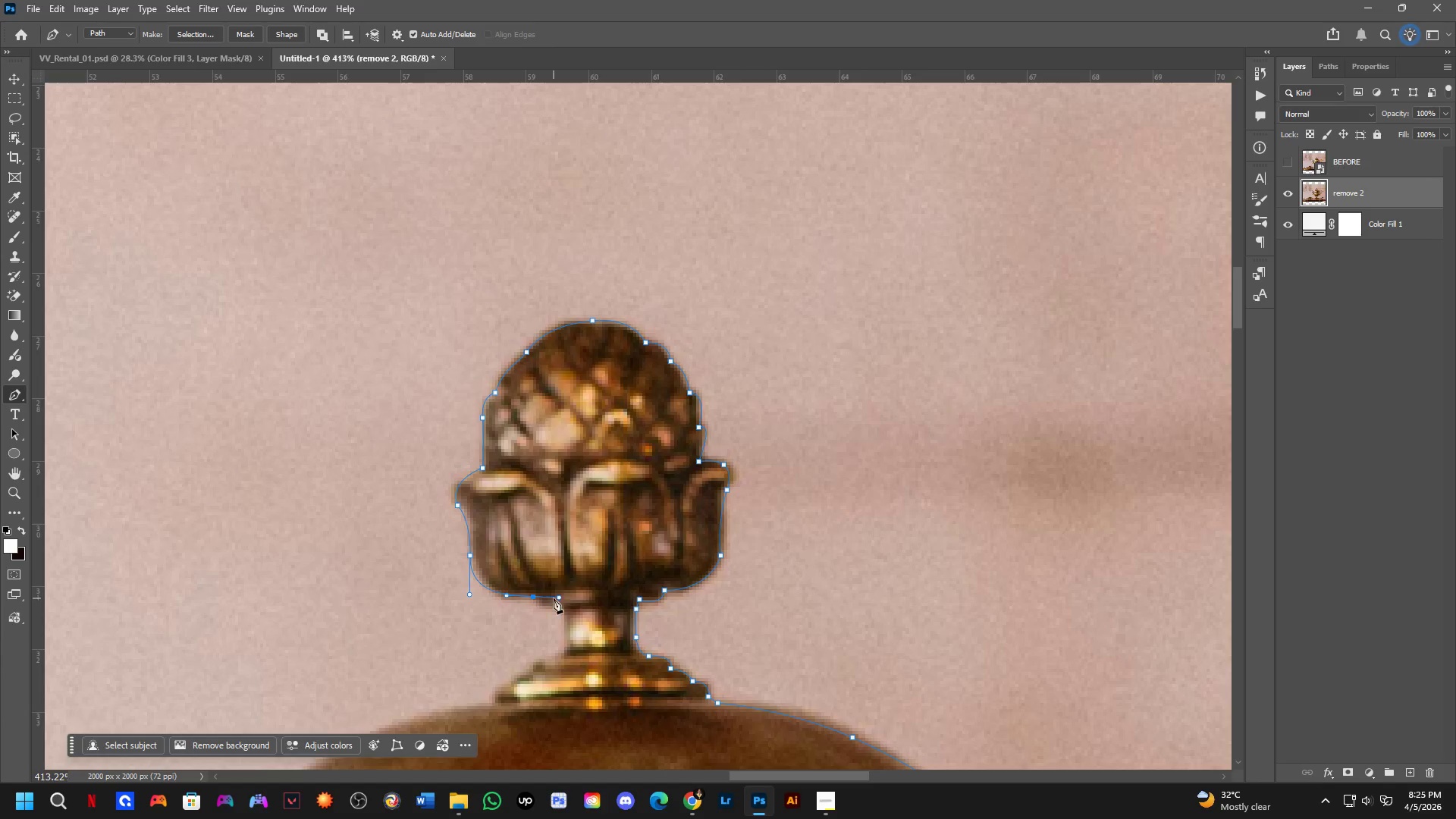 
key(Control+ControlLeft)
 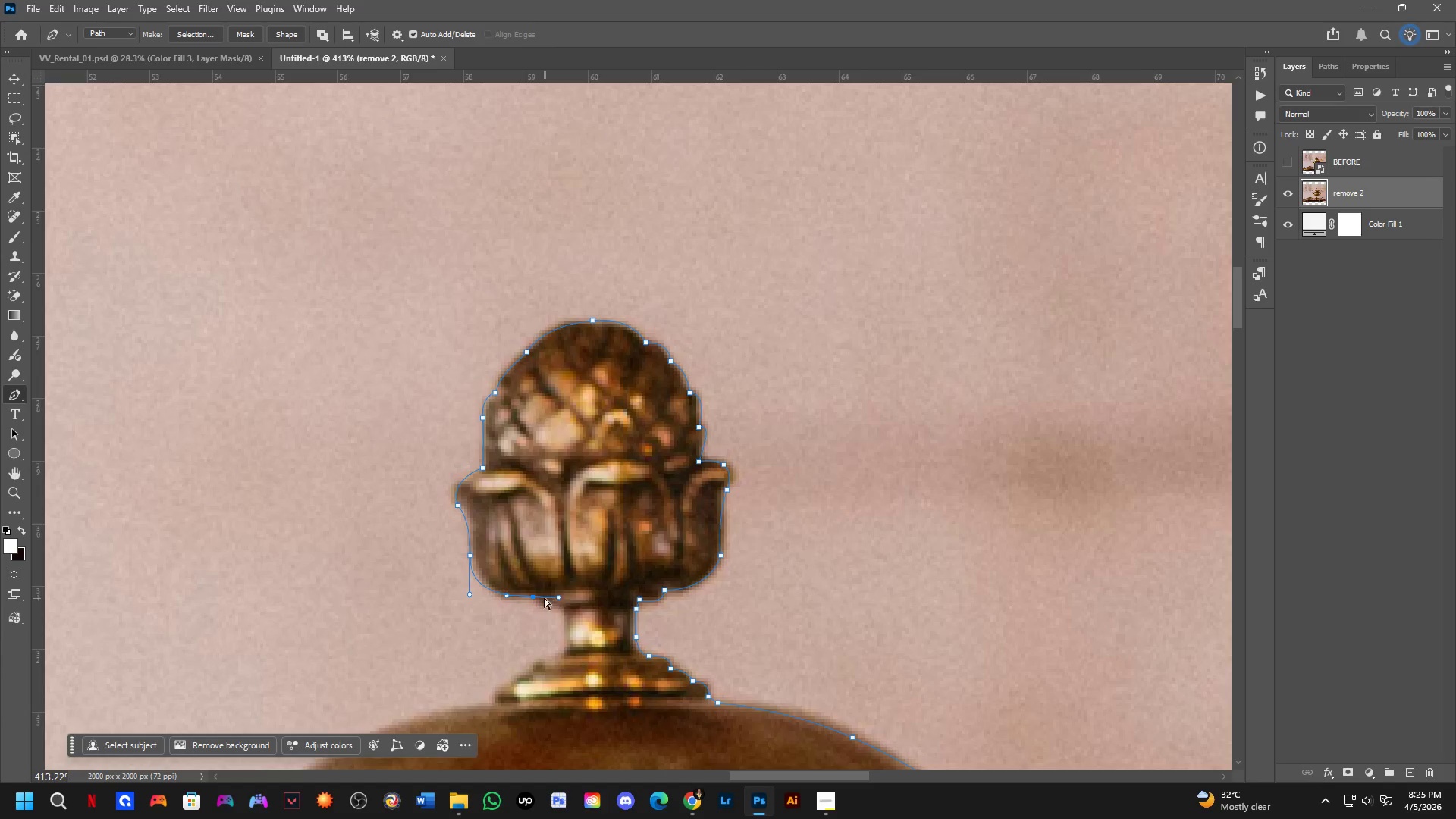 
key(Control+Z)
 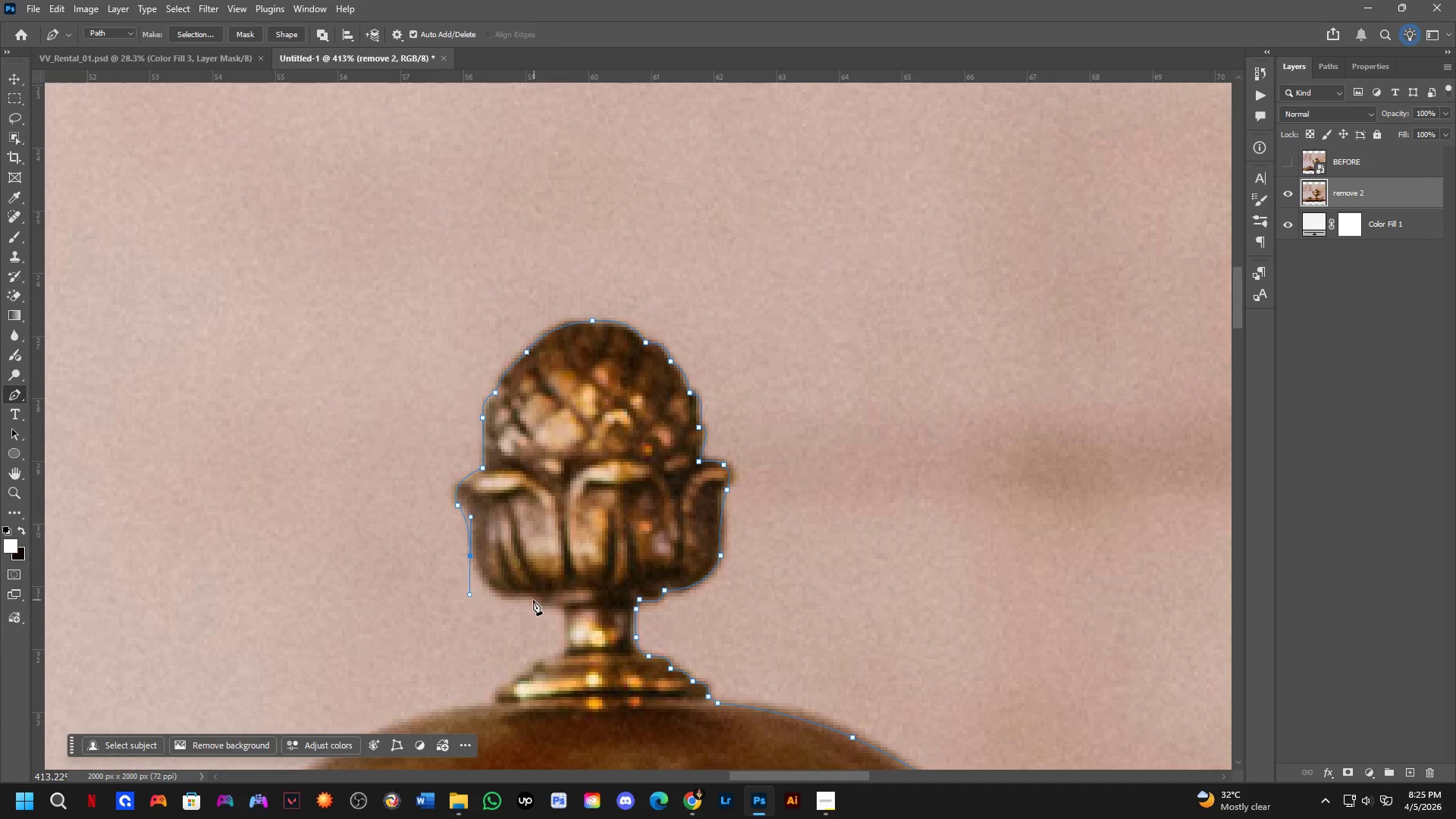 
left_click([530, 599])
 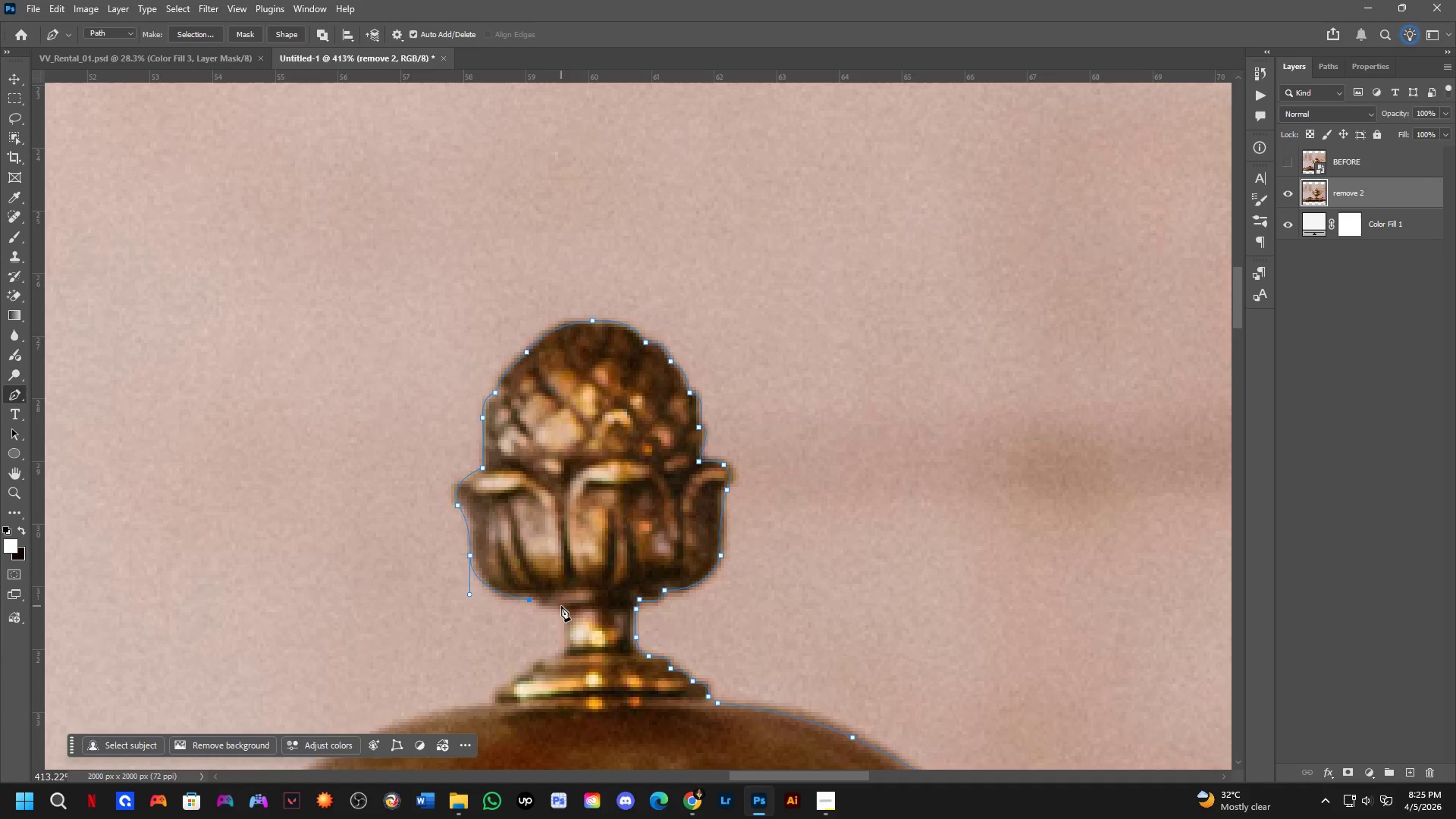 
left_click_drag(start_coordinate=[565, 607], to_coordinate=[584, 603])
 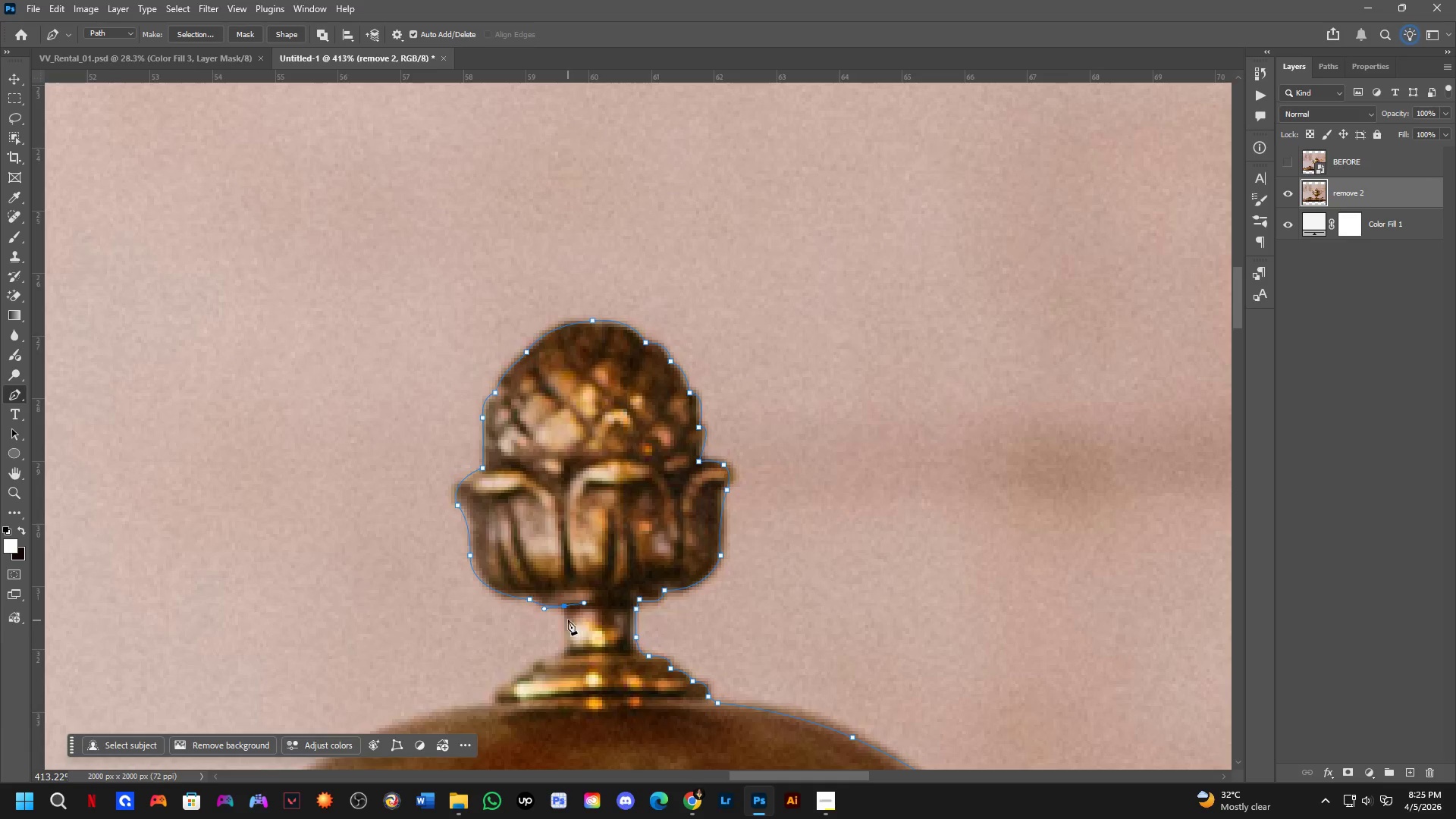 
hold_key(key=AltLeft, duration=0.66)
left_click([563, 607])
 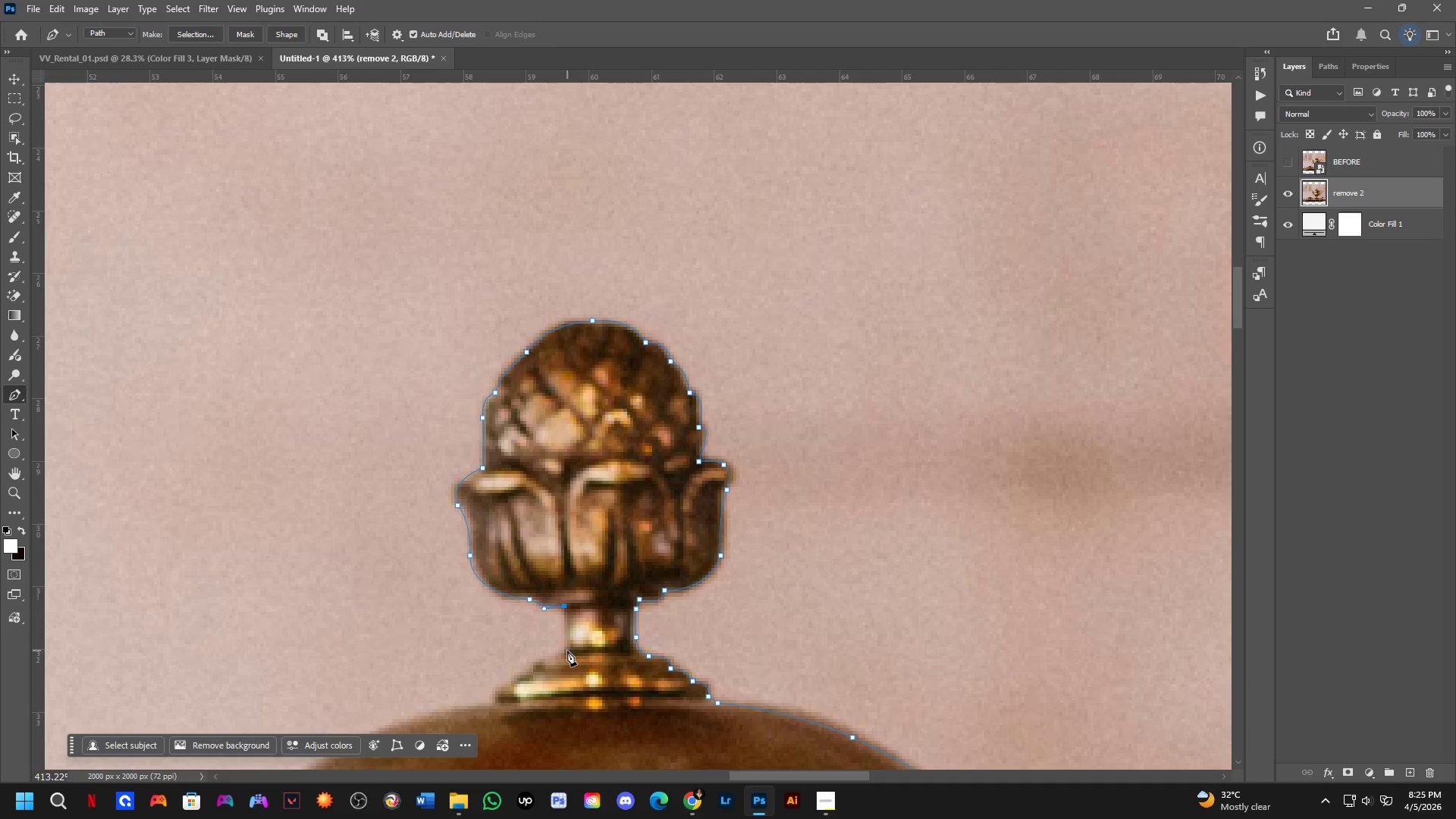 
left_click([567, 650])
 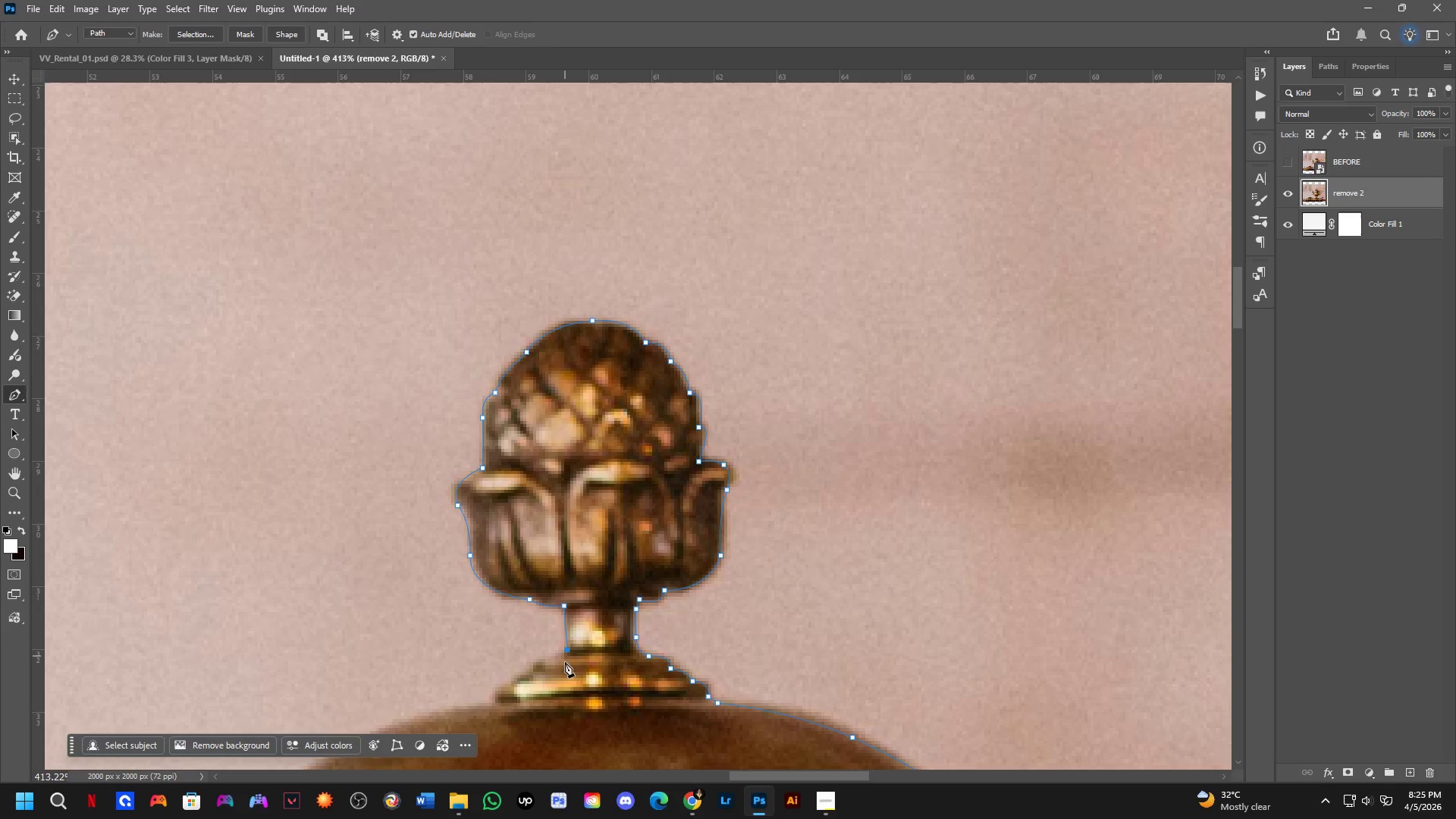 
hold_key(key=Space, duration=0.45)
 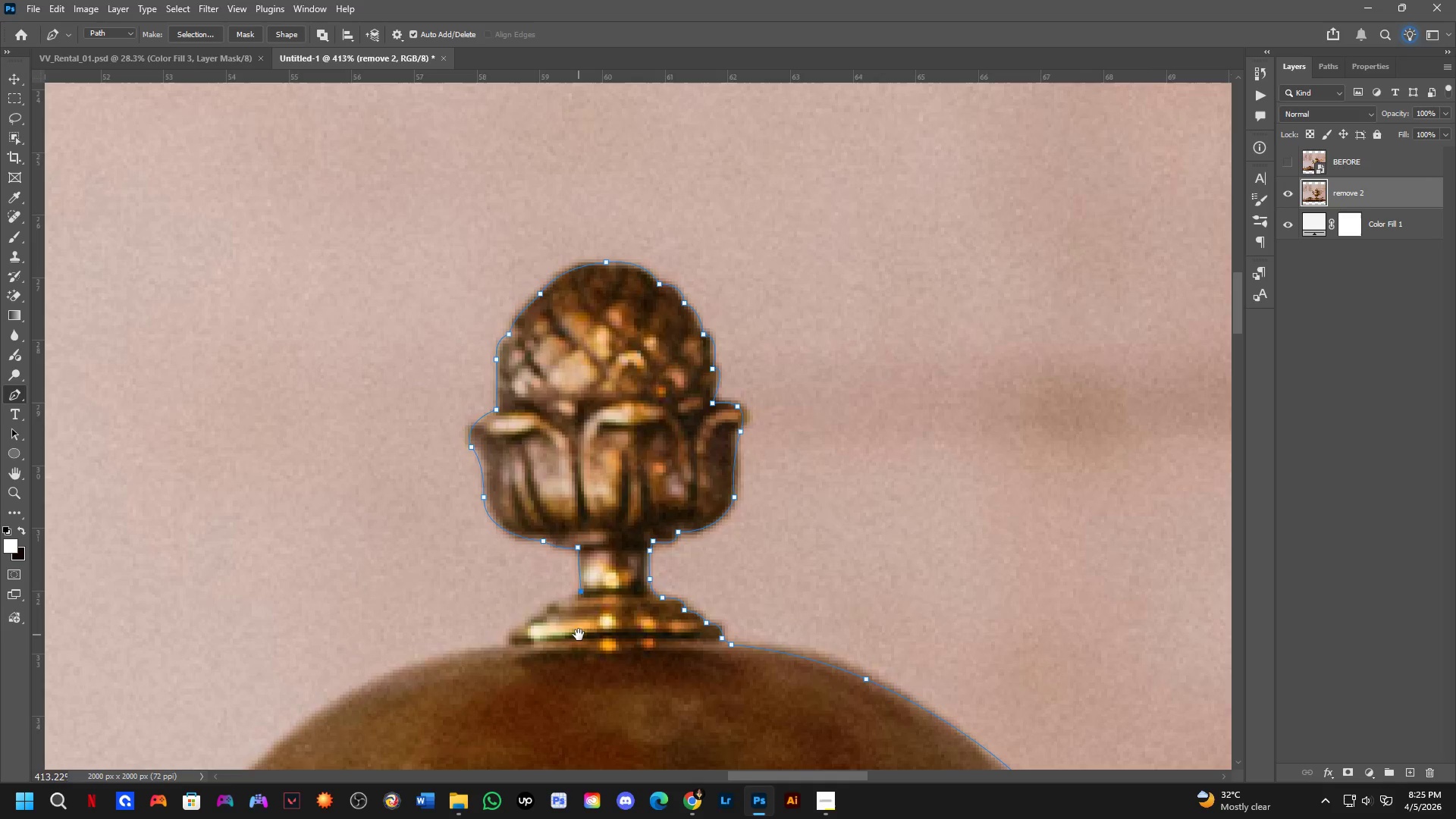 
left_click_drag(start_coordinate=[568, 686], to_coordinate=[578, 635])
 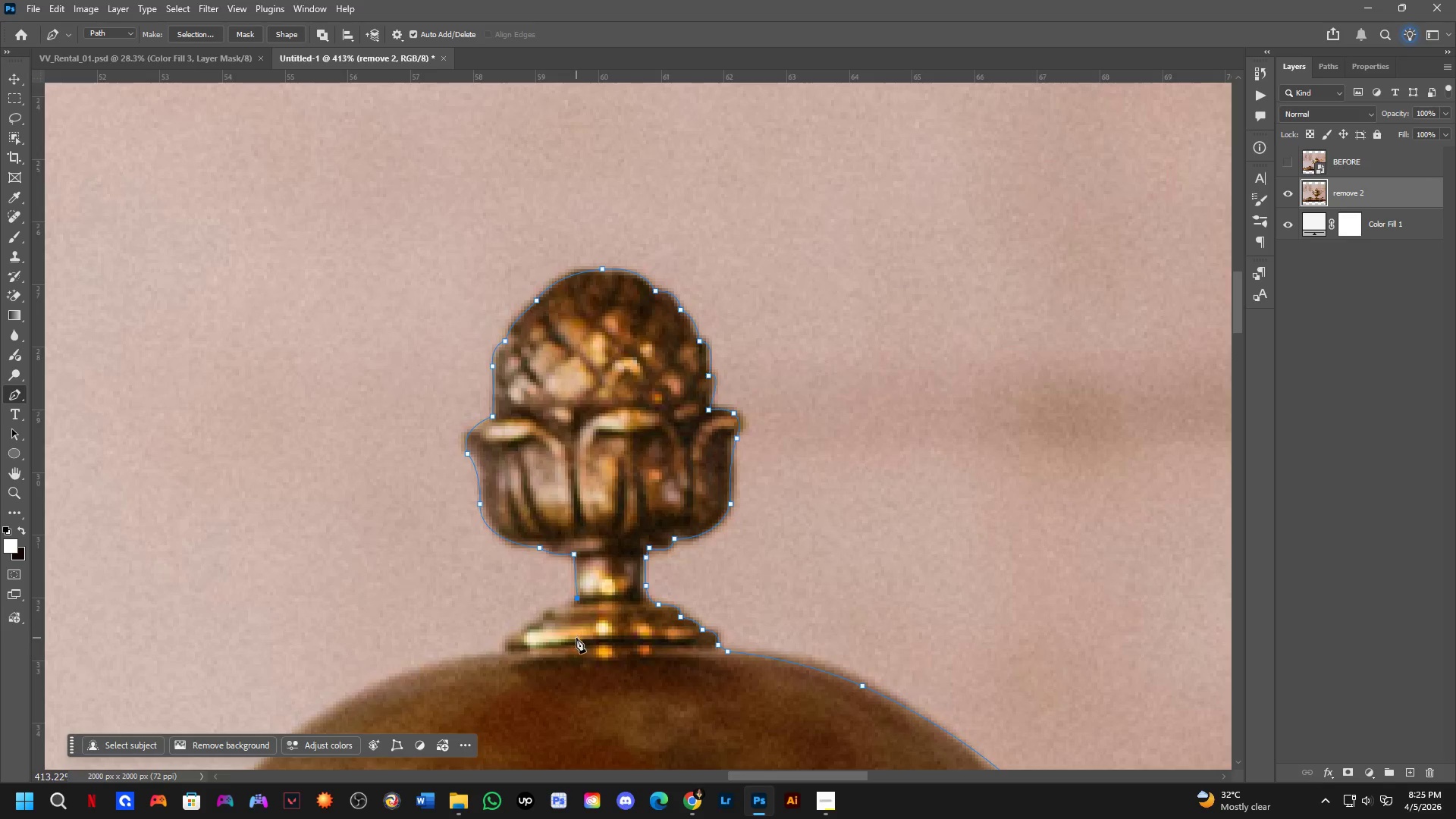 
hold_key(key=Space, duration=0.41)
 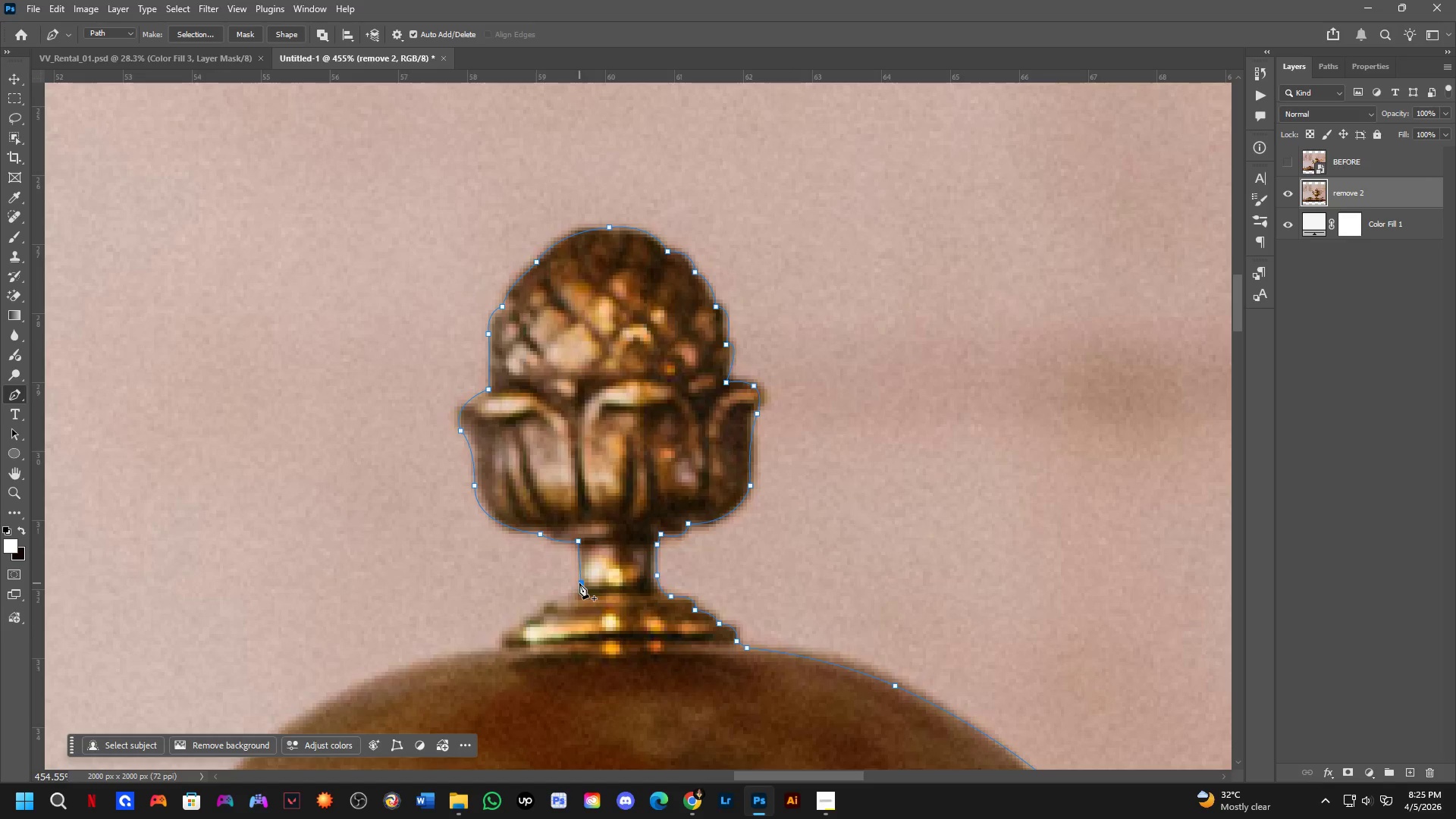 
left_click_drag(start_coordinate=[575, 642], to_coordinate=[579, 635])
 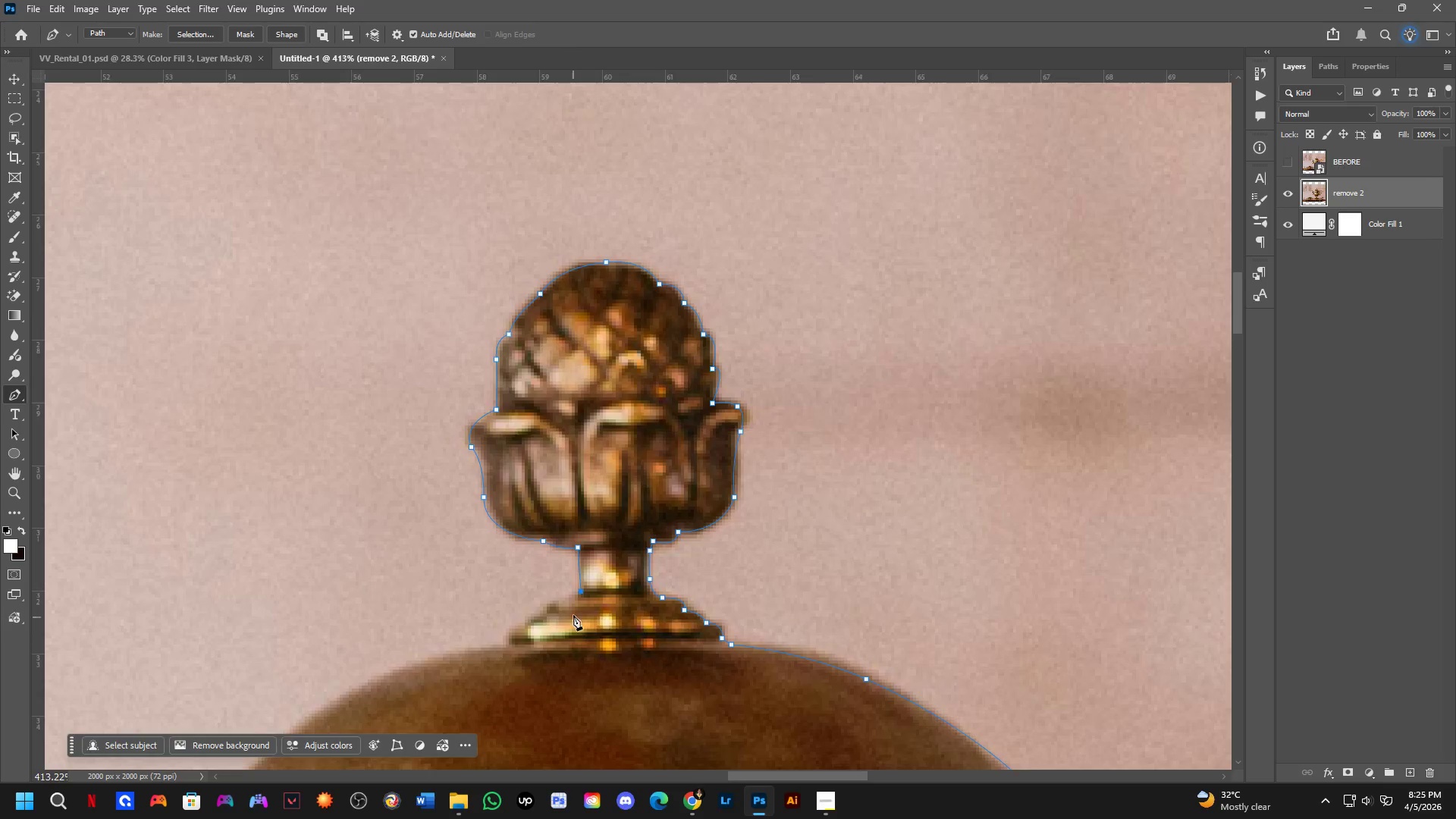 
key(Control+ControlLeft)
 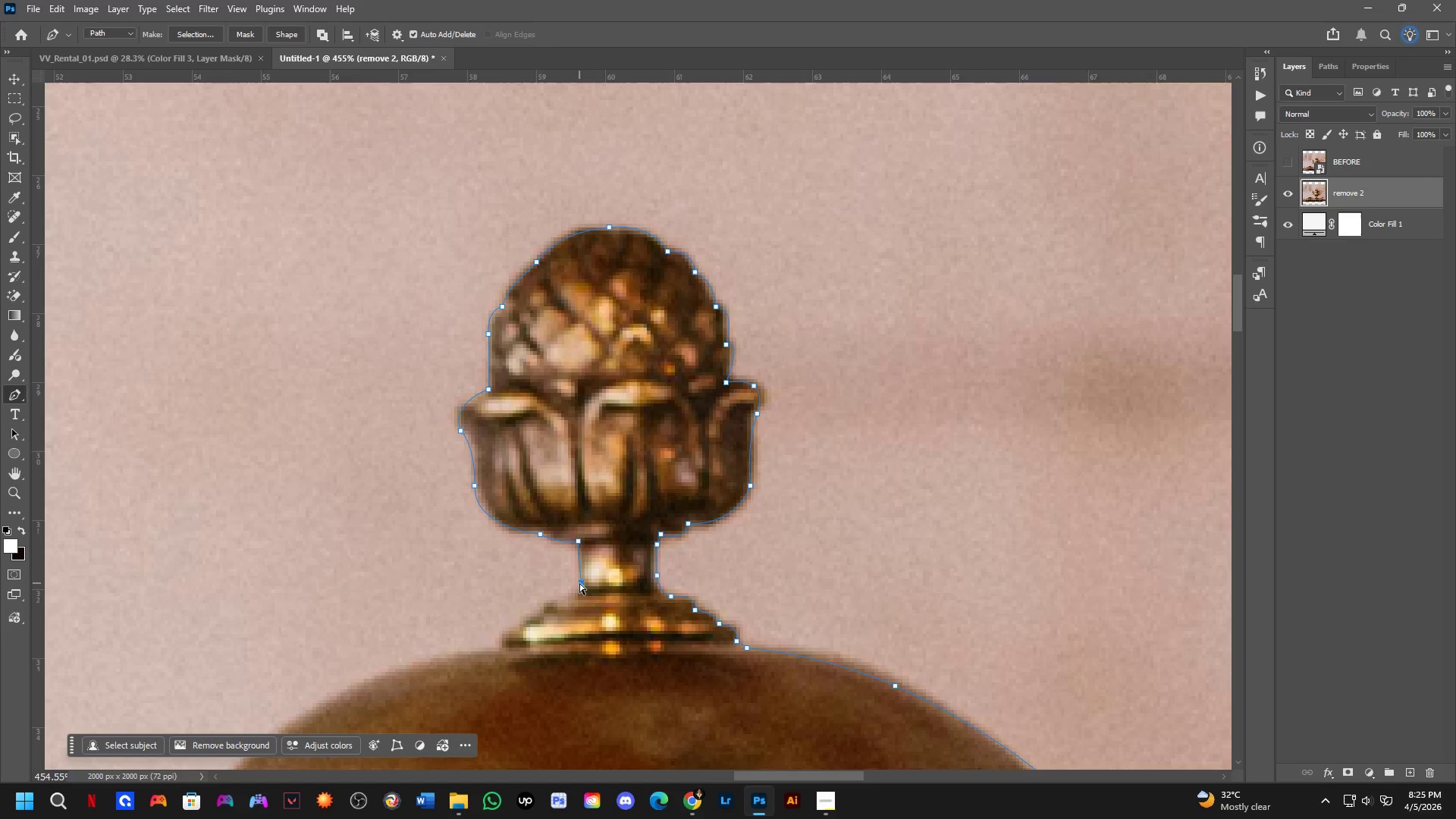 
key(Control+Z)
 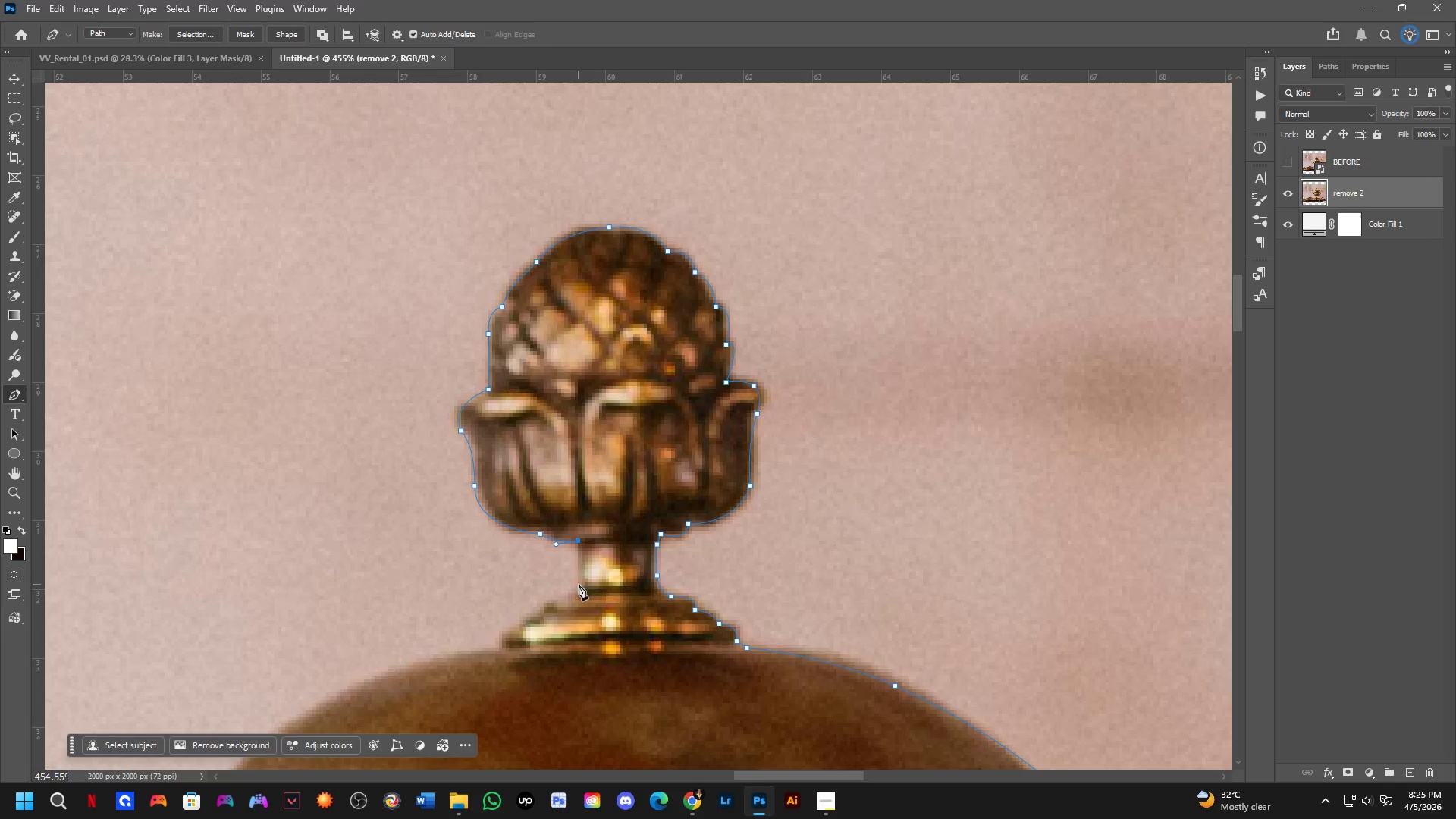 
scroll: coordinate [573, 610], scroll_direction: up, amount: 1.0
 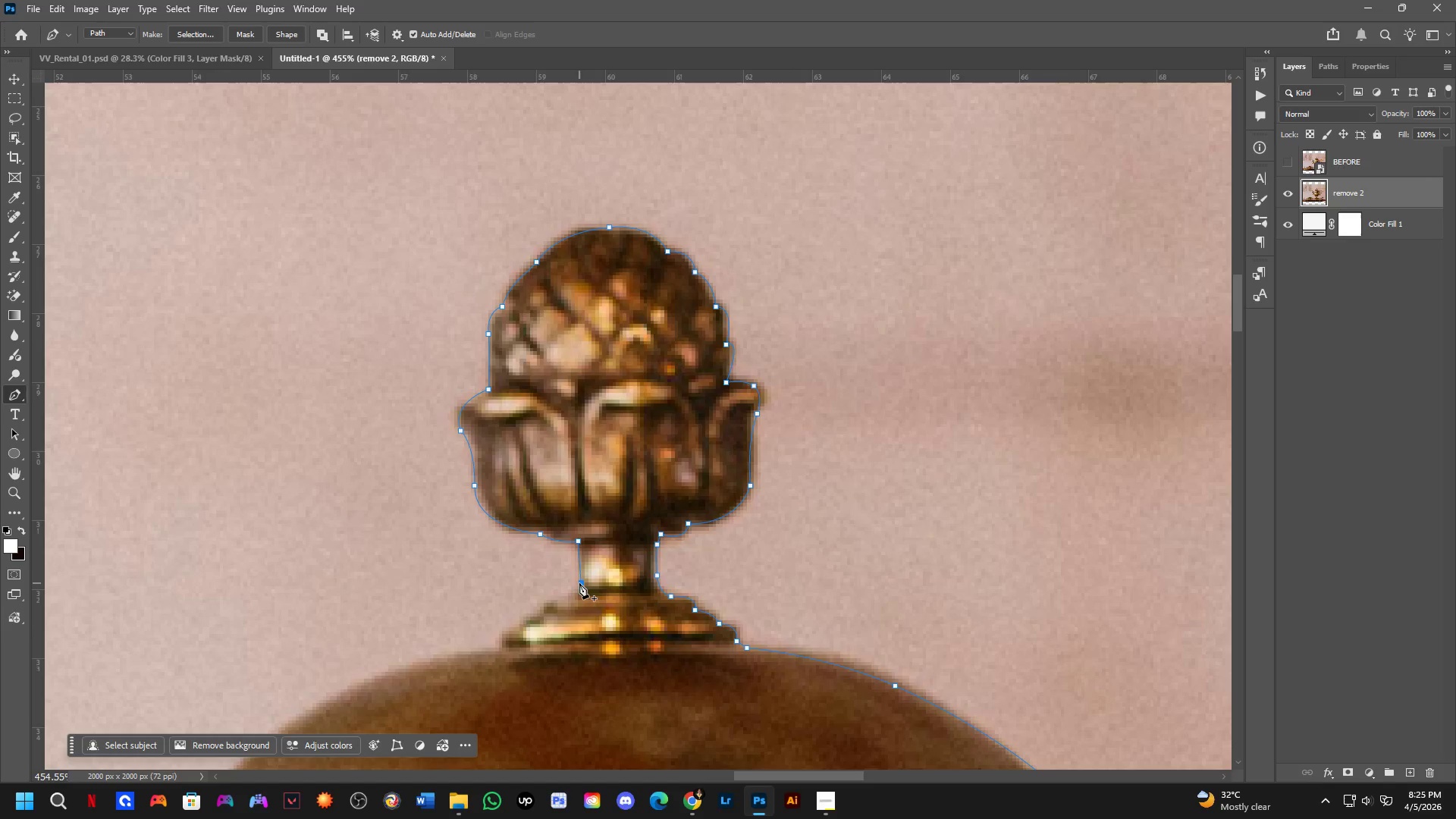 
left_click([576, 587])
 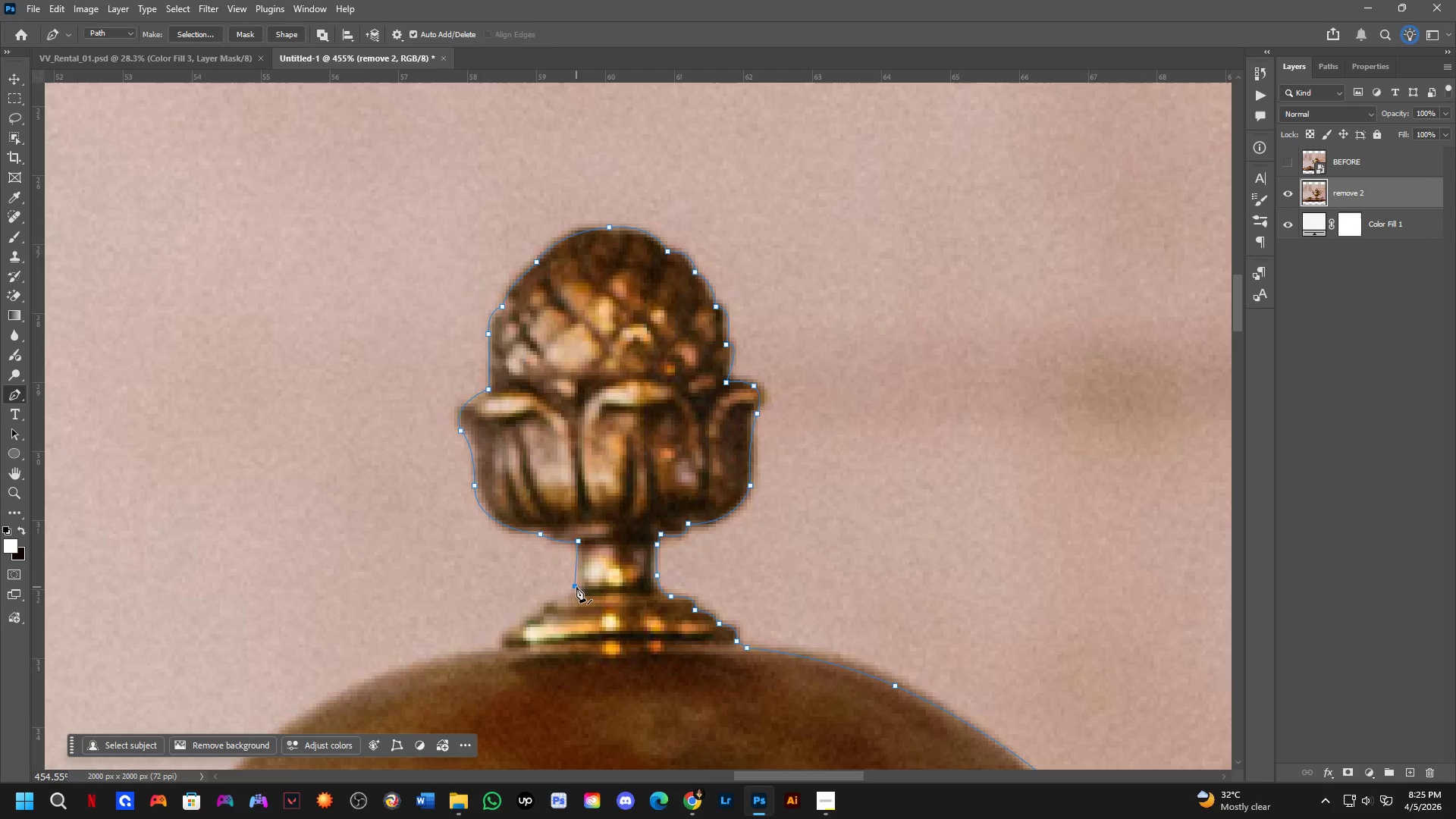 
key(Control+ControlLeft)
 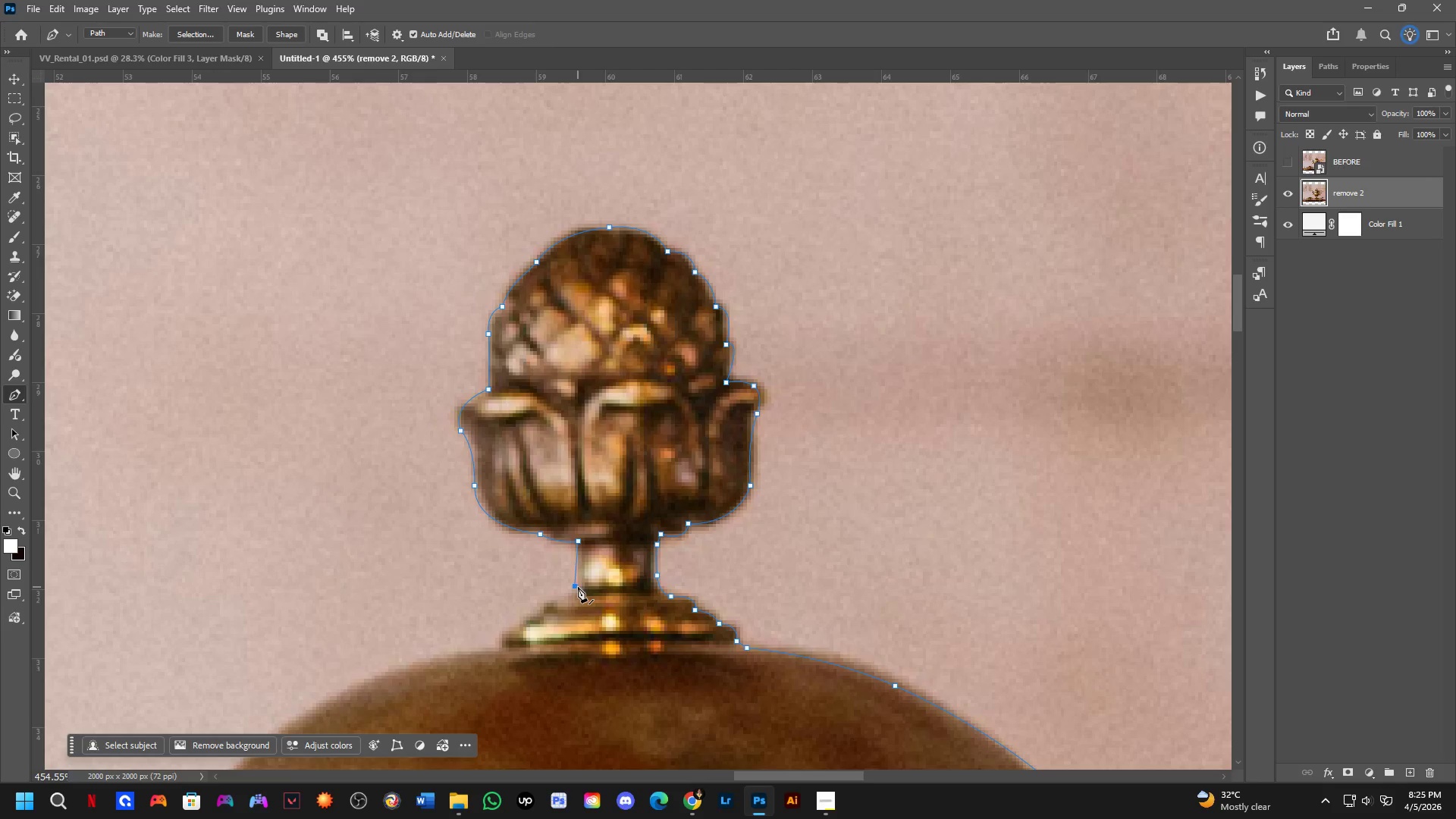 
key(Control+Z)
 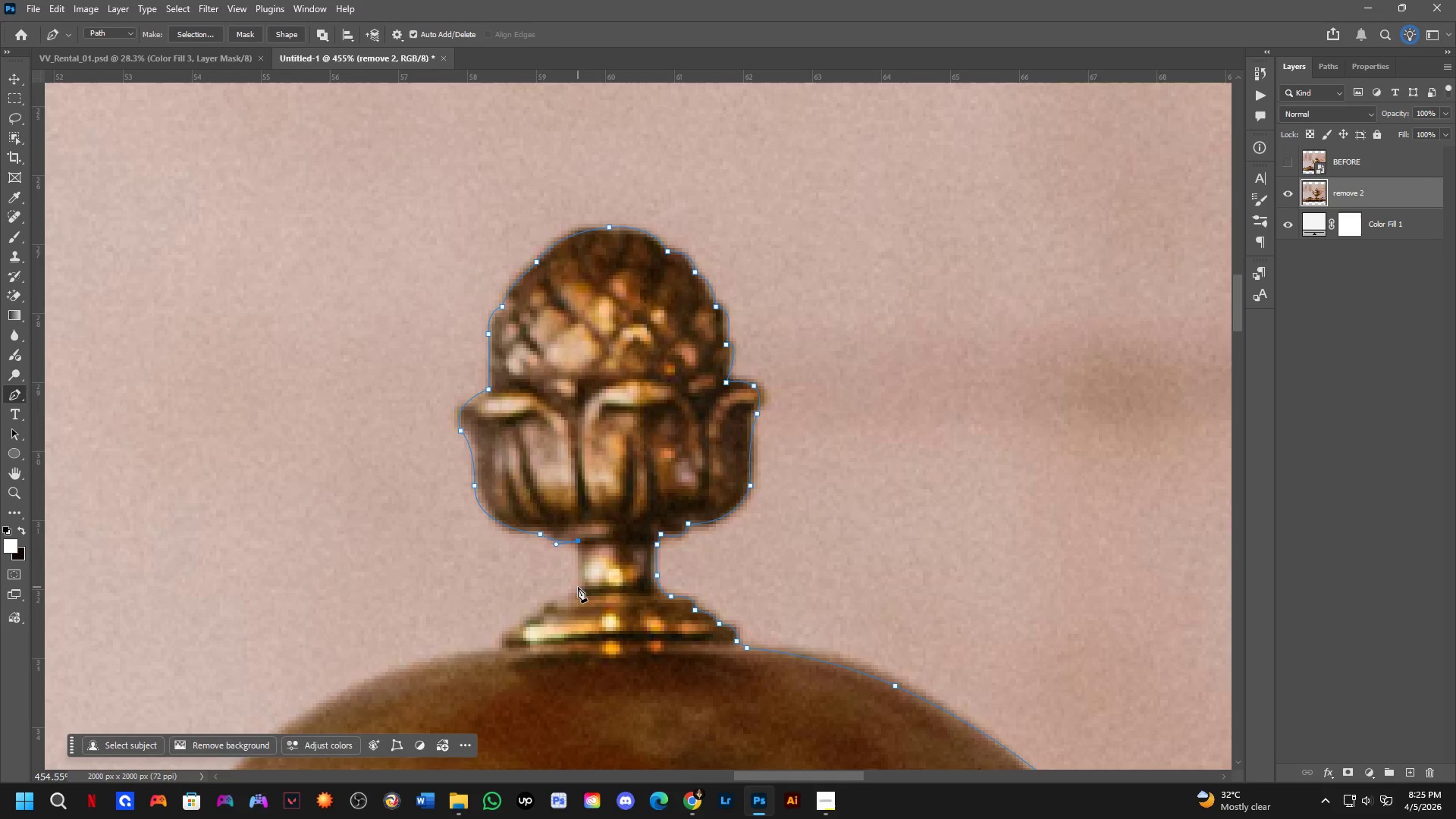 
left_click([578, 587])
 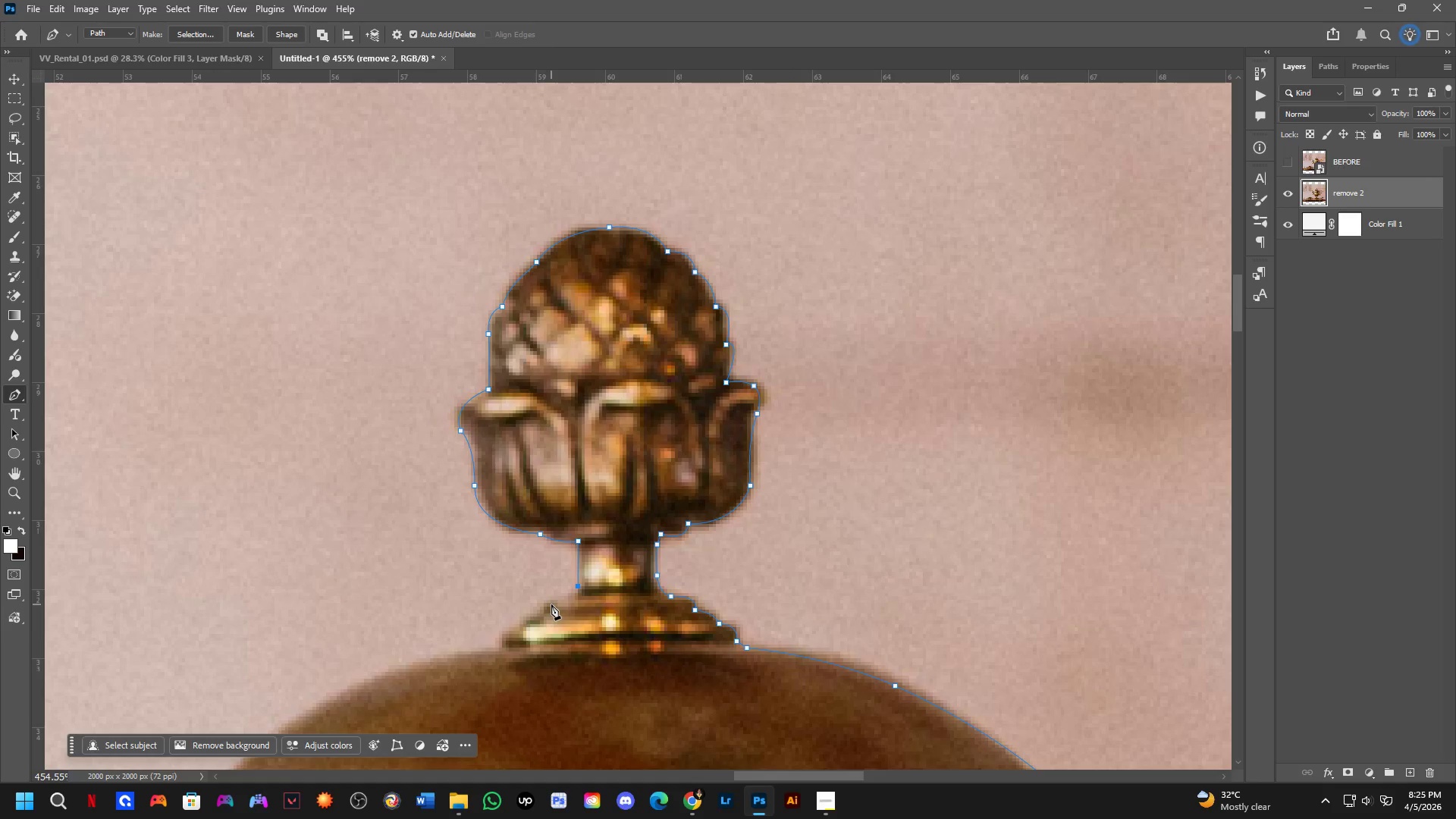 
left_click_drag(start_coordinate=[548, 604], to_coordinate=[538, 604])
 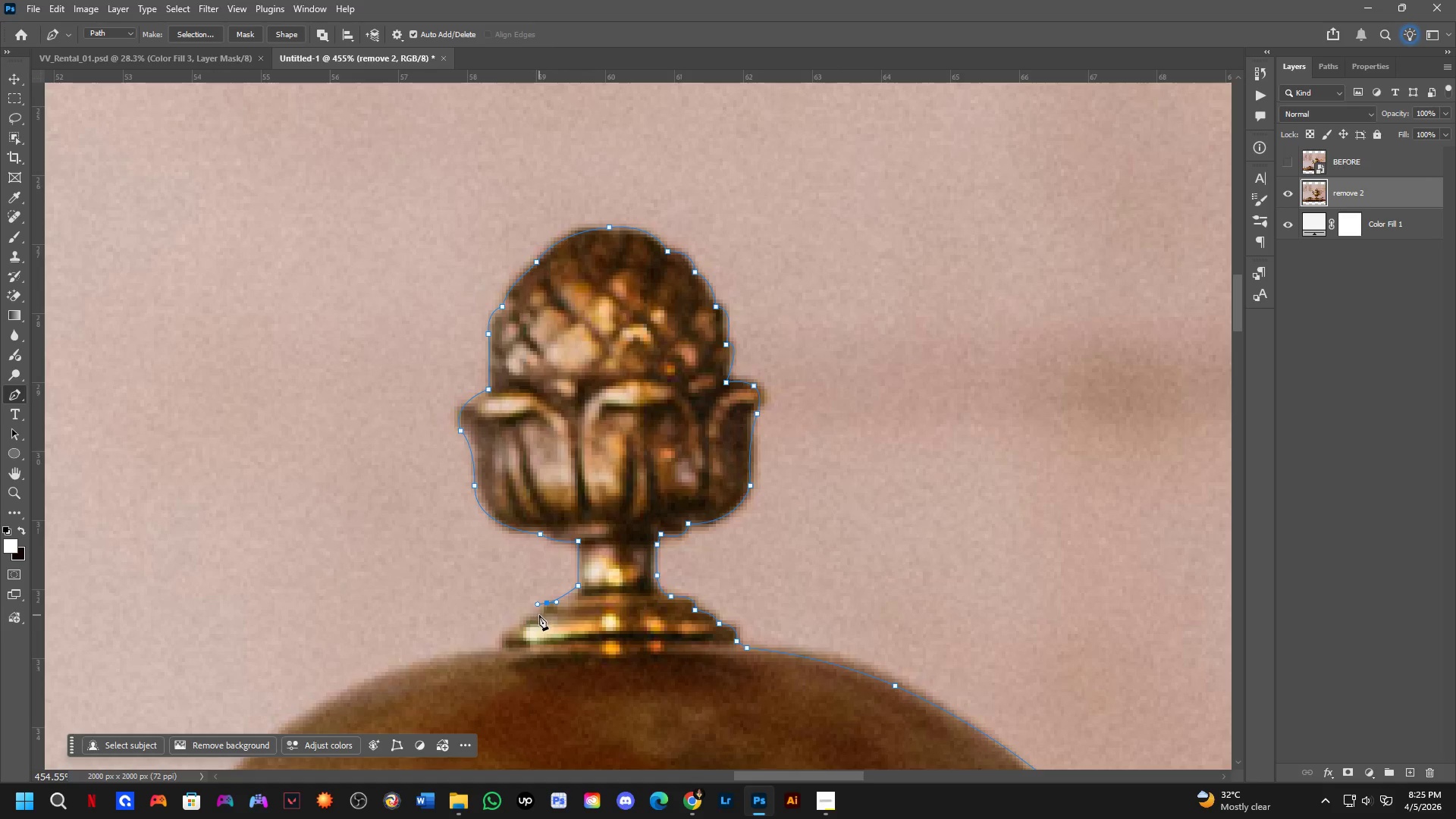 
left_click([541, 613])
 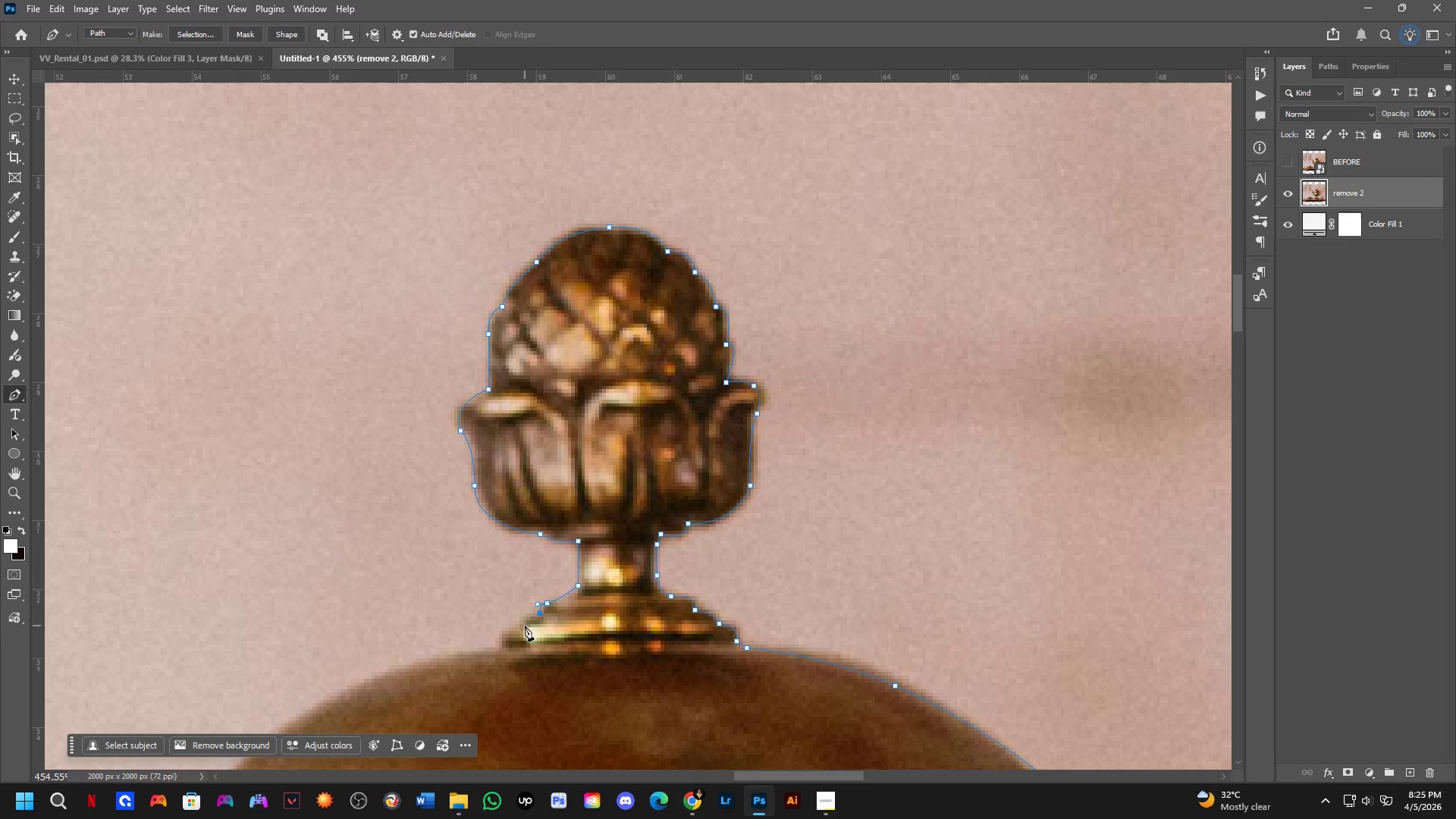 
left_click_drag(start_coordinate=[521, 629], to_coordinate=[518, 643])
 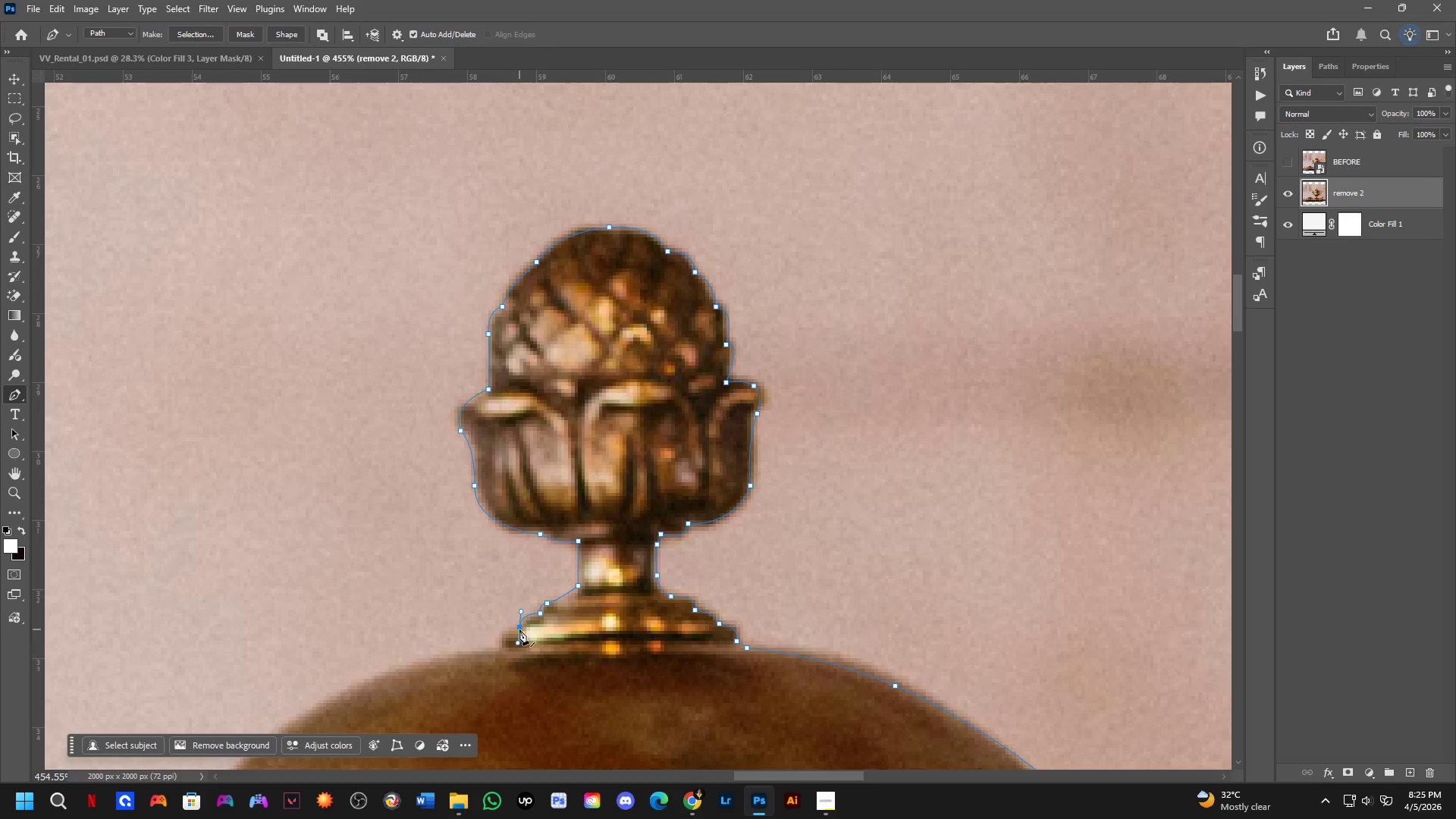 
key(Alt+AltLeft)
 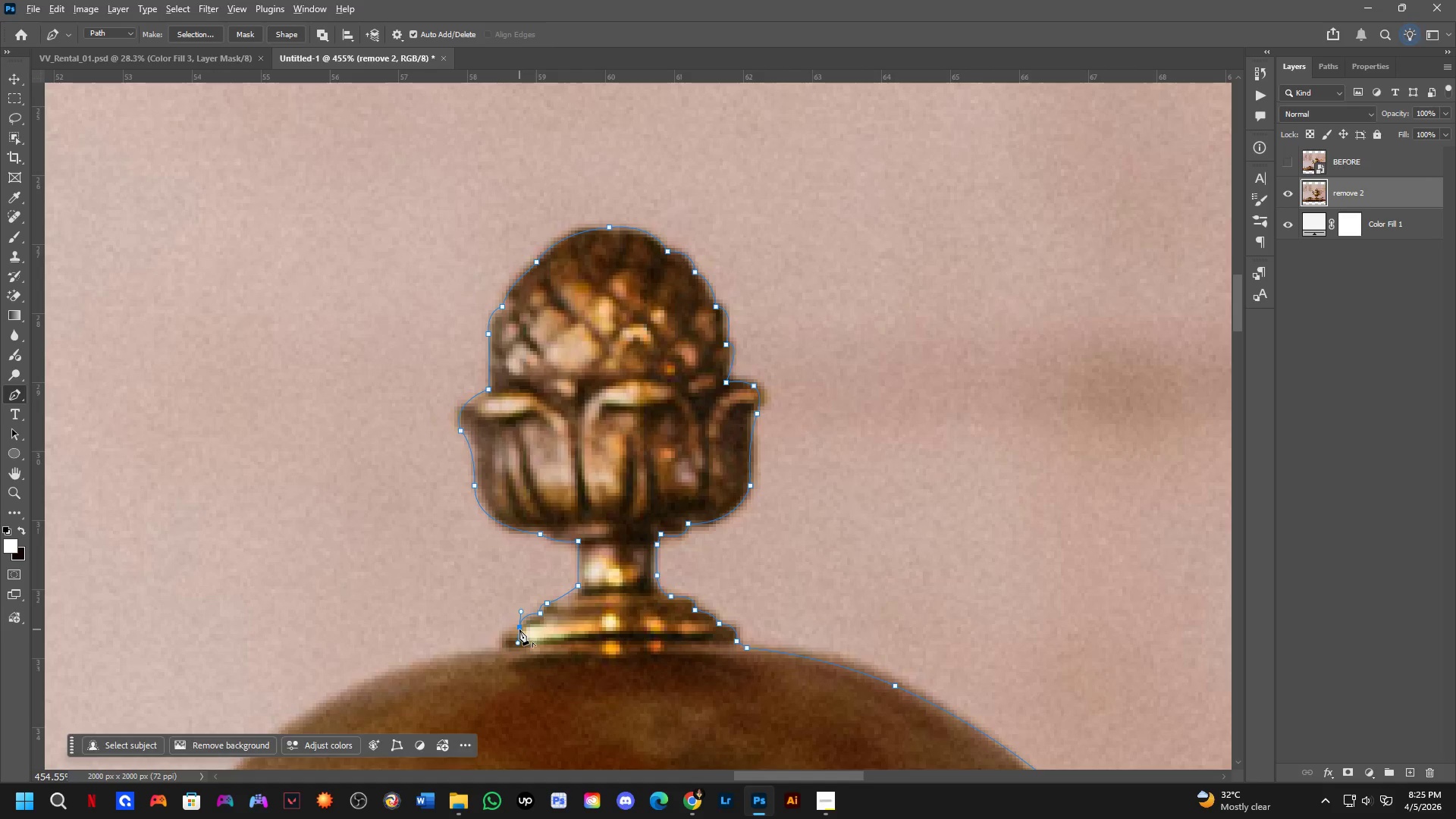 
left_click([519, 629])
 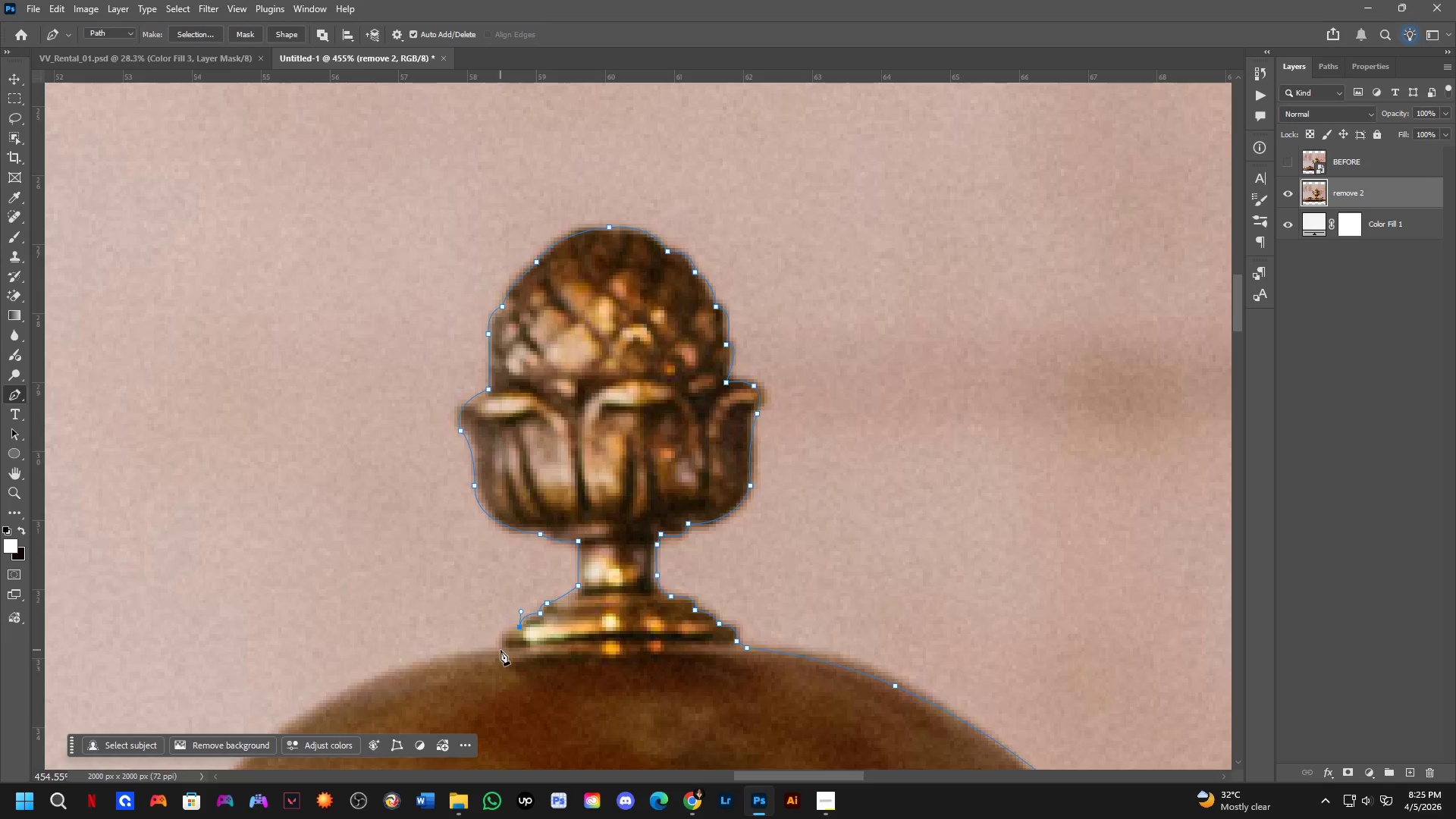 
left_click_drag(start_coordinate=[499, 649], to_coordinate=[500, 671])
 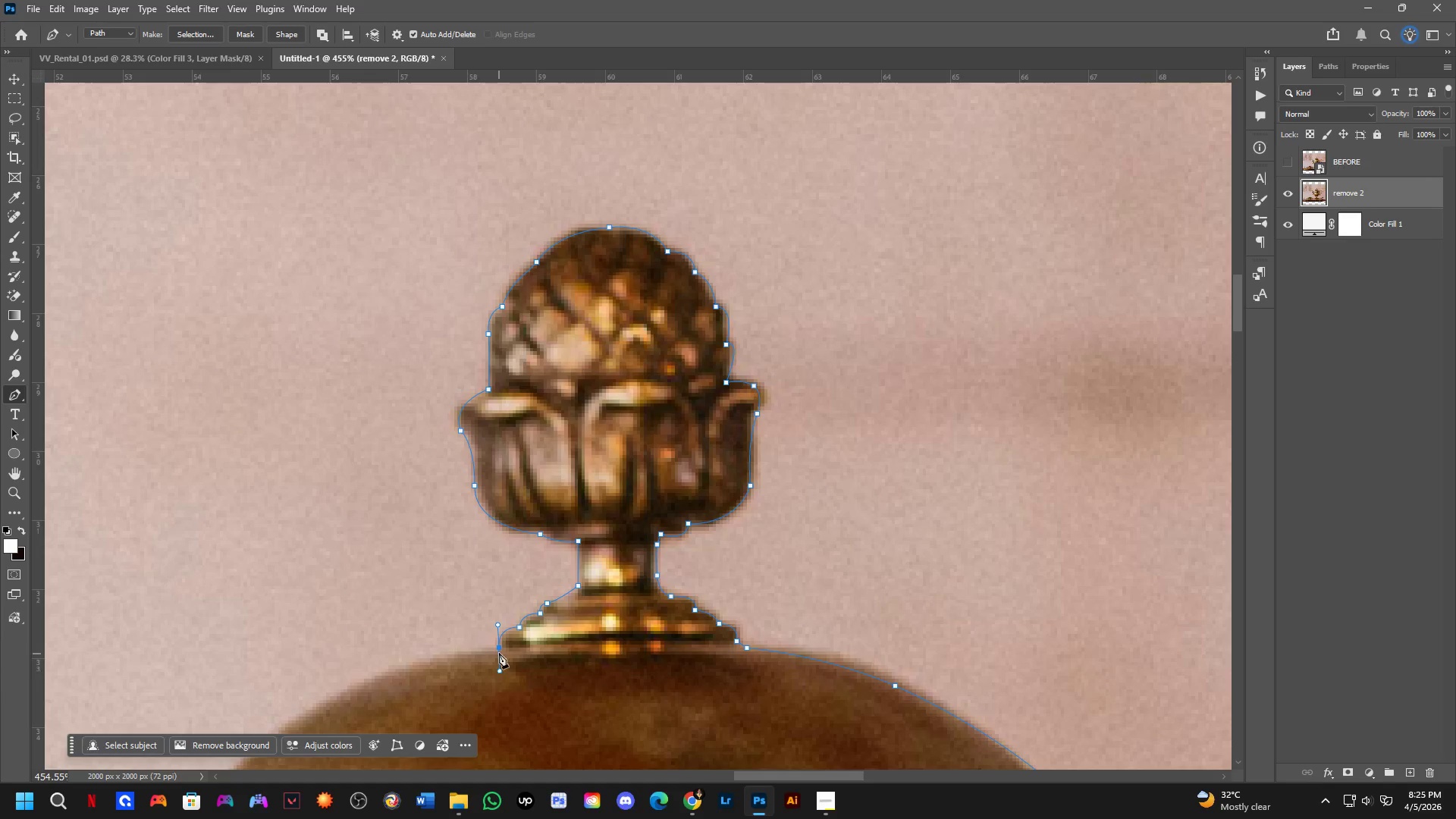 
hold_key(key=AltLeft, duration=0.36)
left_click([499, 646])
 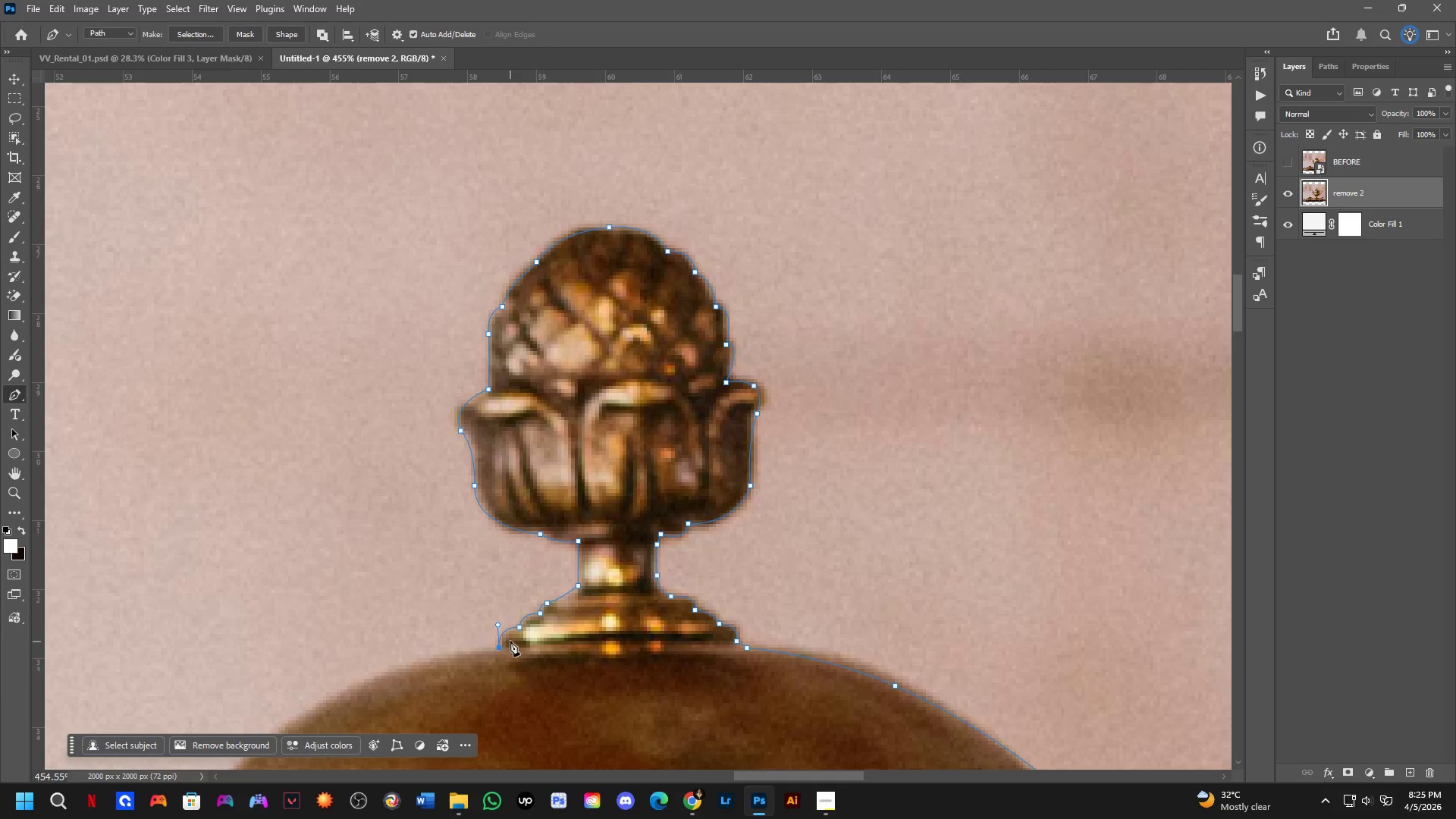 
scroll: coordinate [510, 638], scroll_direction: down, amount: 3.0
 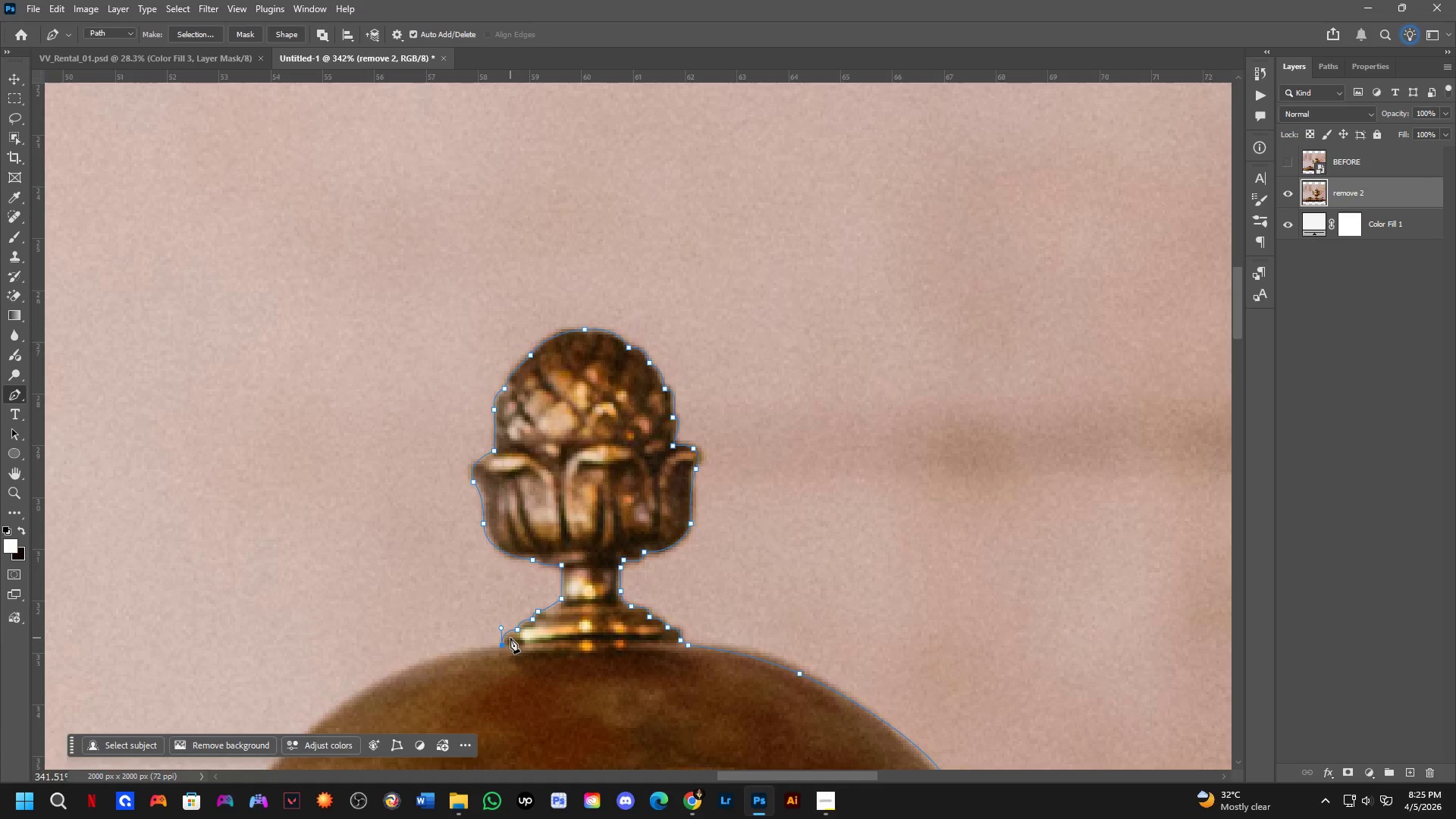 
wait(16.38)
 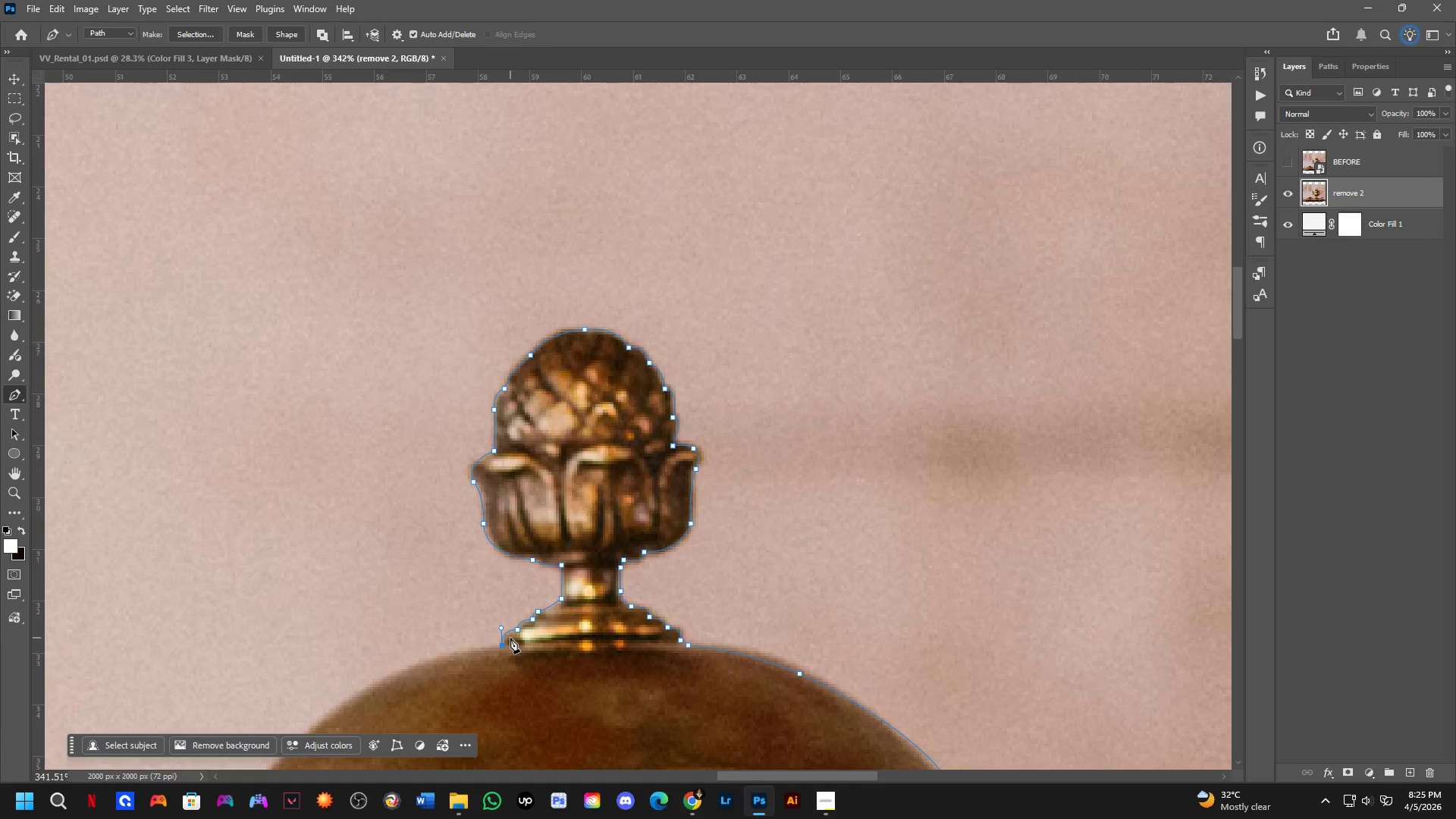 
hold_key(key=Space, duration=0.56)
 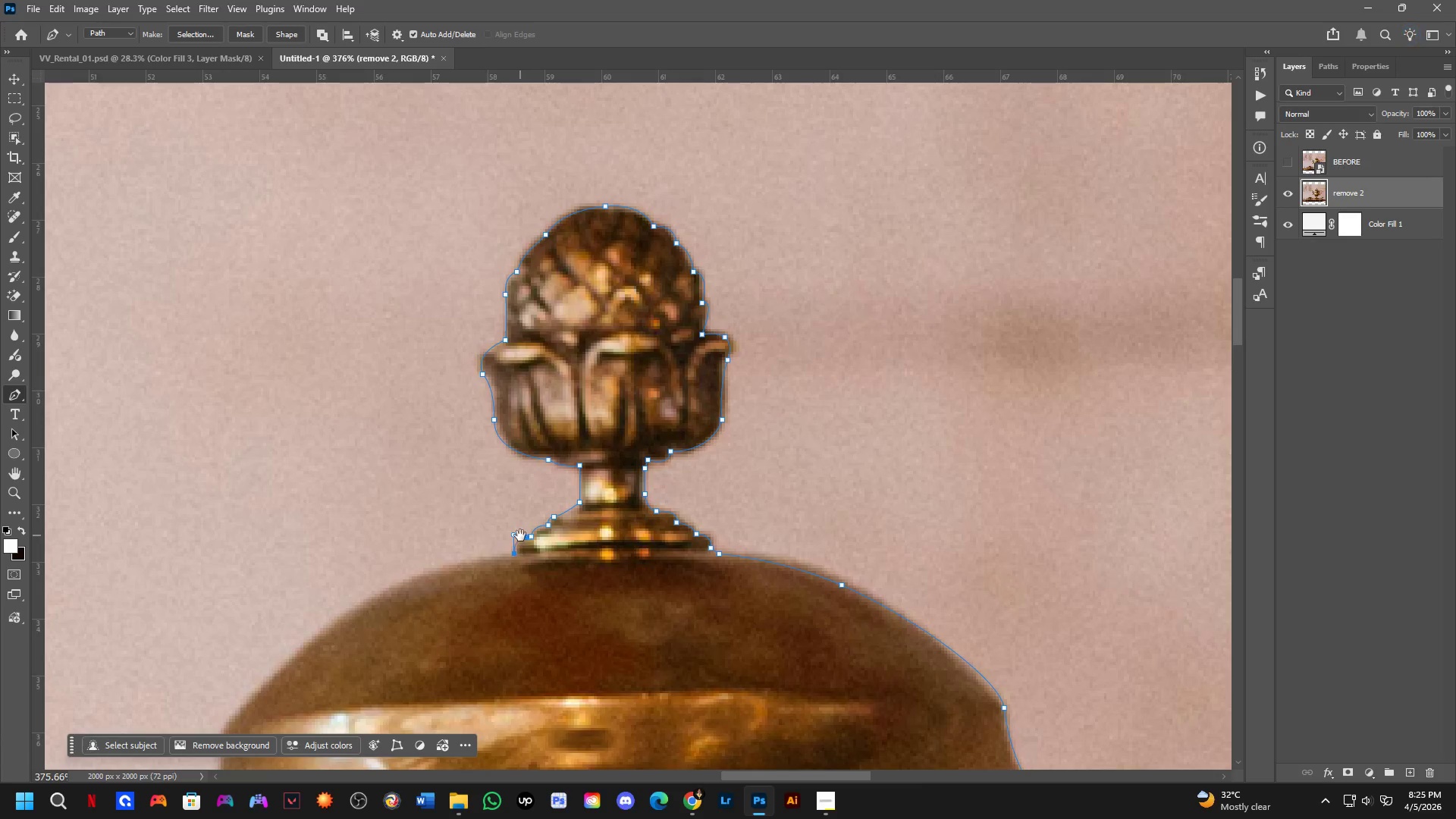 
left_click_drag(start_coordinate=[545, 466], to_coordinate=[562, 369])
 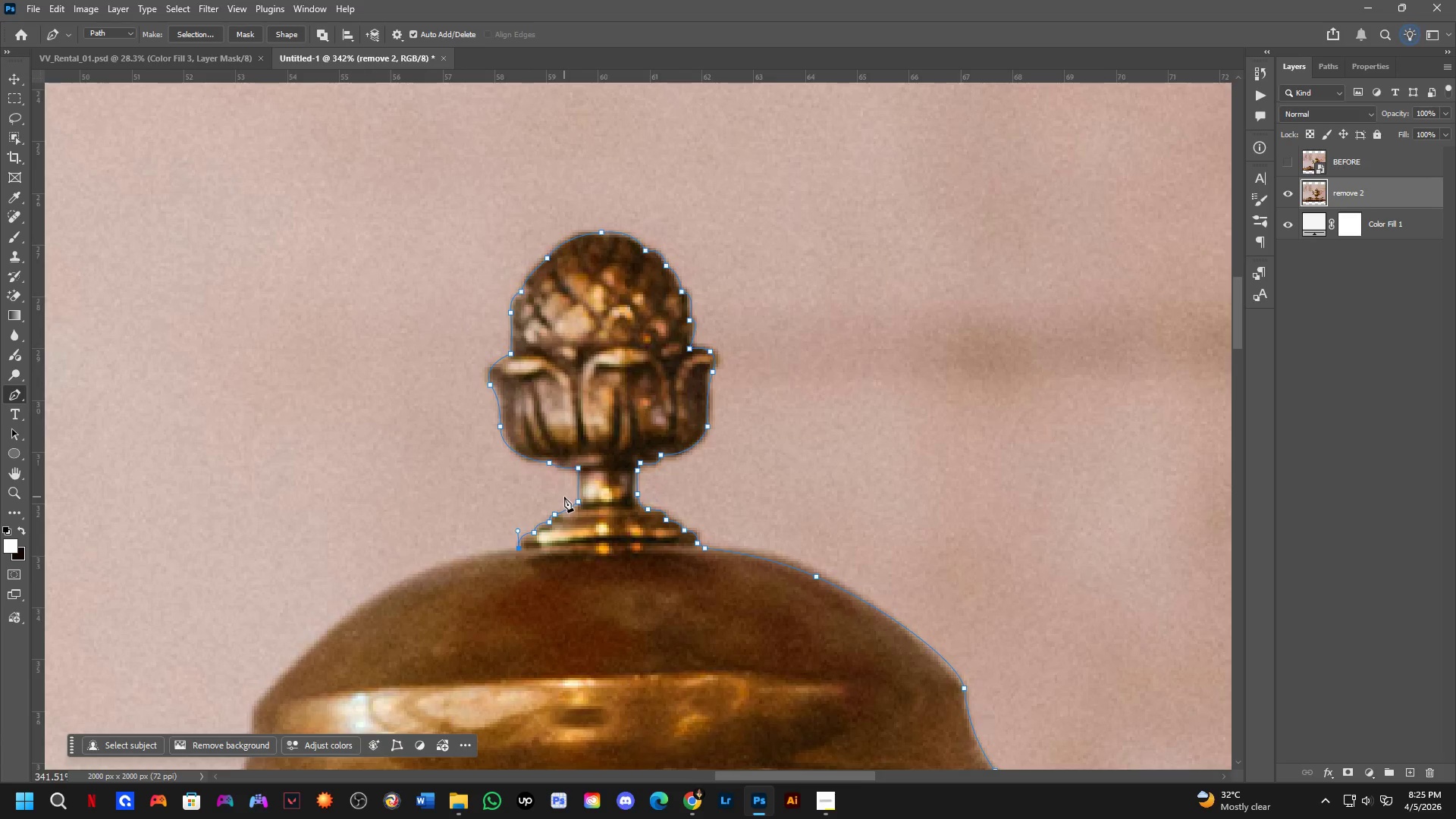 
hold_key(key=Space, duration=0.52)
 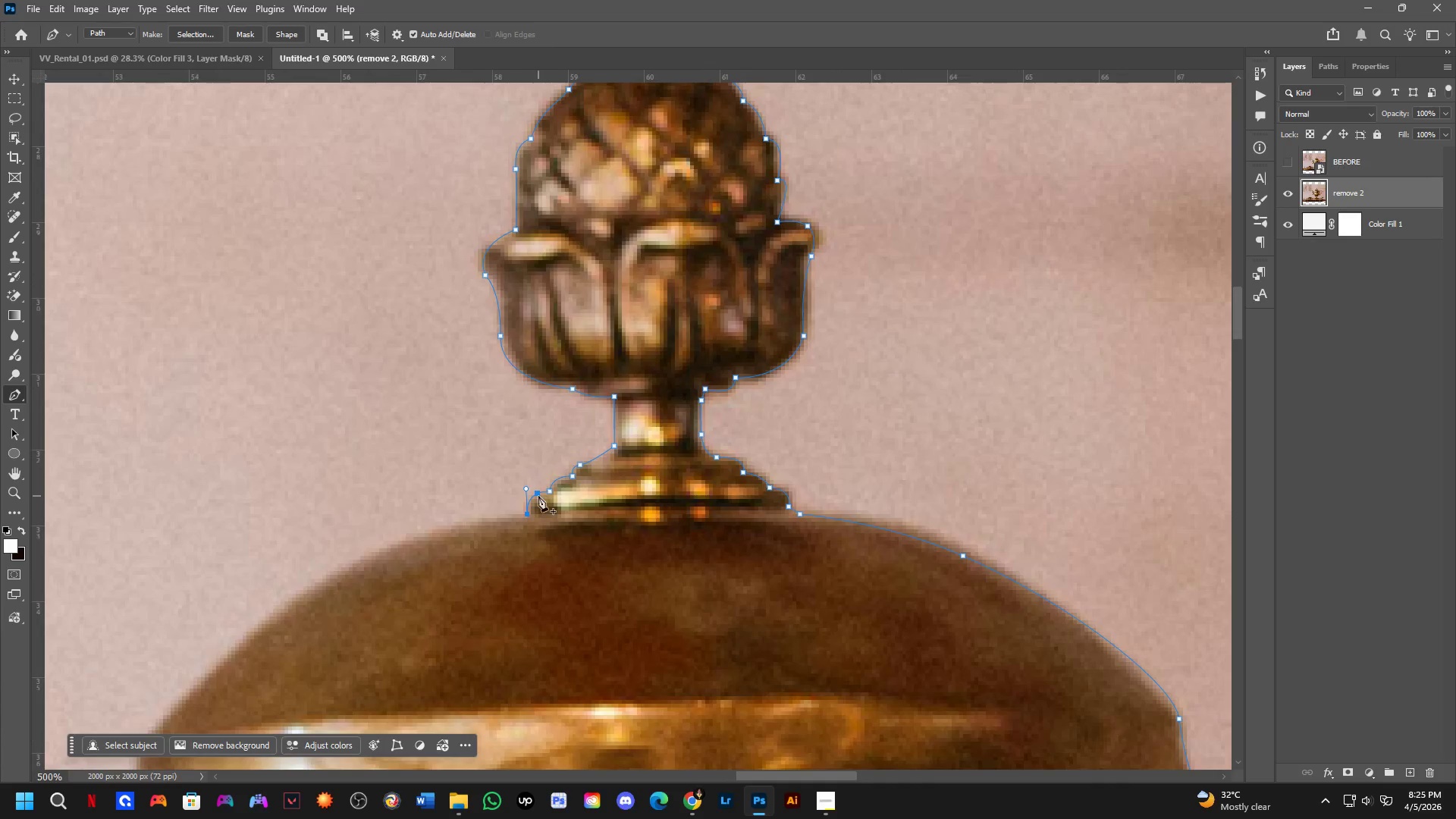 
left_click_drag(start_coordinate=[520, 535], to_coordinate=[536, 486])
 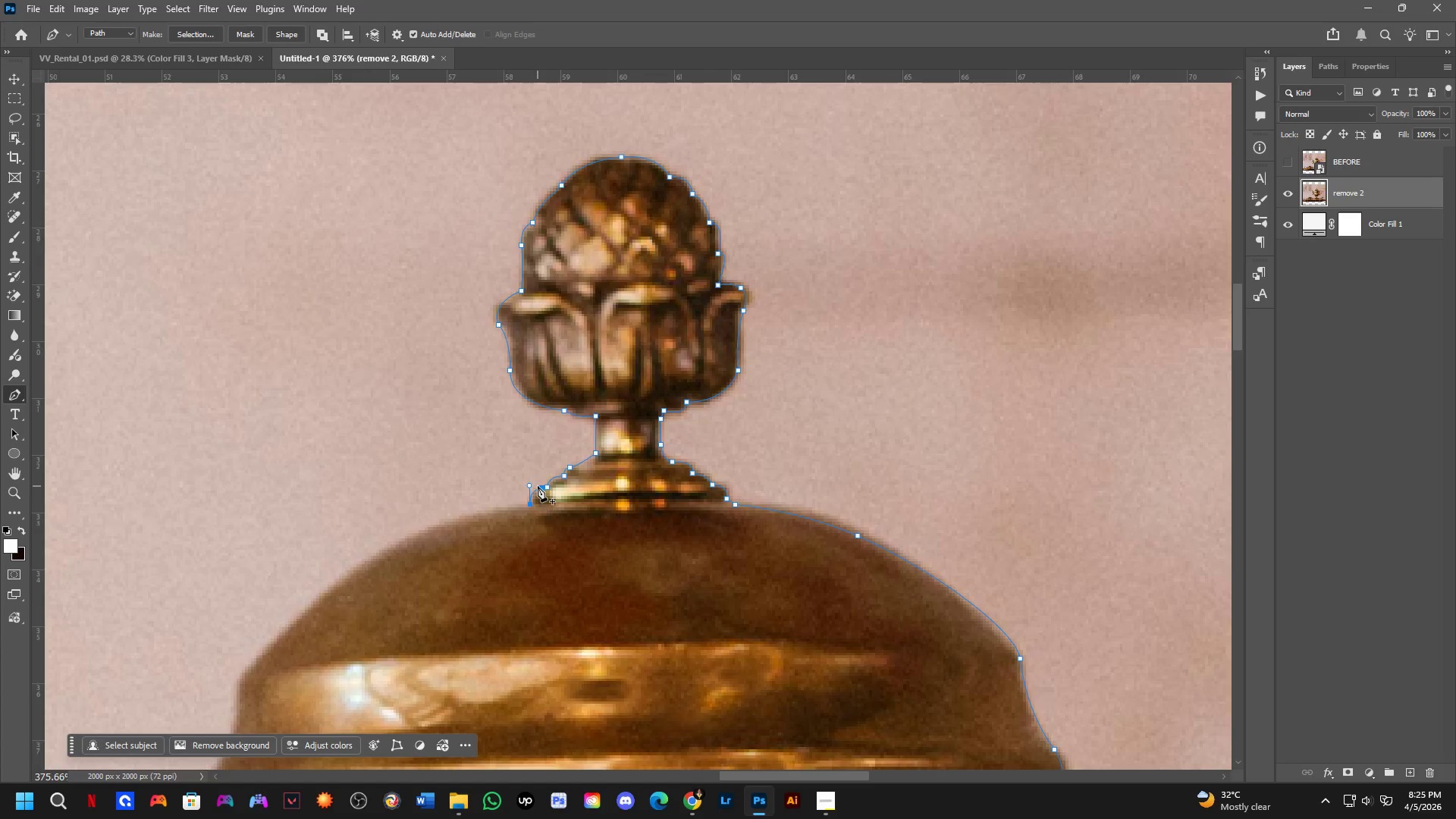 
scroll: coordinate [564, 497], scroll_direction: up, amount: 1.0
 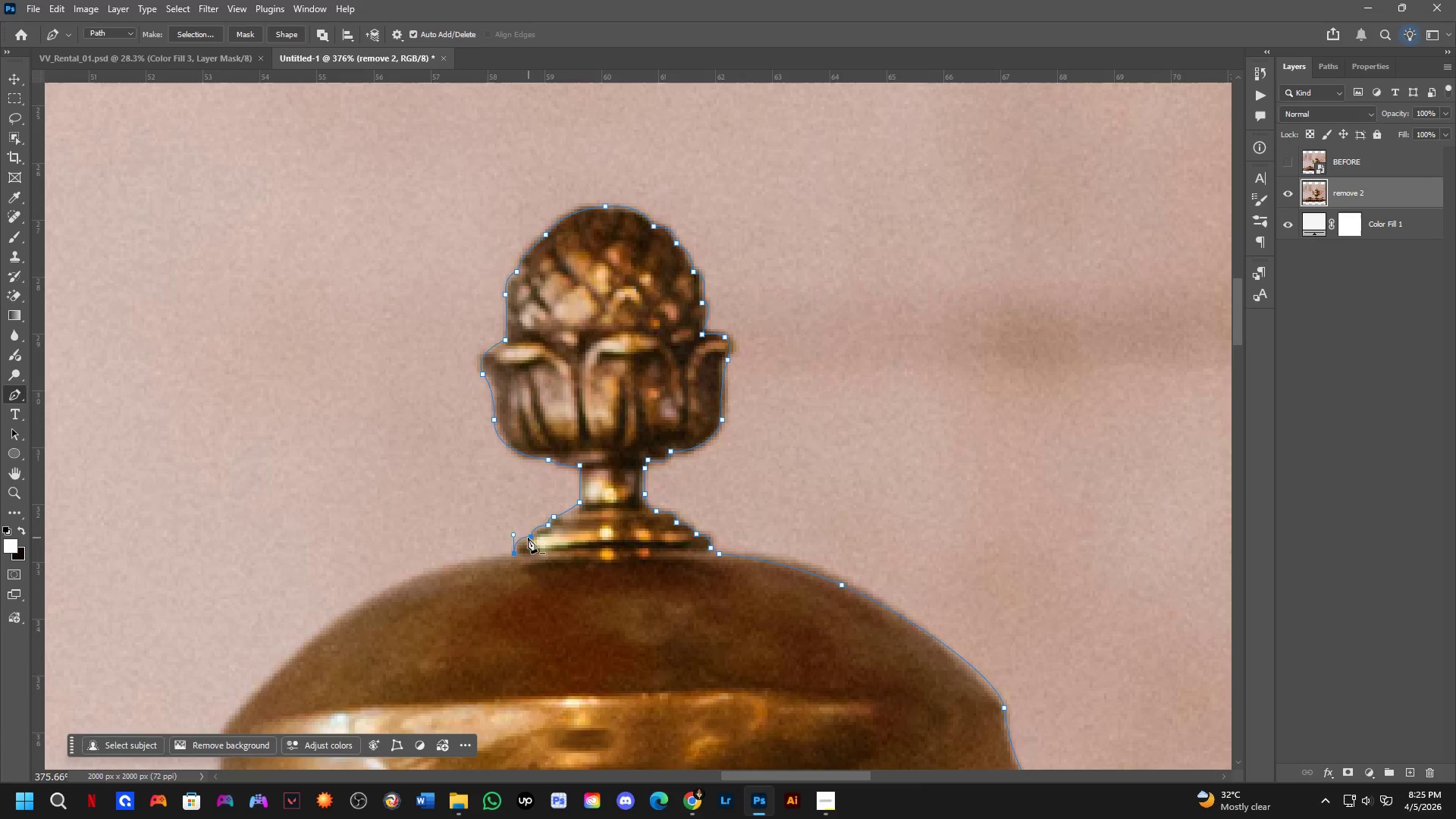 
hold_key(key=Space, duration=0.52)
 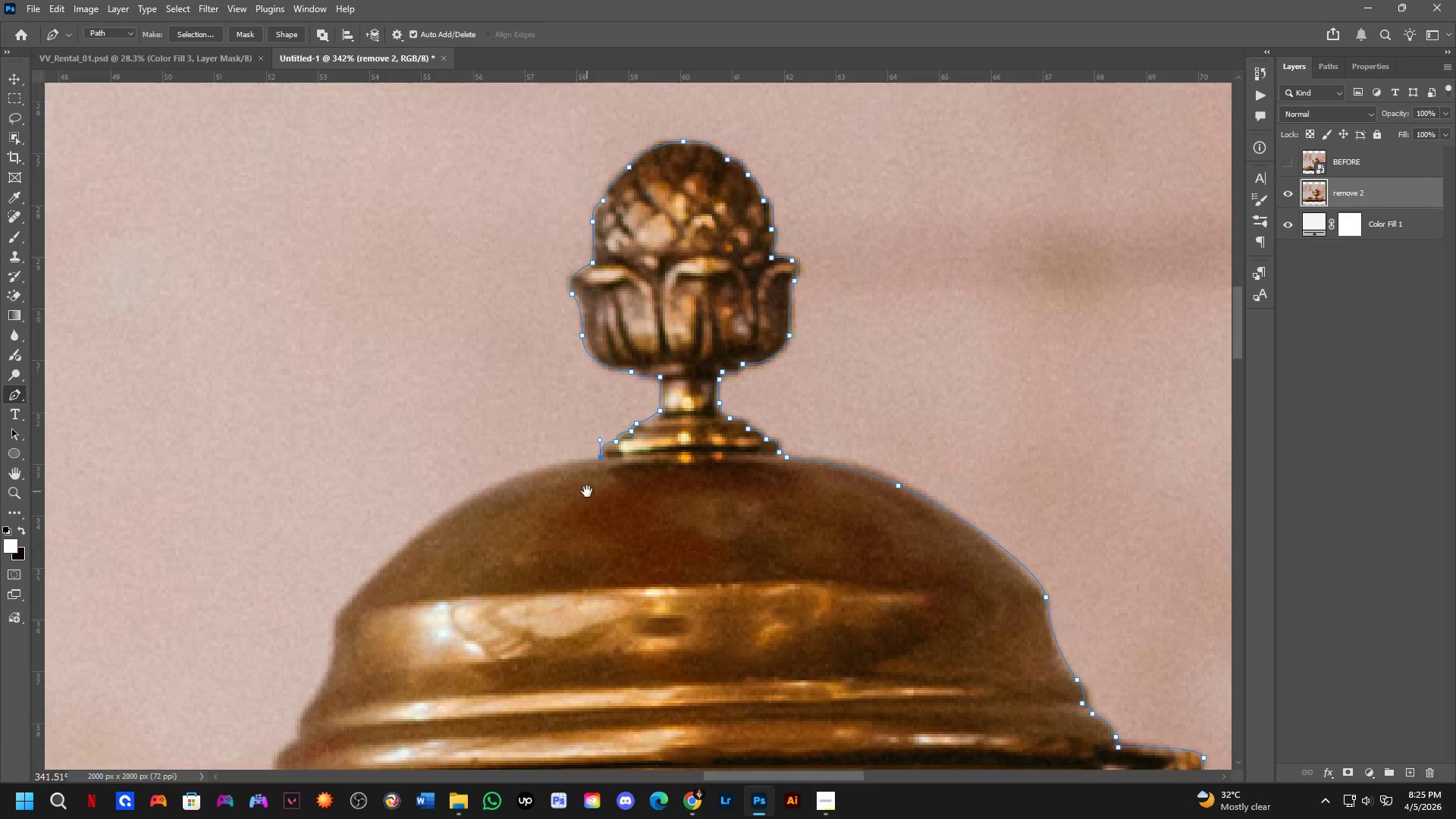 
left_click_drag(start_coordinate=[517, 548], to_coordinate=[594, 462])
 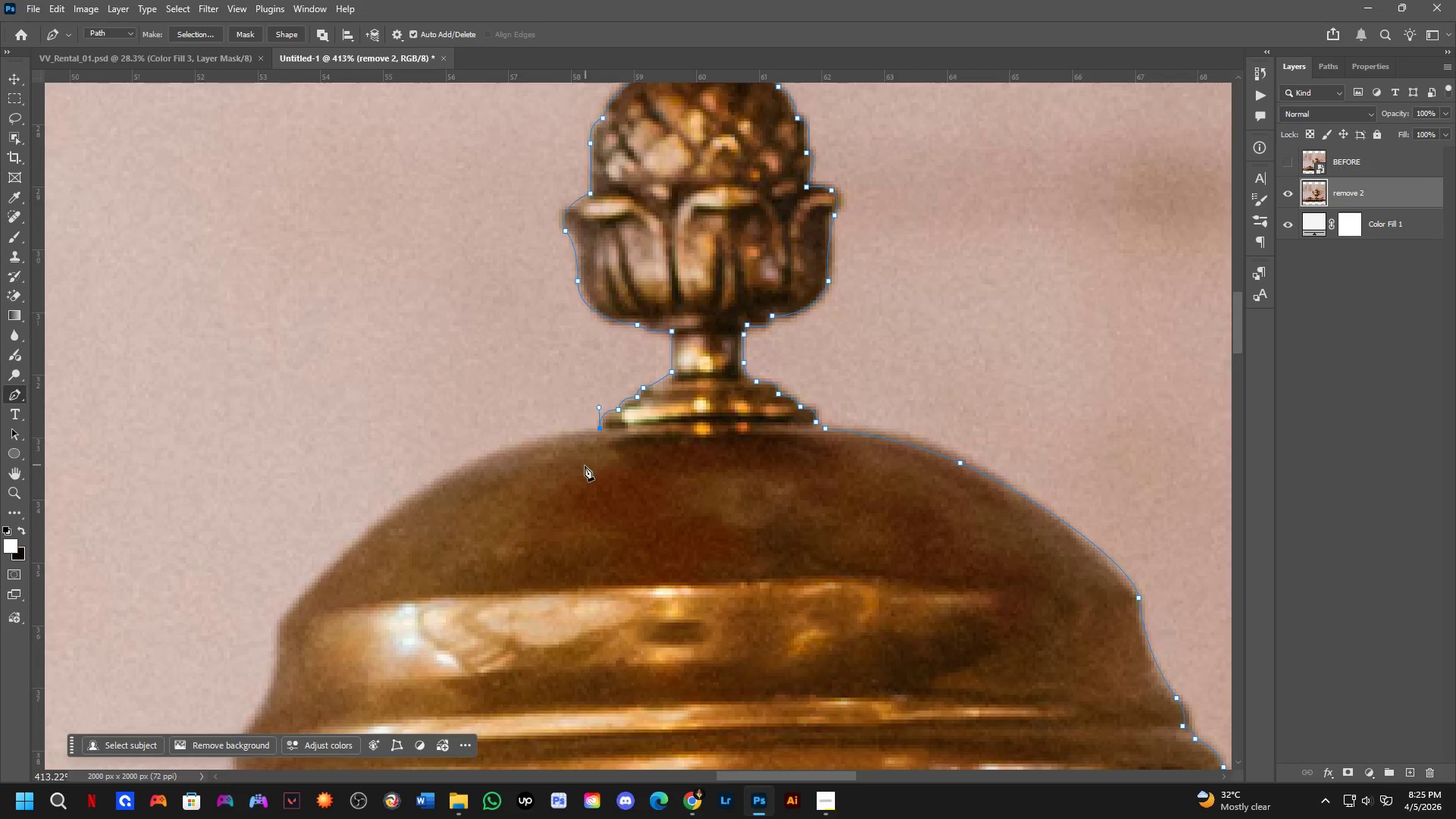 
scroll: coordinate [513, 513], scroll_direction: up, amount: 1.0
 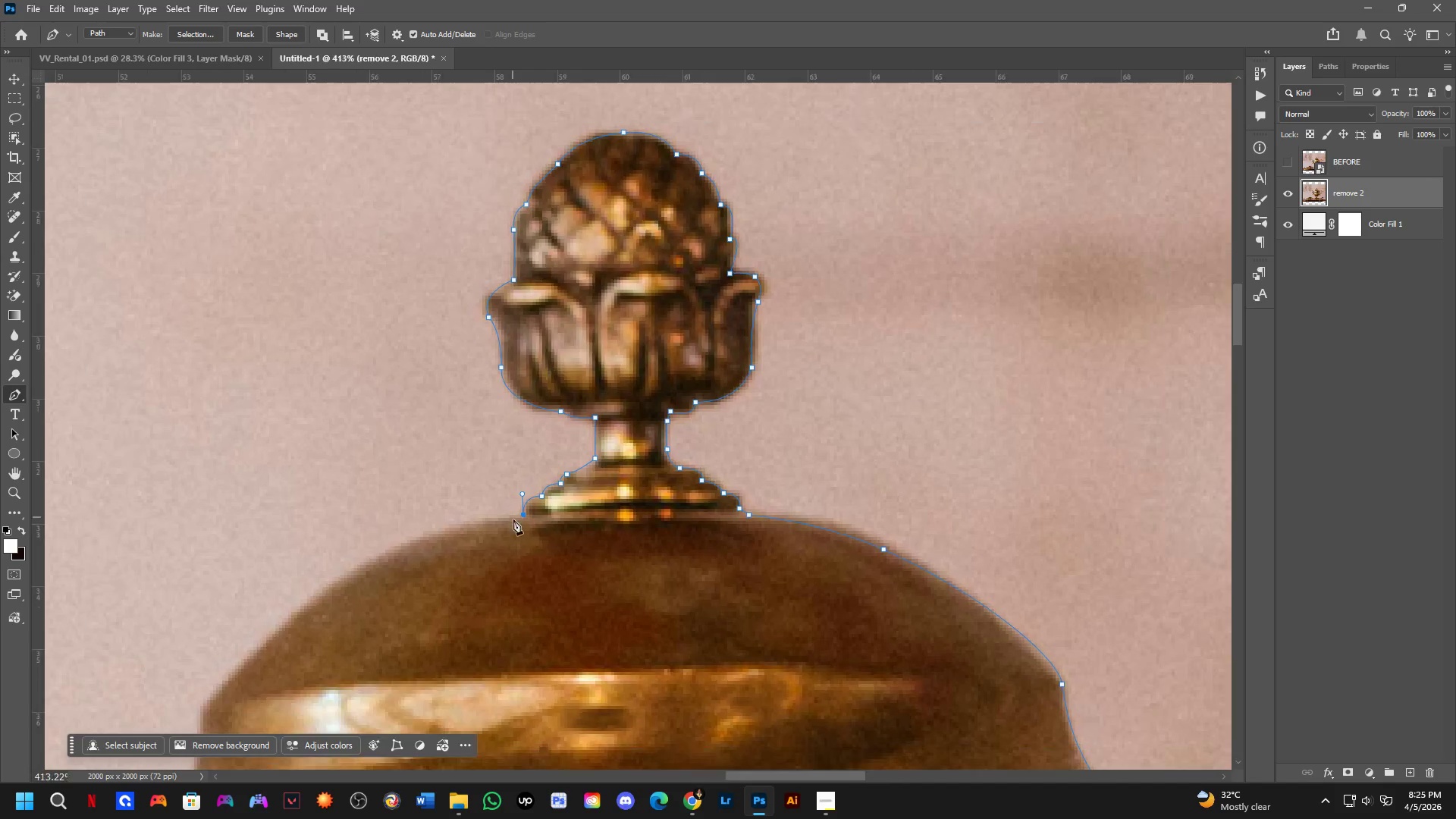 
hold_key(key=Space, duration=0.42)
 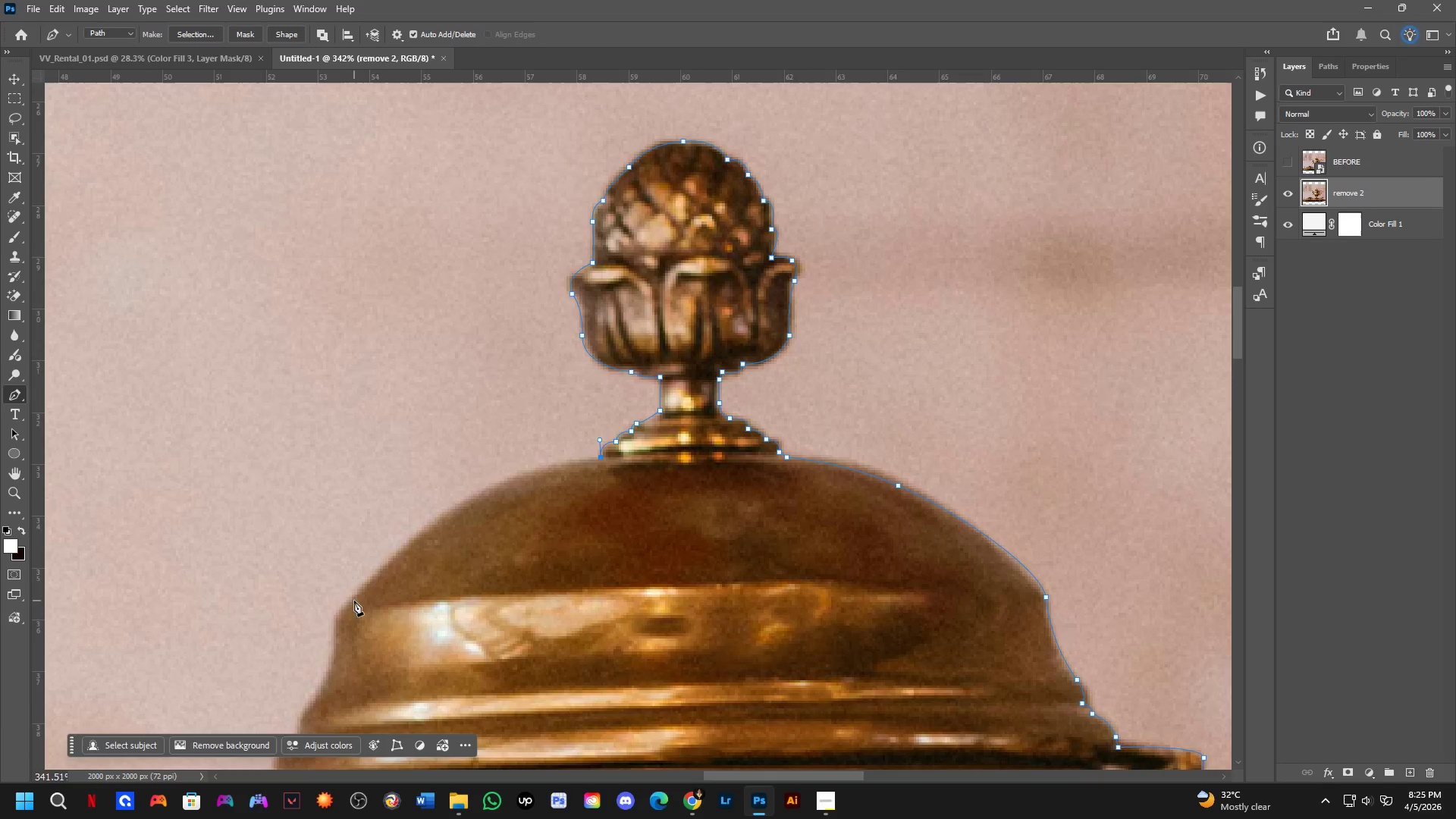 
left_click_drag(start_coordinate=[583, 469], to_coordinate=[587, 491])
 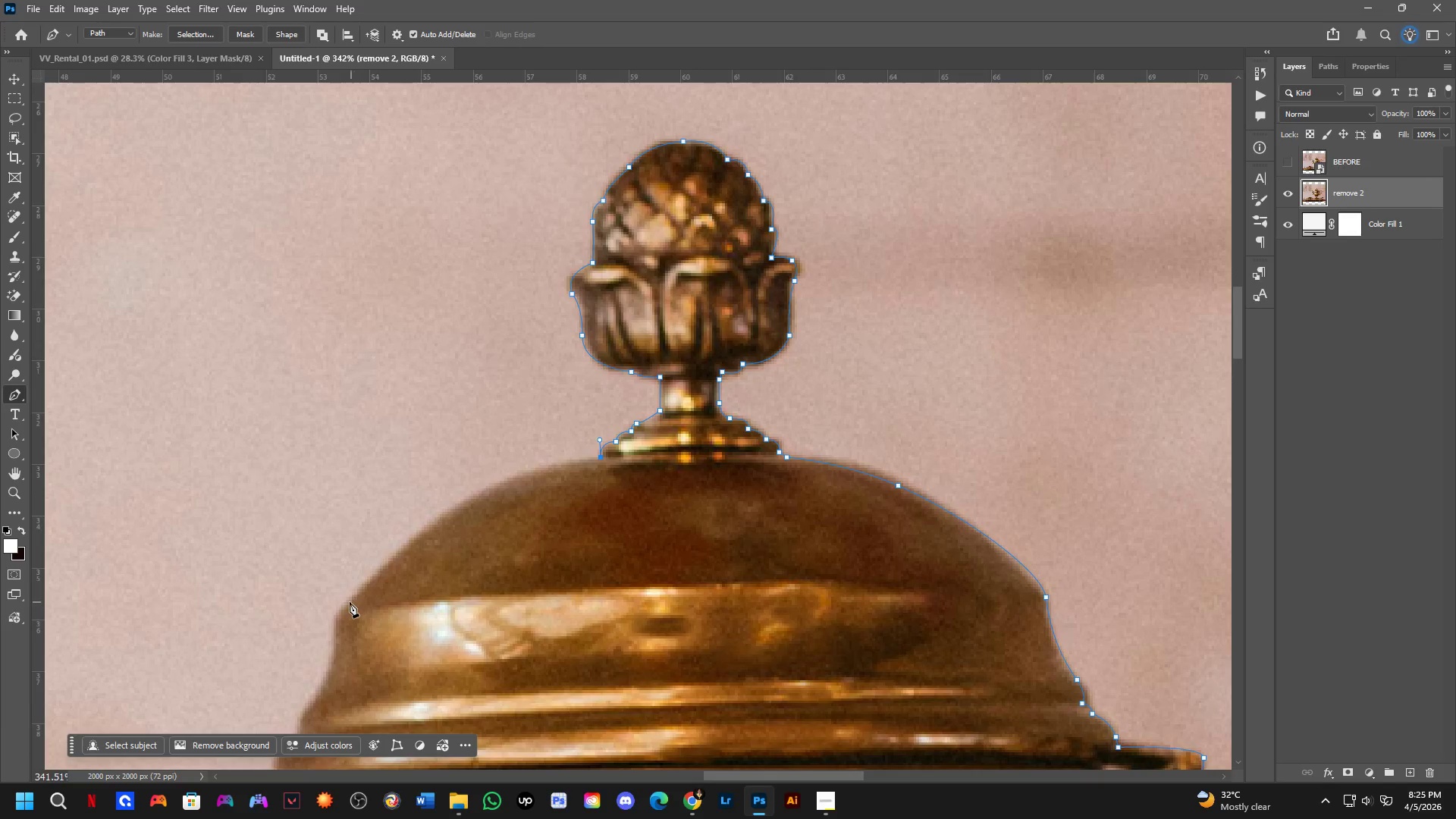 
scroll: coordinate [583, 466], scroll_direction: down, amount: 2.0
 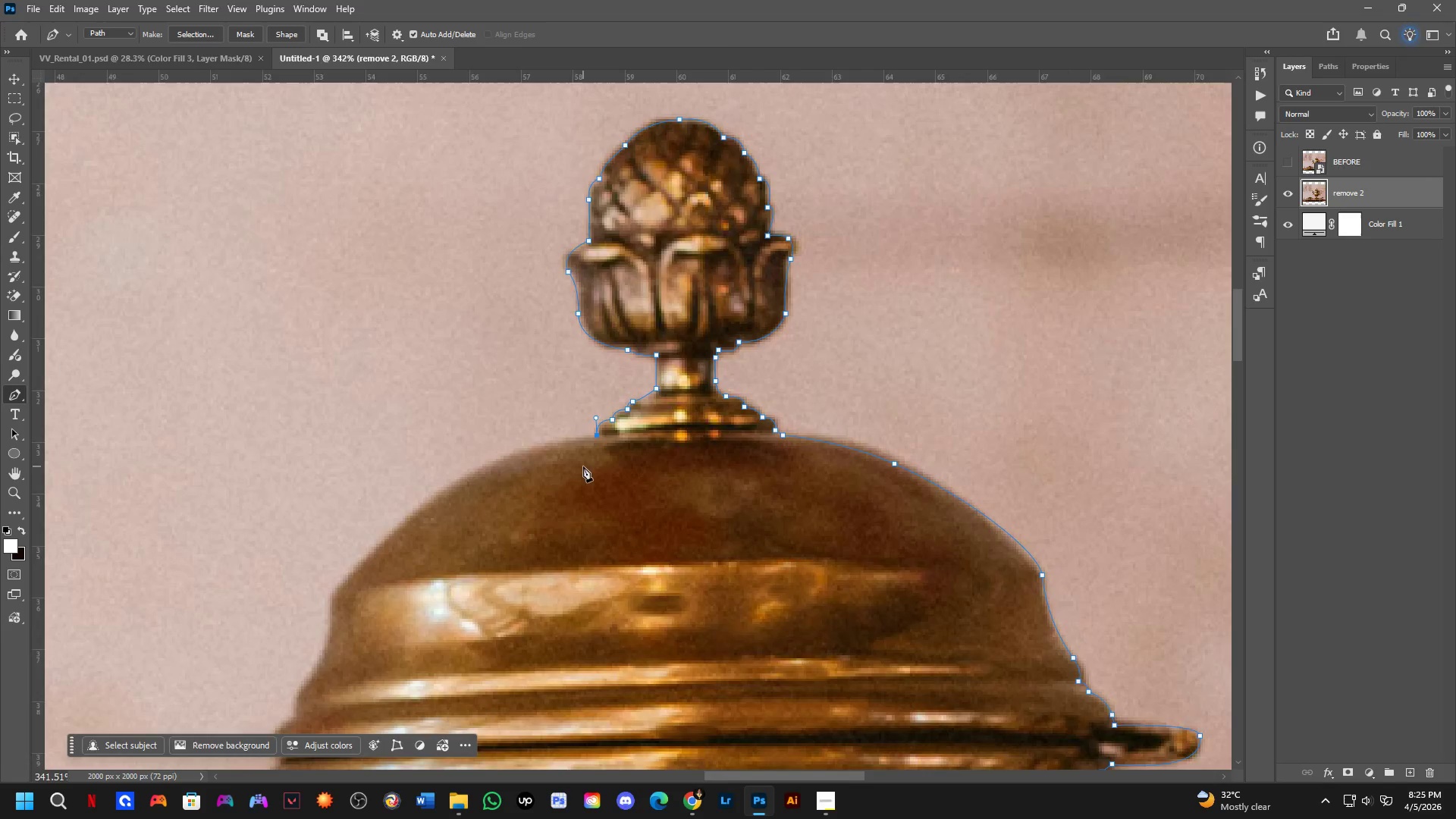 
left_click([344, 605])
 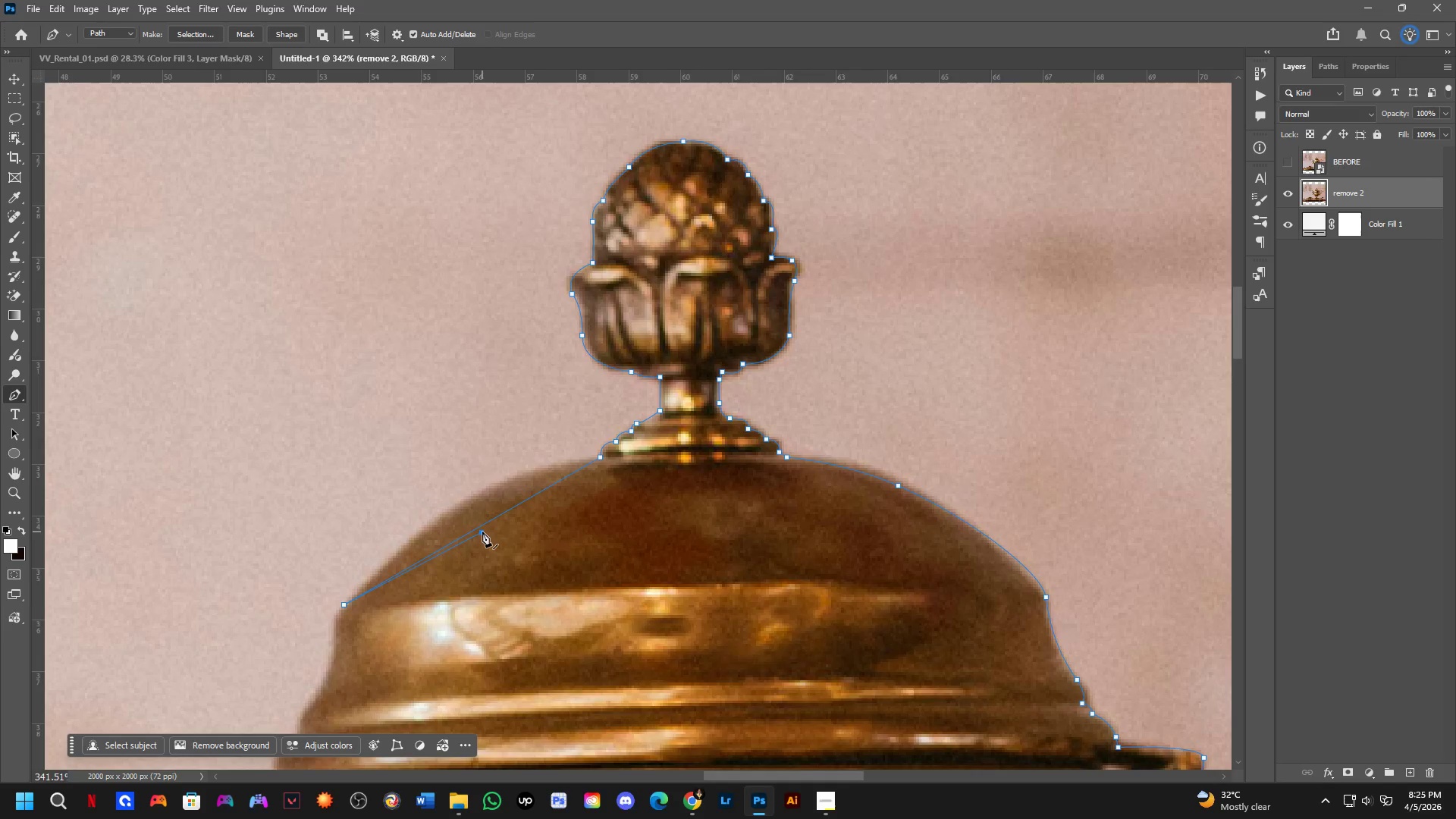 
key(Control+ControlLeft)
 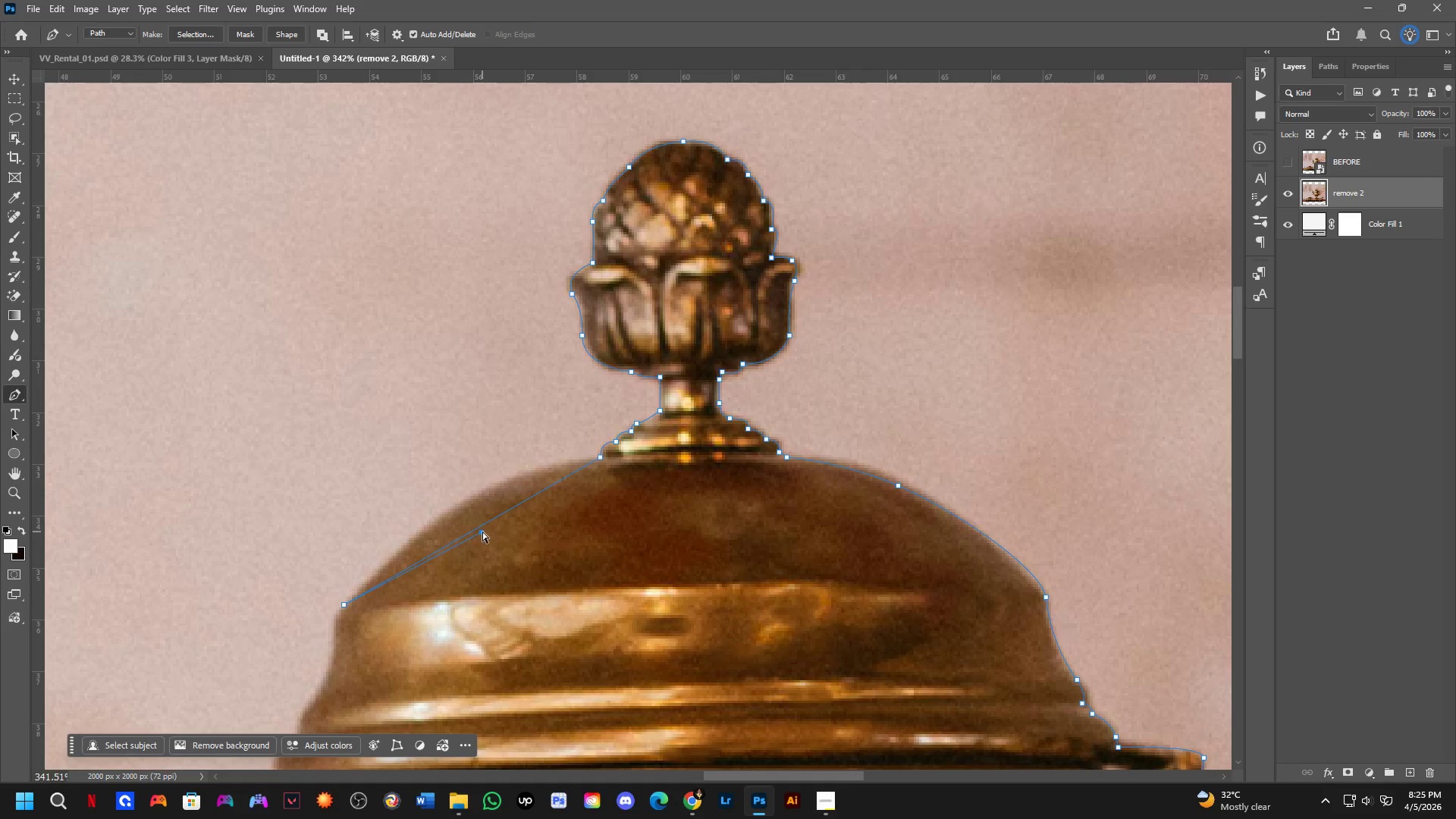 
key(Control+Z)
 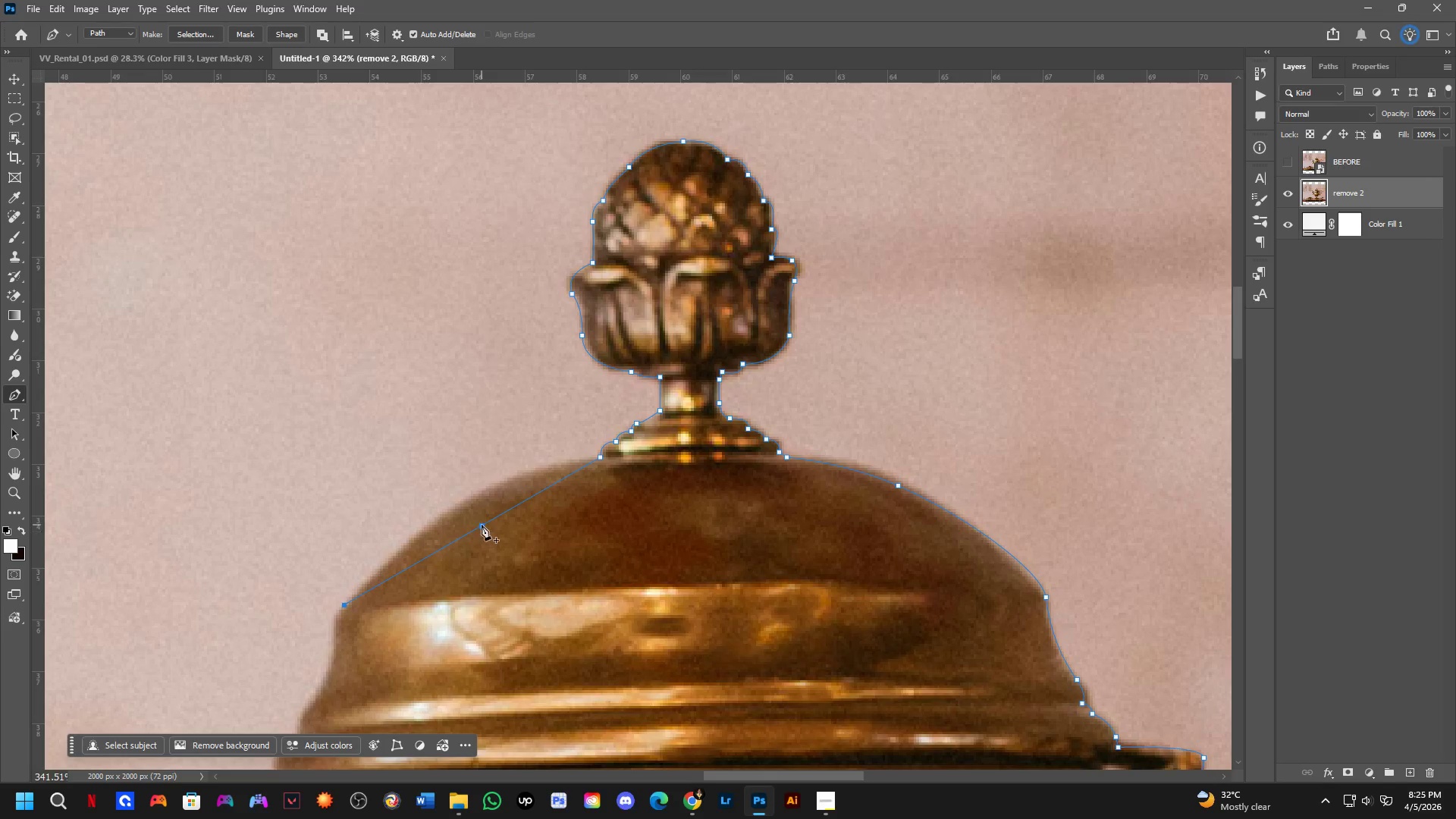 
left_click([482, 525])
 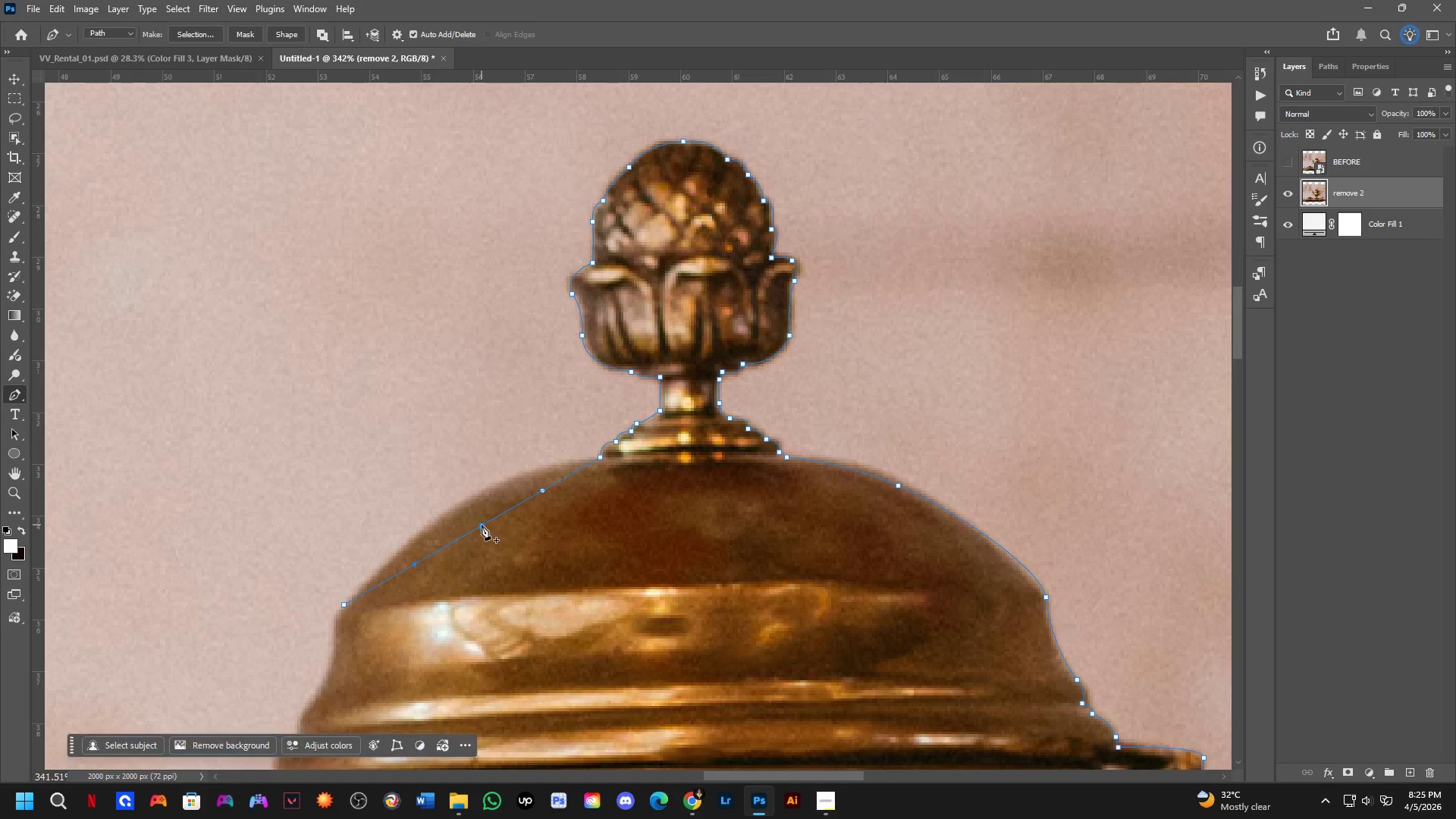 
hold_key(key=ControlLeft, duration=1.59)
left_click_drag(start_coordinate=[482, 525], to_coordinate=[472, 496])
 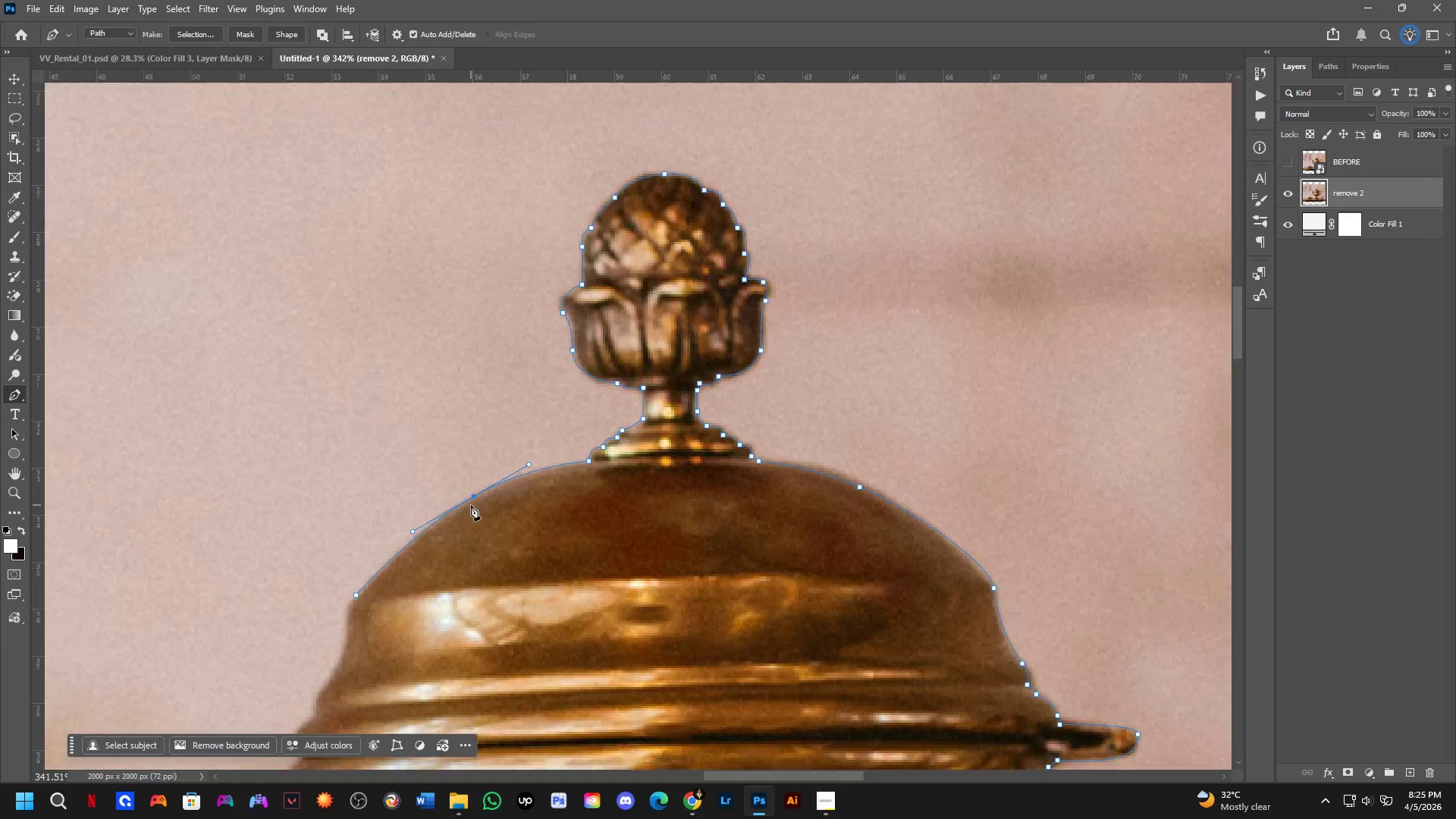 
hold_key(key=Space, duration=0.5)
 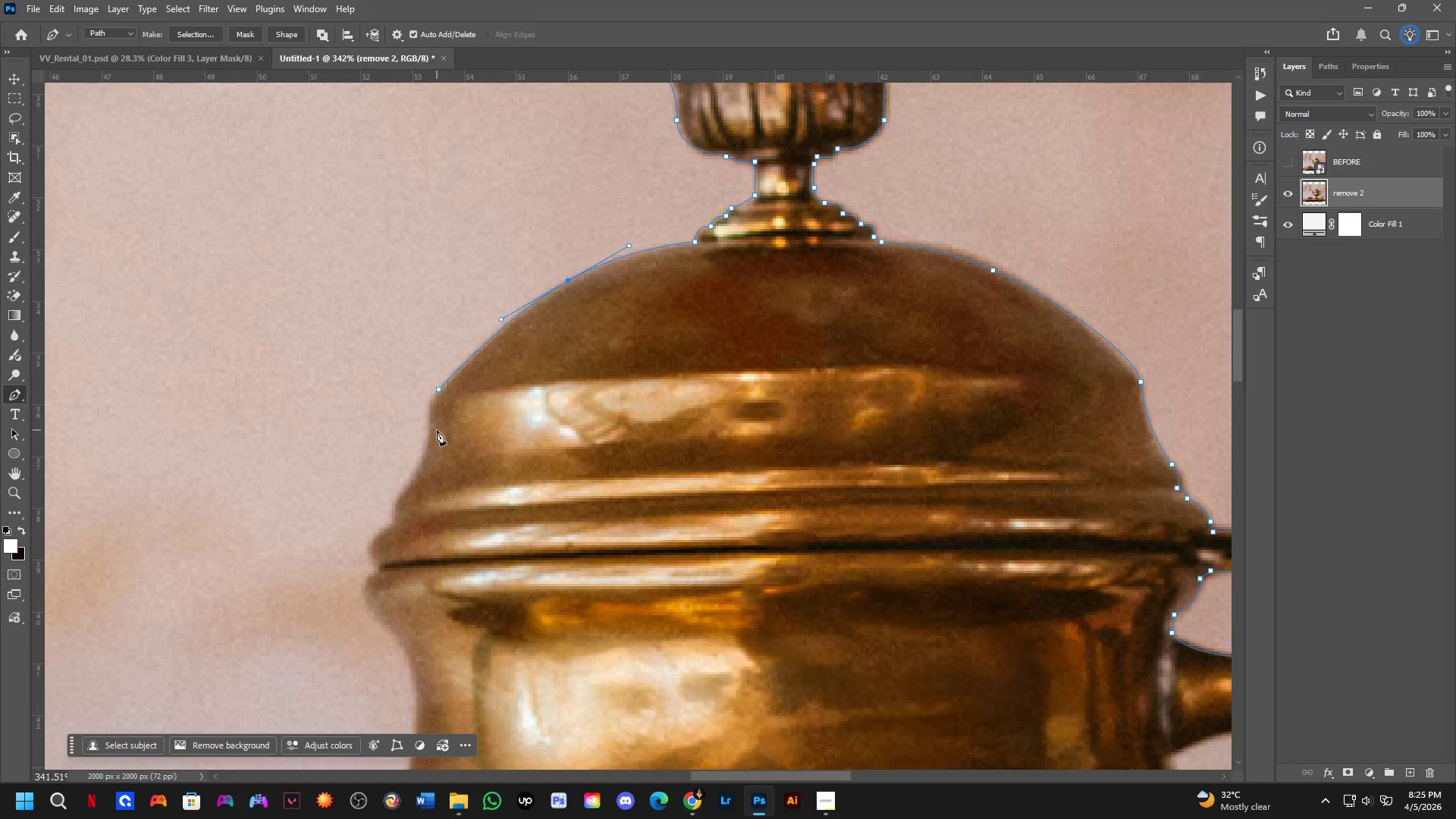 
left_click_drag(start_coordinate=[491, 552], to_coordinate=[547, 403])
 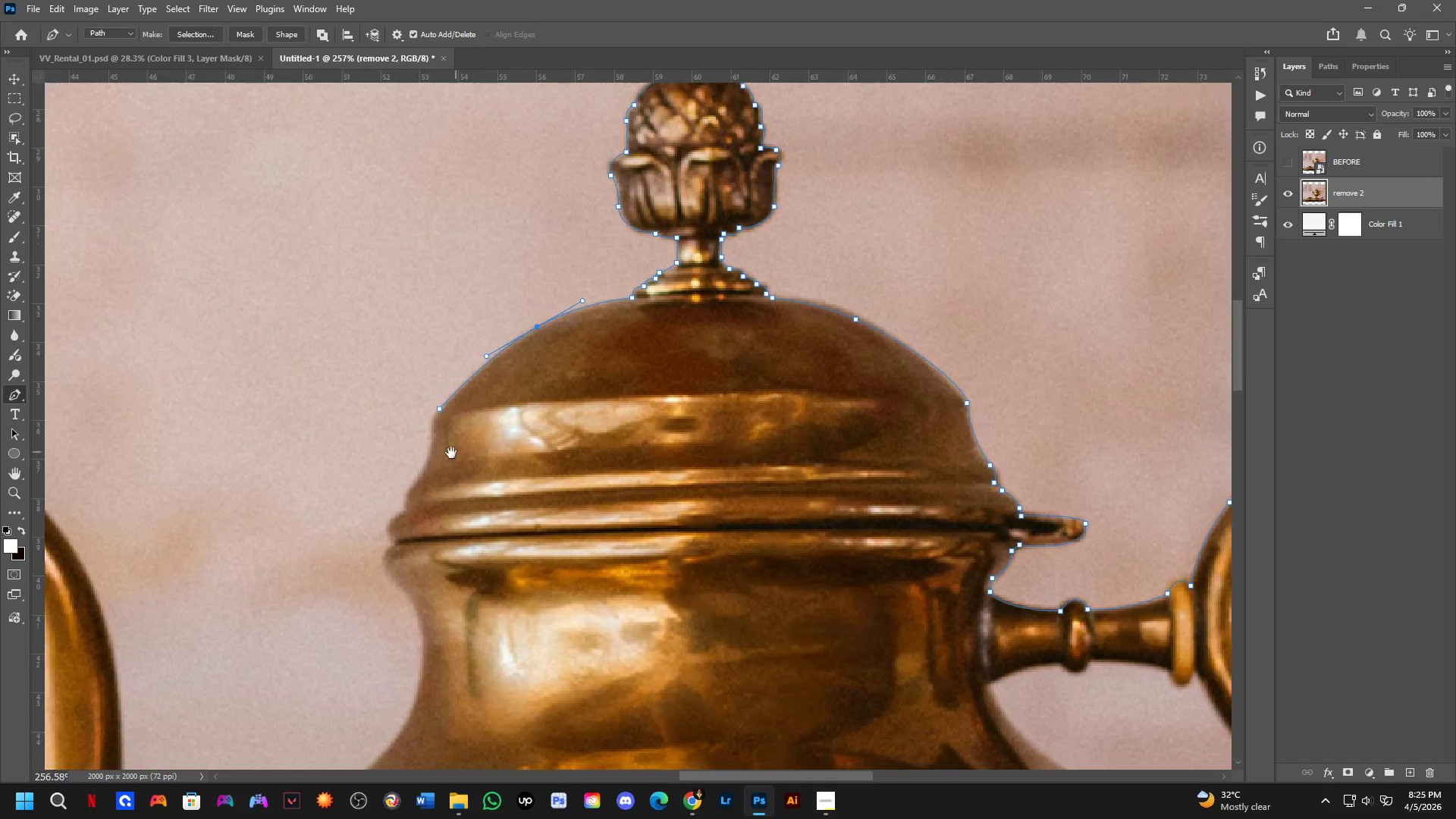 
scroll: coordinate [471, 505], scroll_direction: down, amount: 2.0
 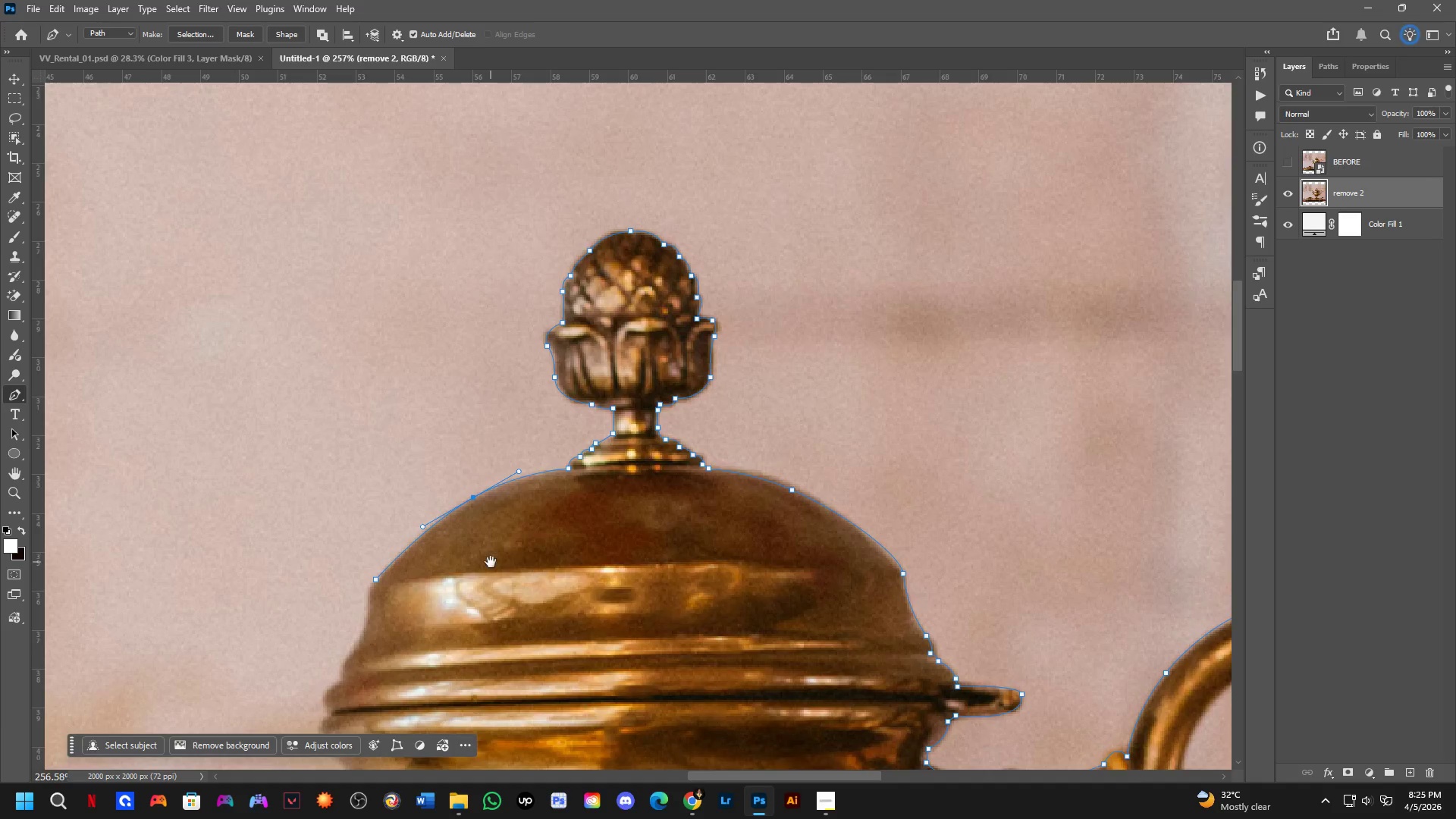 
scroll: coordinate [436, 455], scroll_direction: up, amount: 3.0
 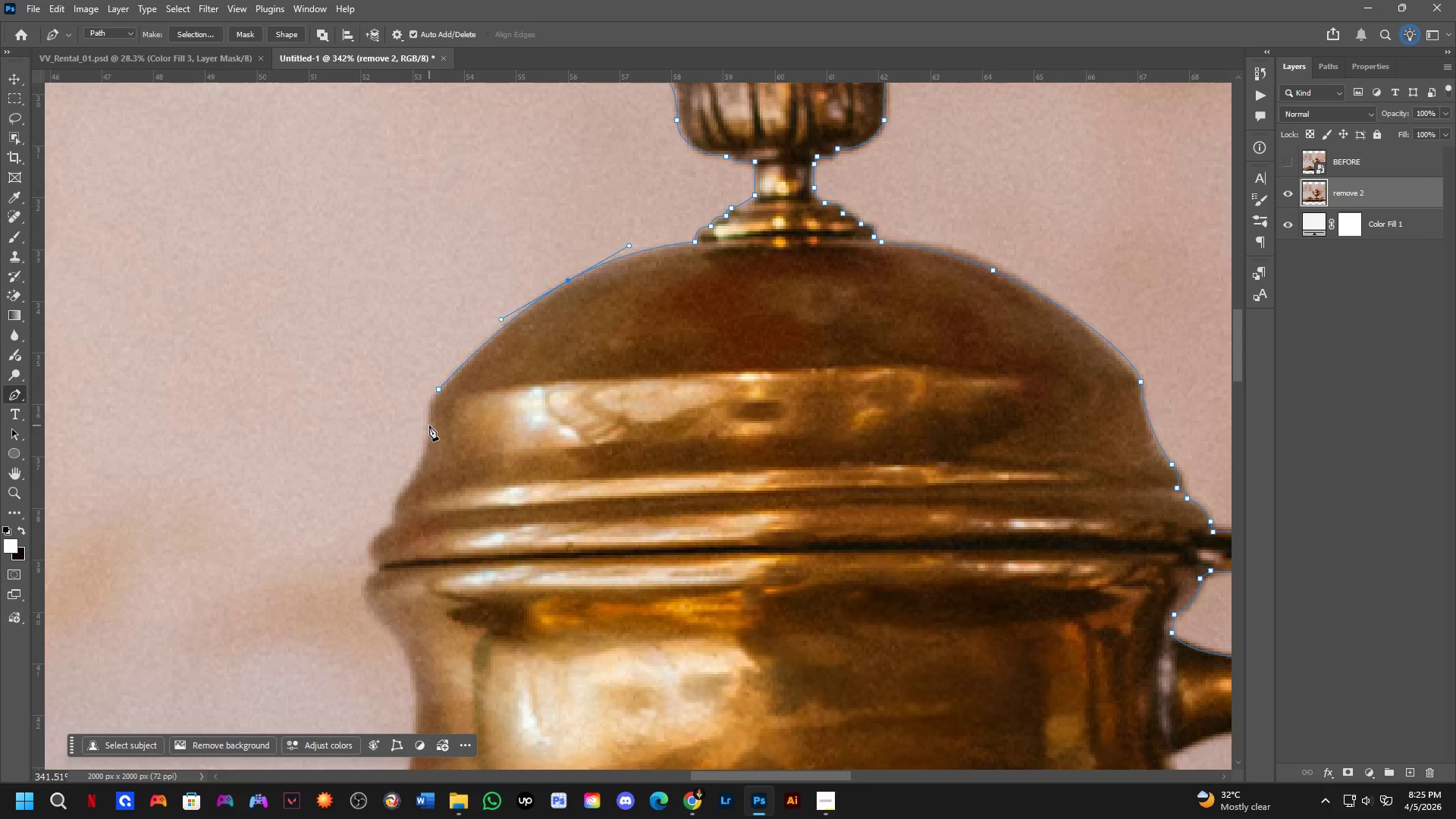 
left_click([429, 425])
 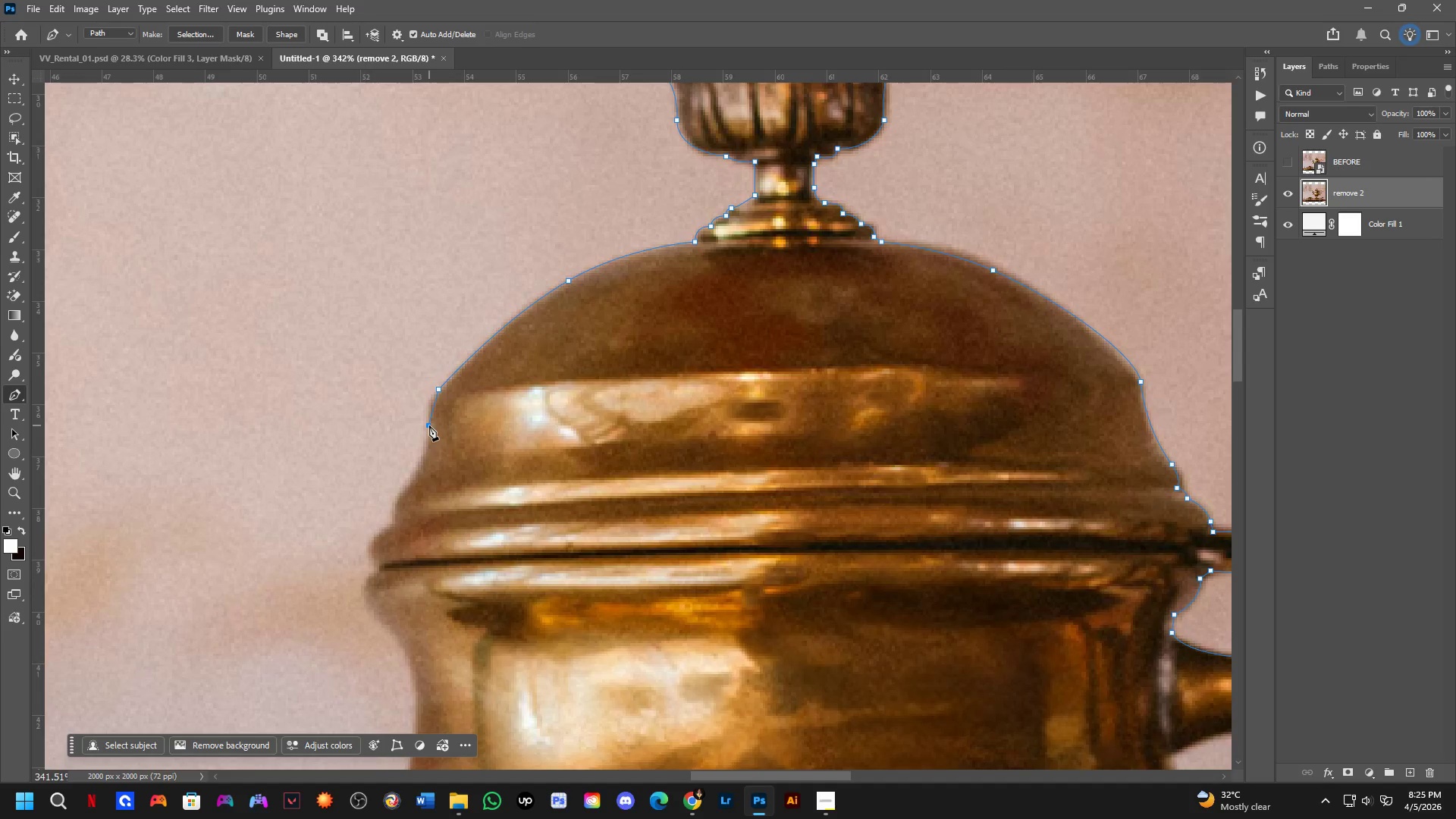 
key(Control+ControlLeft)
 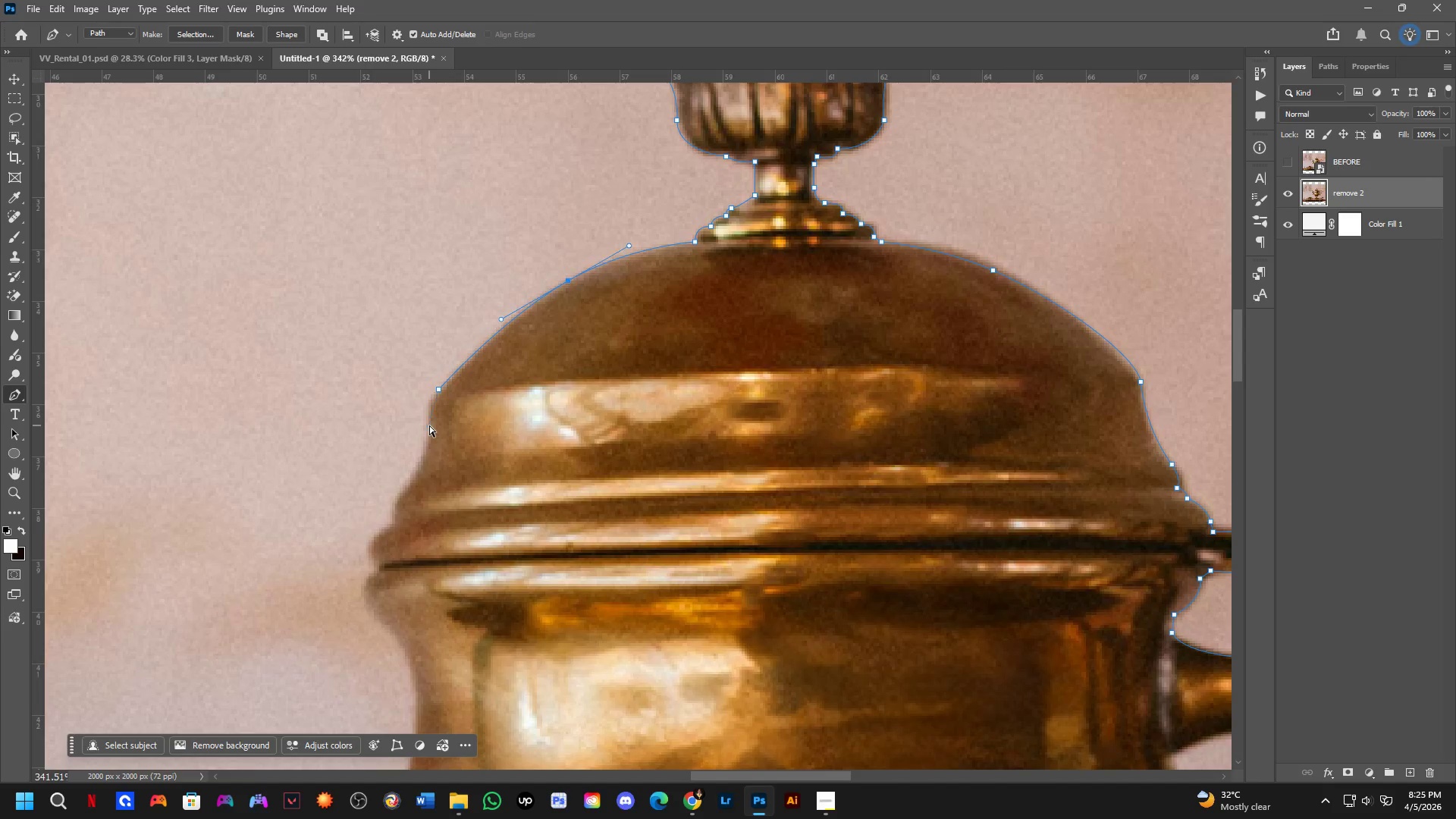 
hold_key(key=Z, duration=12.05)
 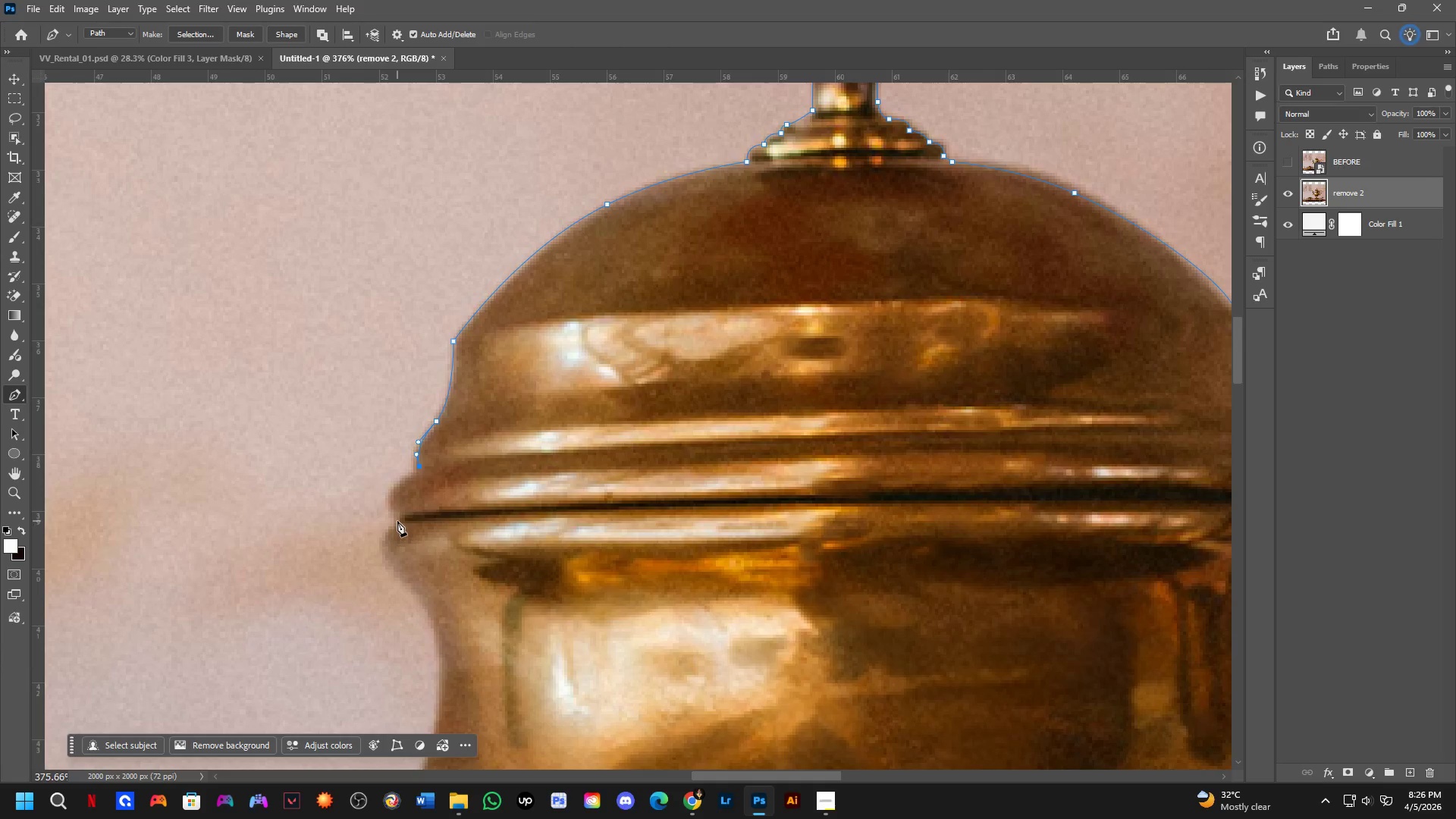 
hold_key(key=ControlLeft, duration=1.03)
left_click_drag(start_coordinate=[439, 386], to_coordinate=[429, 401])
 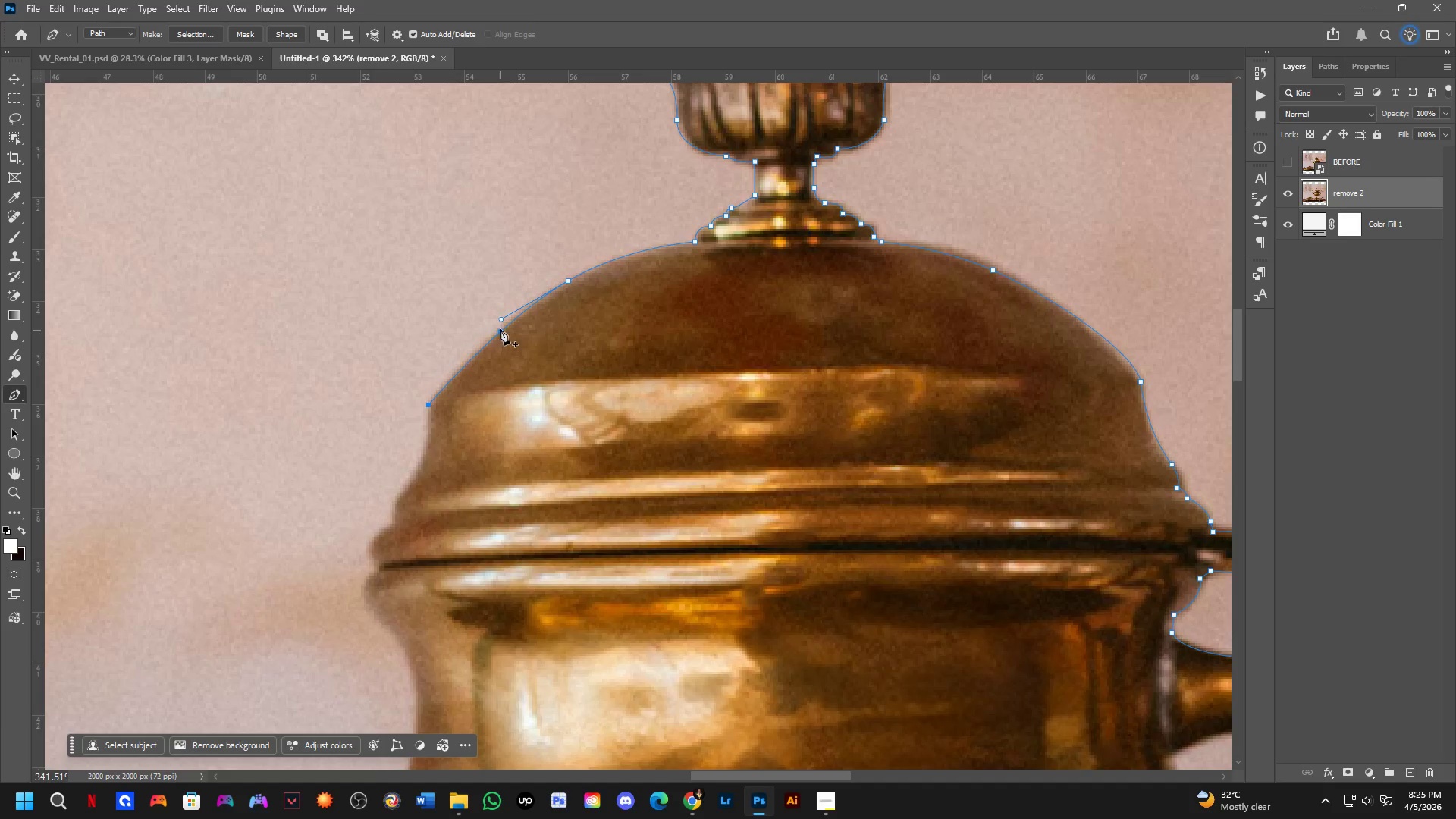 
hold_key(key=ControlLeft, duration=1.48)
left_click_drag(start_coordinate=[500, 321], to_coordinate=[486, 322])
 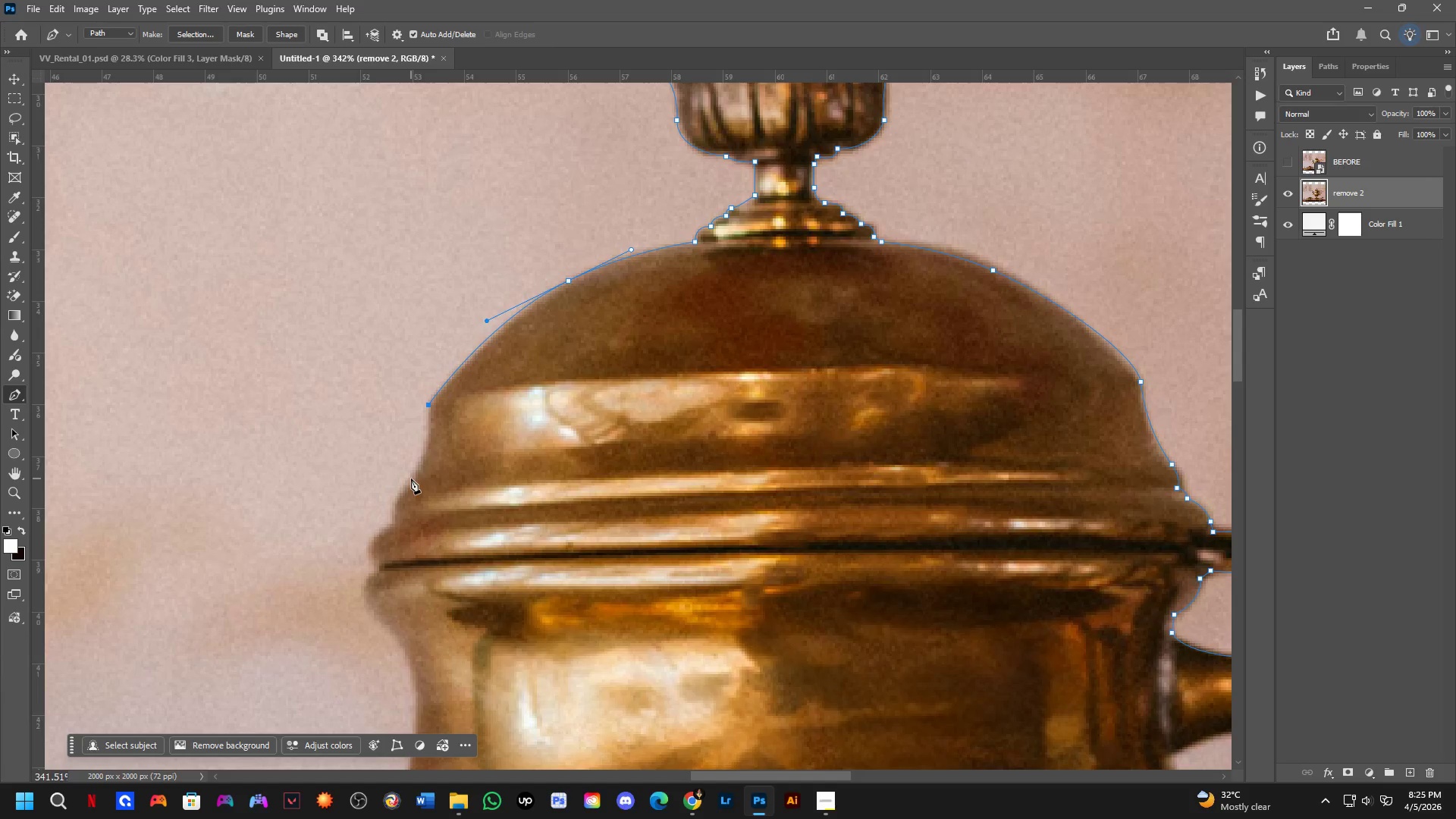 
left_click_drag(start_coordinate=[414, 479], to_coordinate=[397, 497])
 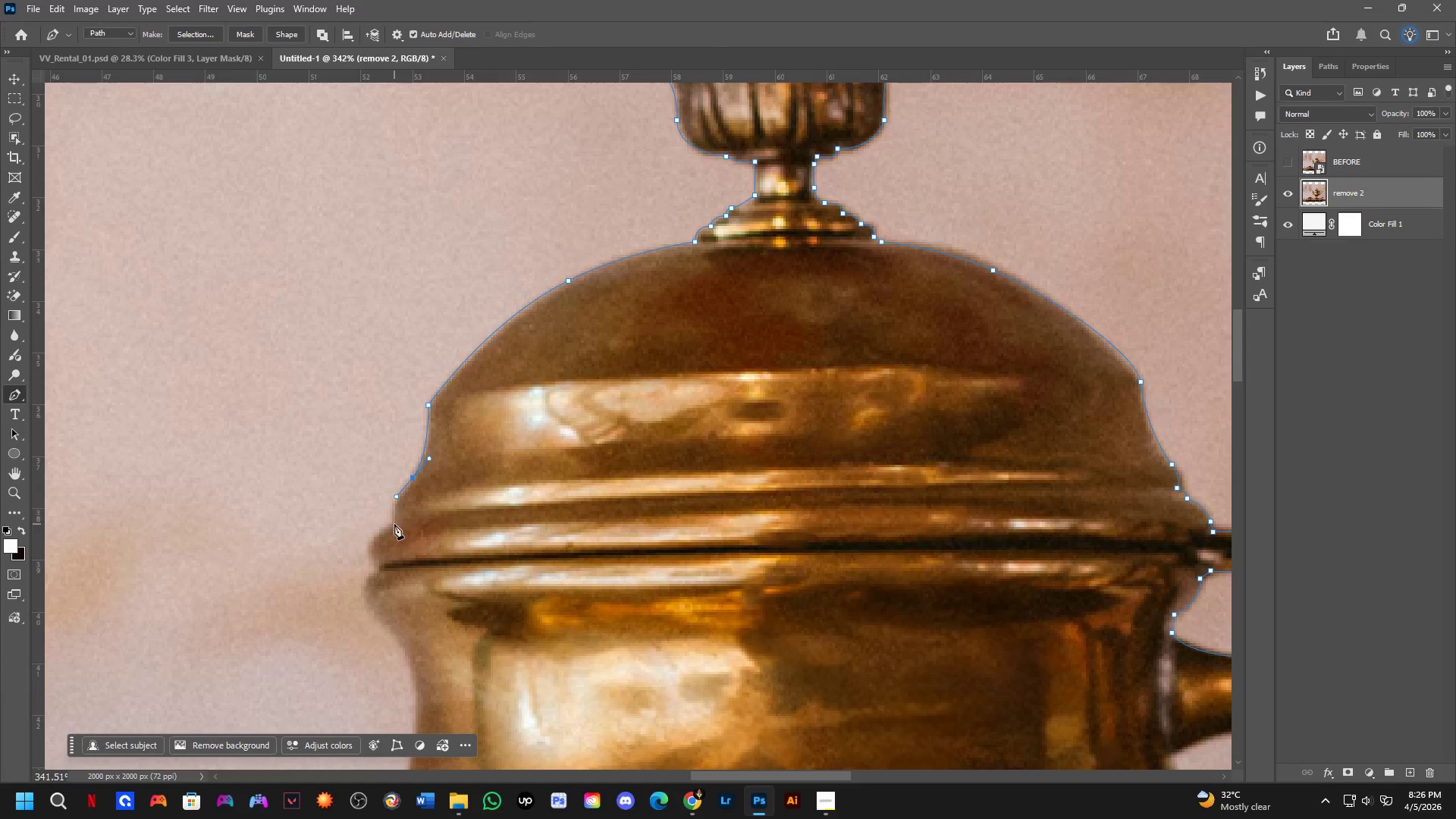 
left_click_drag(start_coordinate=[394, 525], to_coordinate=[397, 535])
 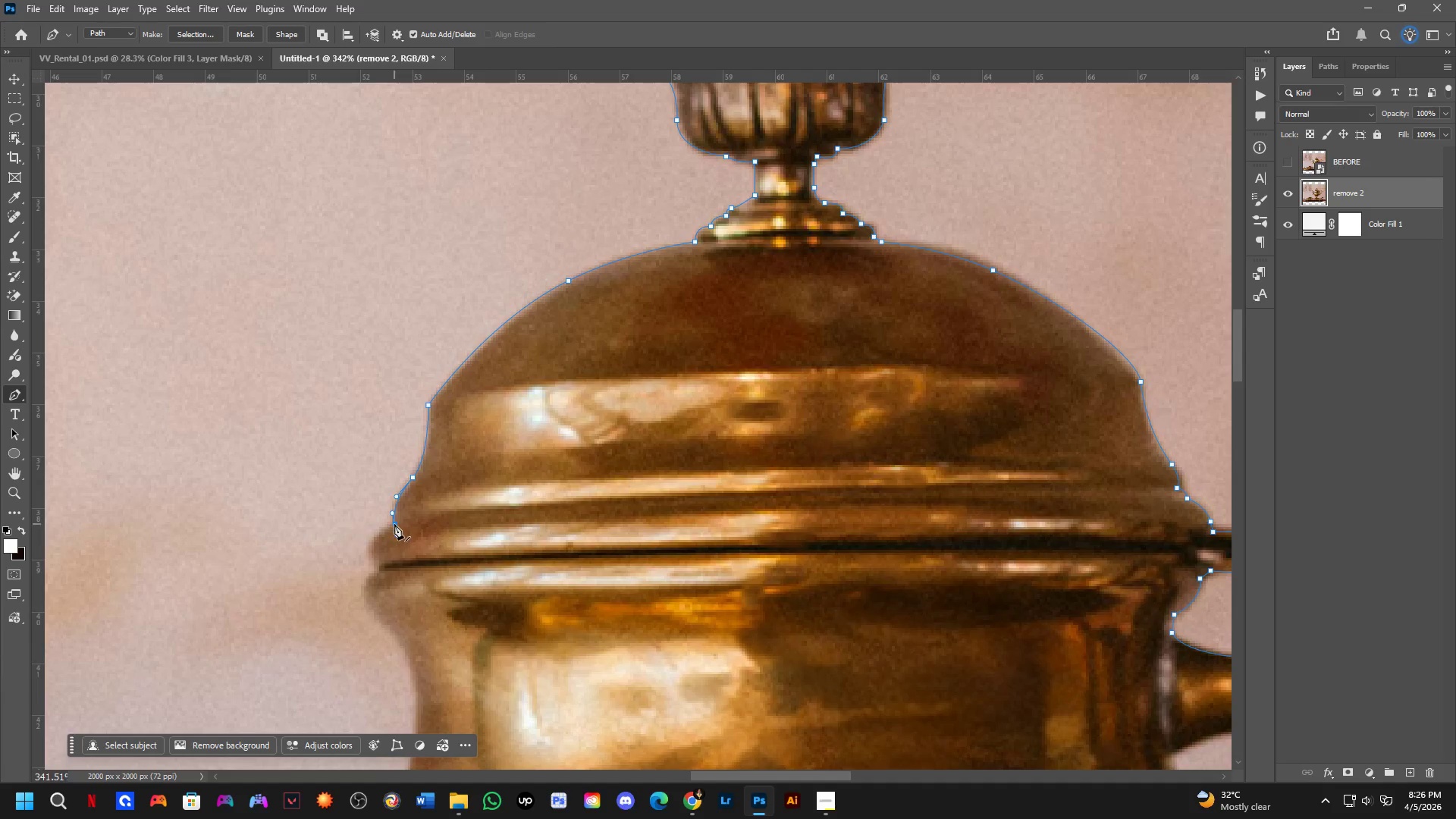 
hold_key(key=AltLeft, duration=0.36)
left_click([394, 524])
 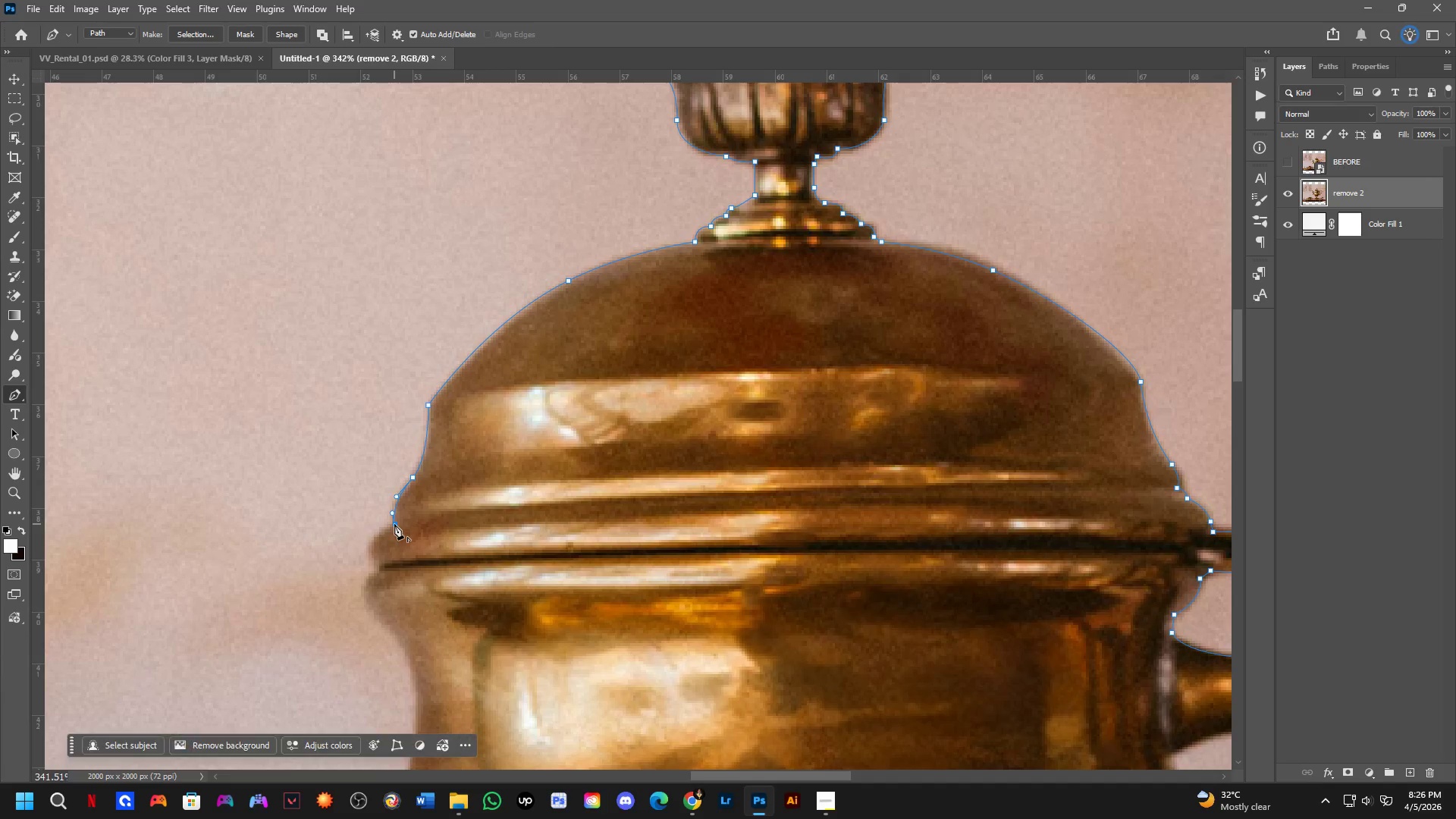 
hold_key(key=ControlLeft, duration=1.42)
left_click_drag(start_coordinate=[394, 524], to_coordinate=[396, 519])
 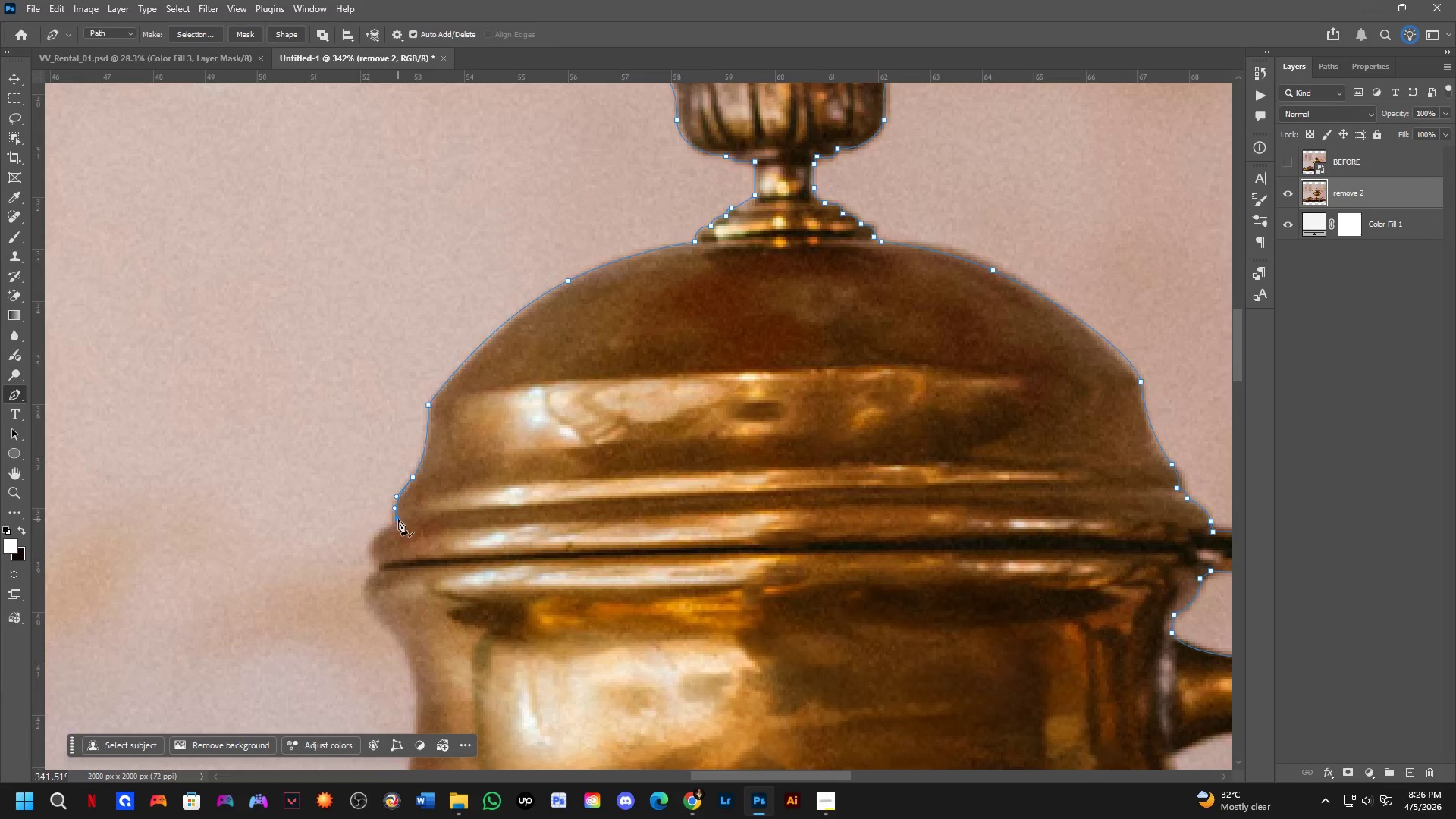 
hold_key(key=Space, duration=0.42)
 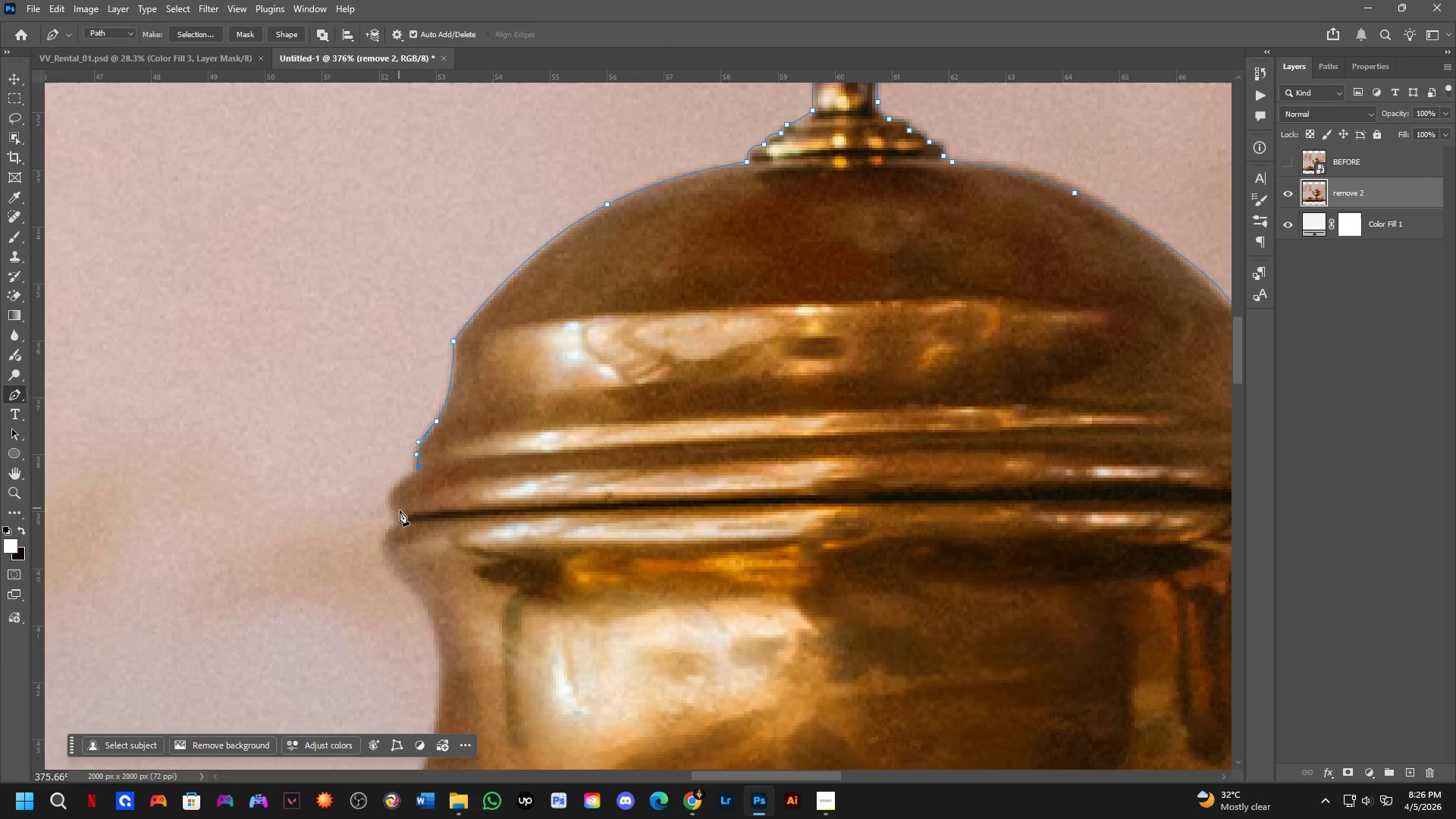 
left_click_drag(start_coordinate=[472, 554], to_coordinate=[492, 507])
 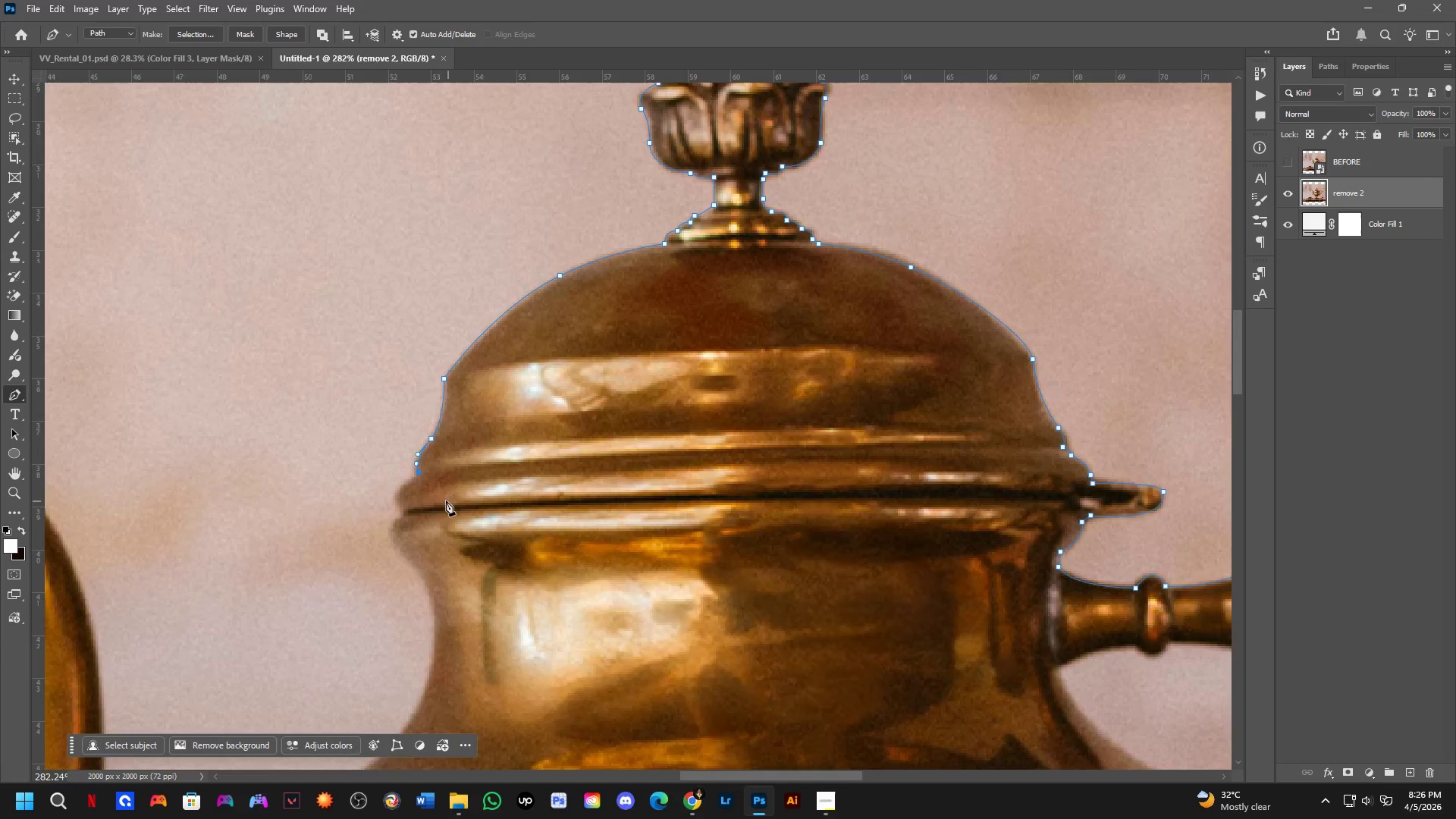 
scroll: coordinate [403, 521], scroll_direction: down, amount: 2.0
 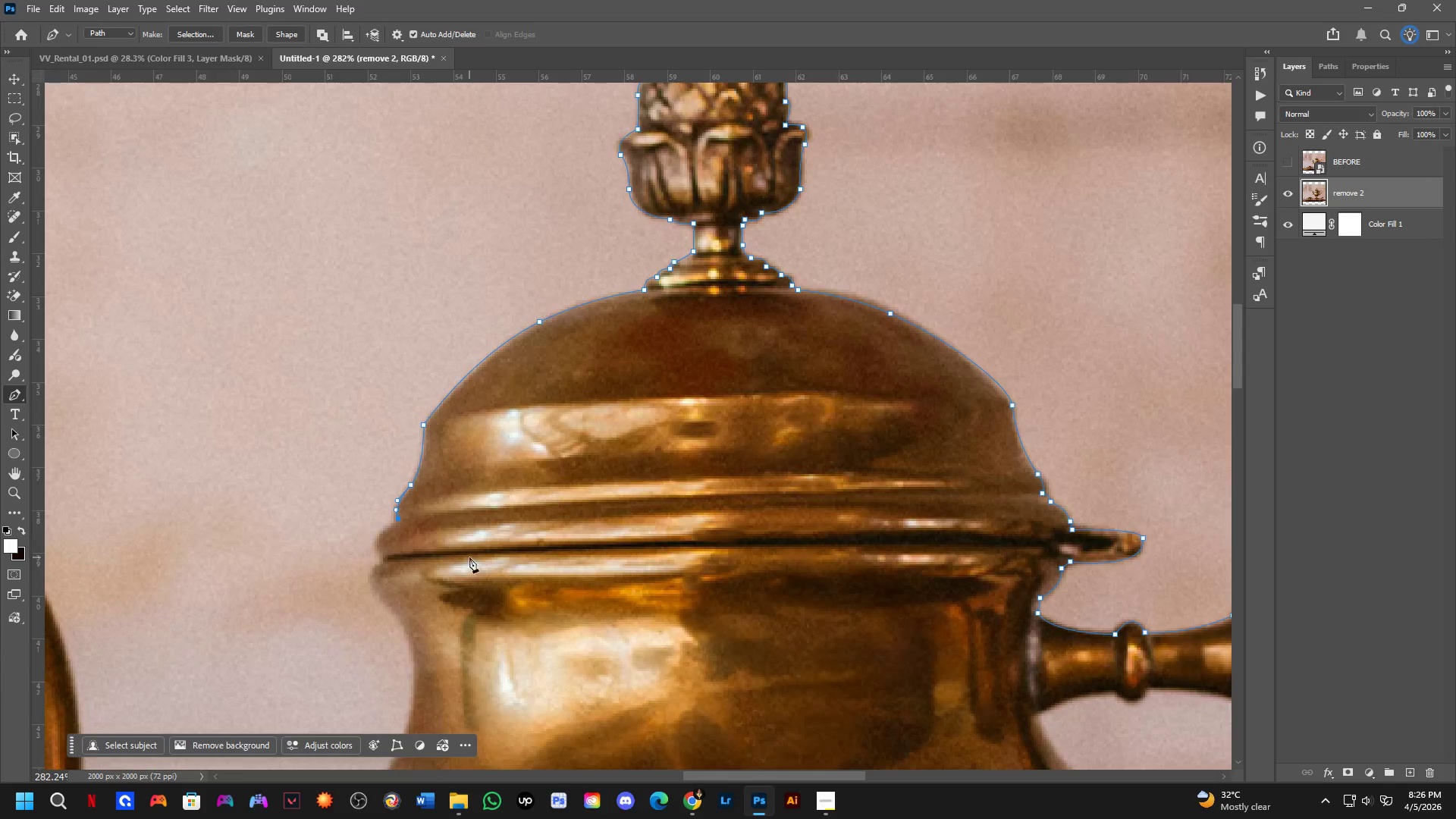 
scroll: coordinate [415, 493], scroll_direction: up, amount: 3.0
 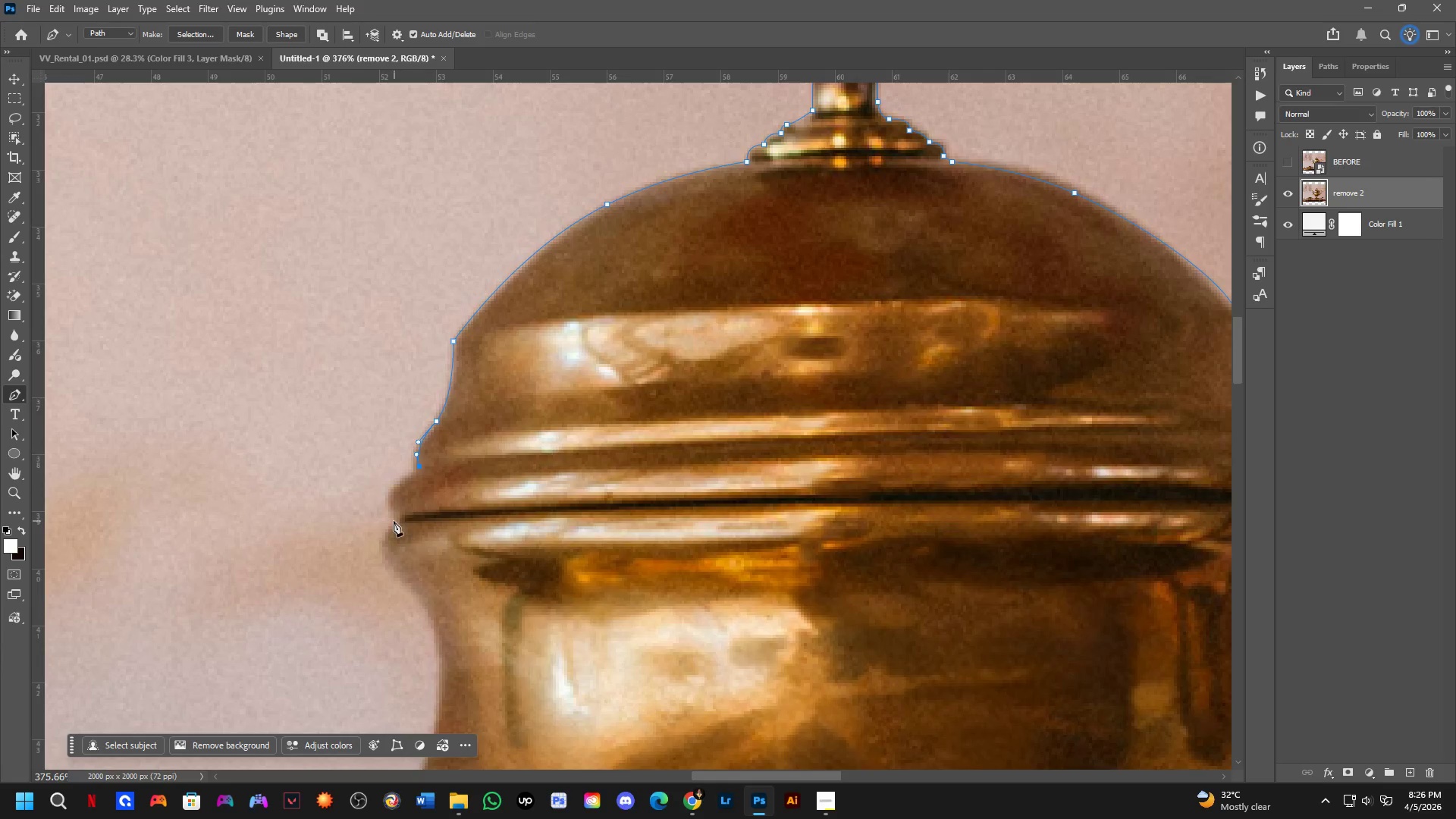 
left_click_drag(start_coordinate=[394, 521], to_coordinate=[414, 549])
 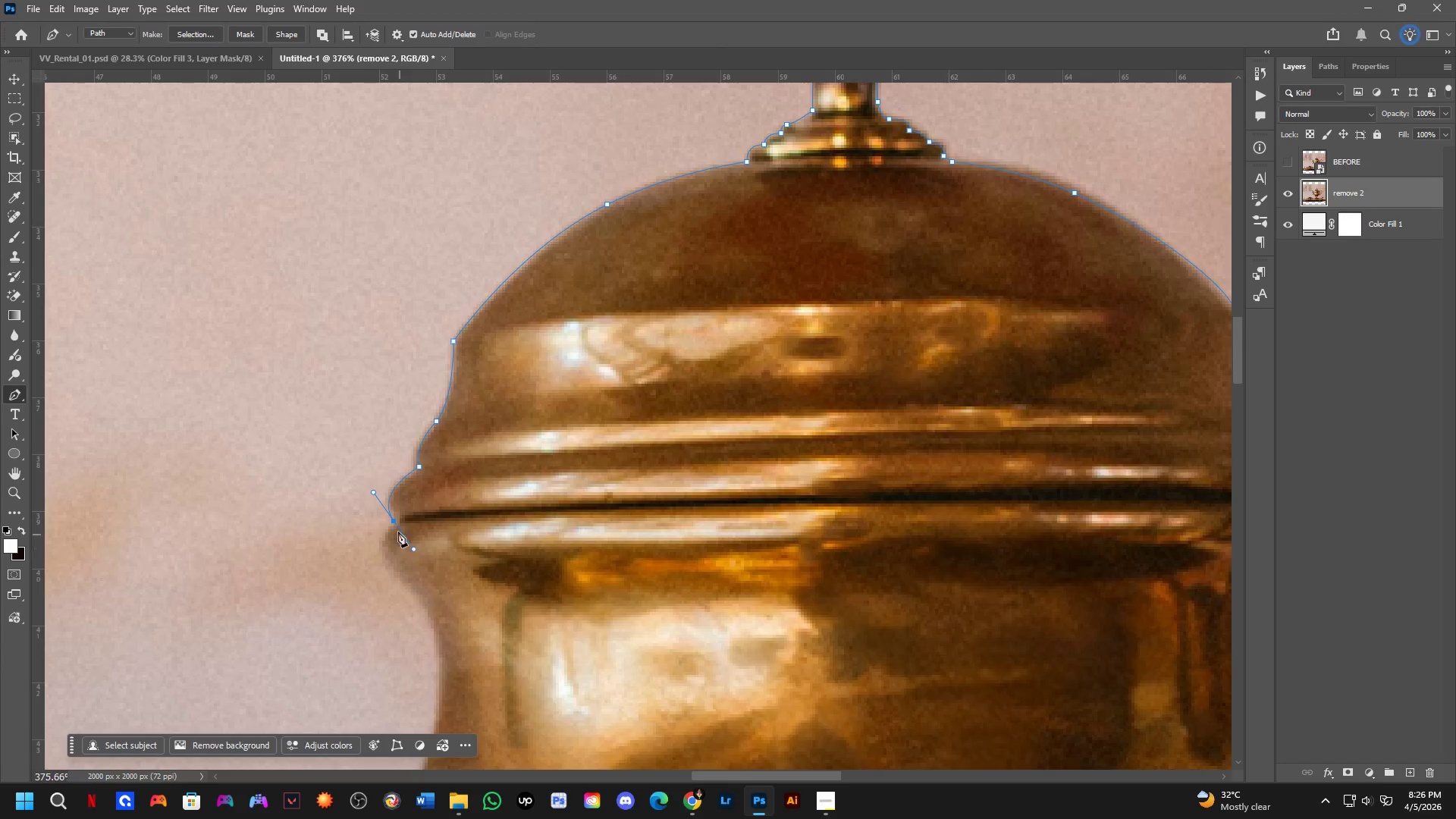 
key(Control+ControlLeft)
 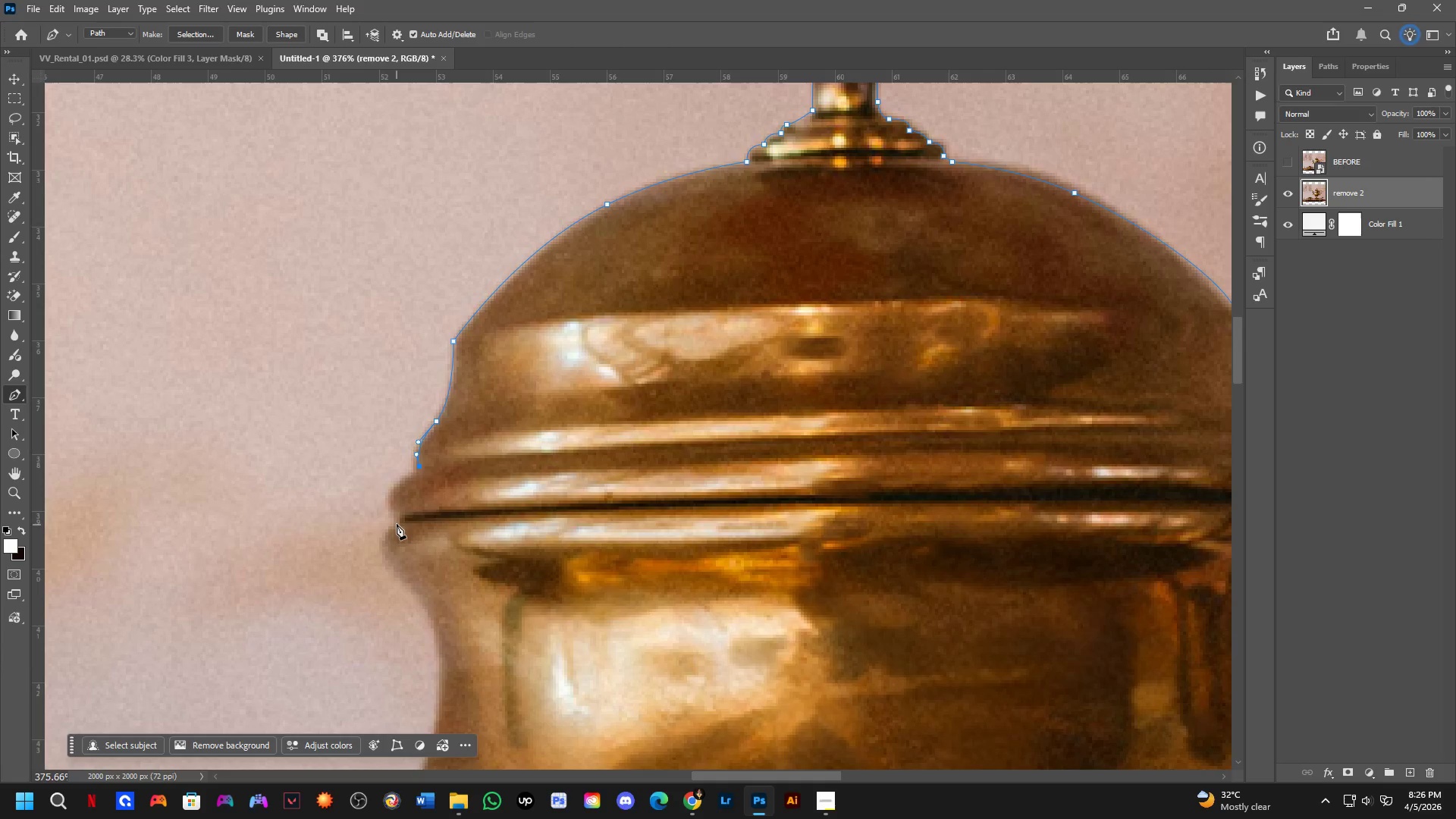 
left_click_drag(start_coordinate=[397, 521], to_coordinate=[415, 560])
 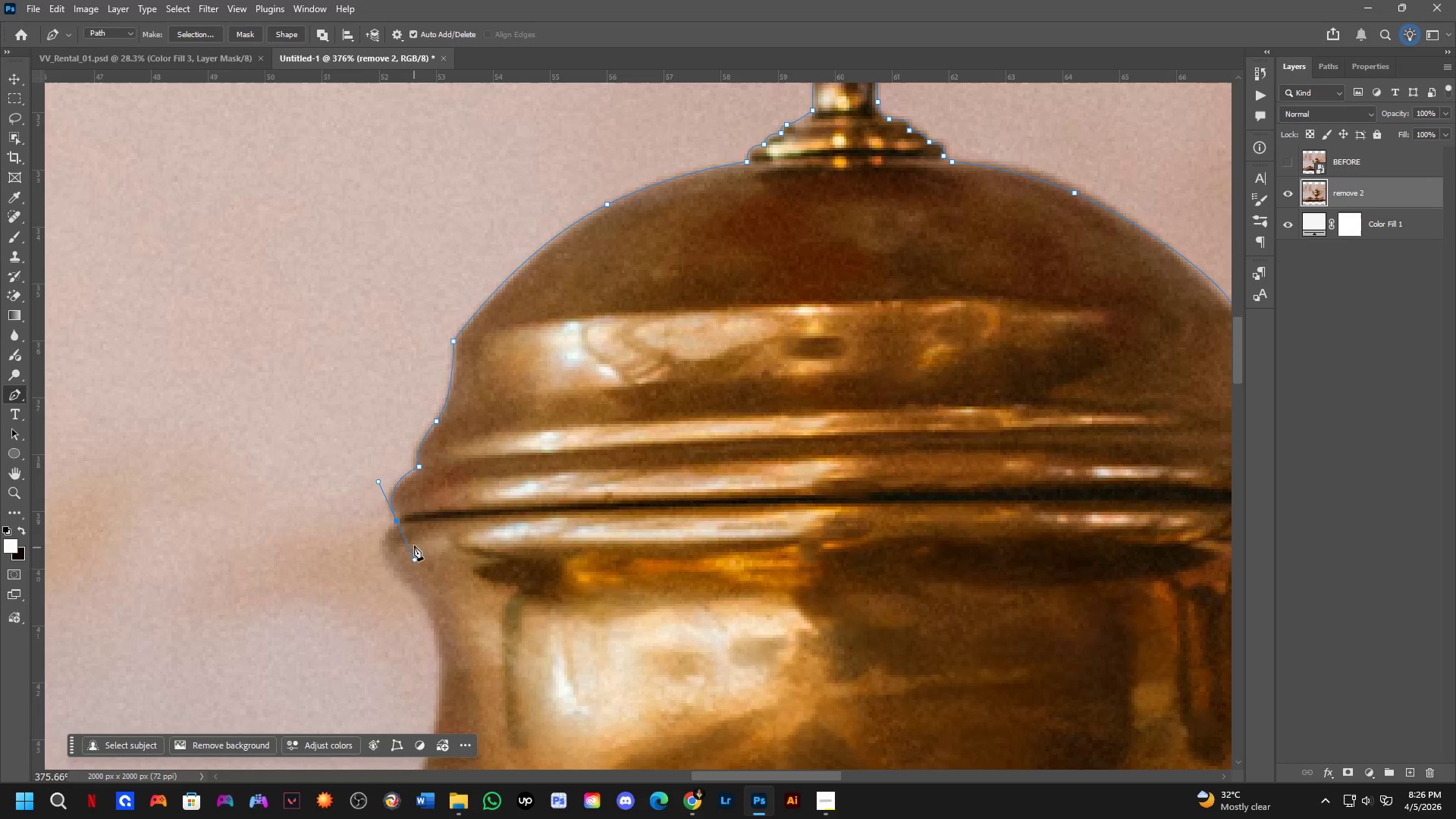 
key(Control+ControlLeft)
 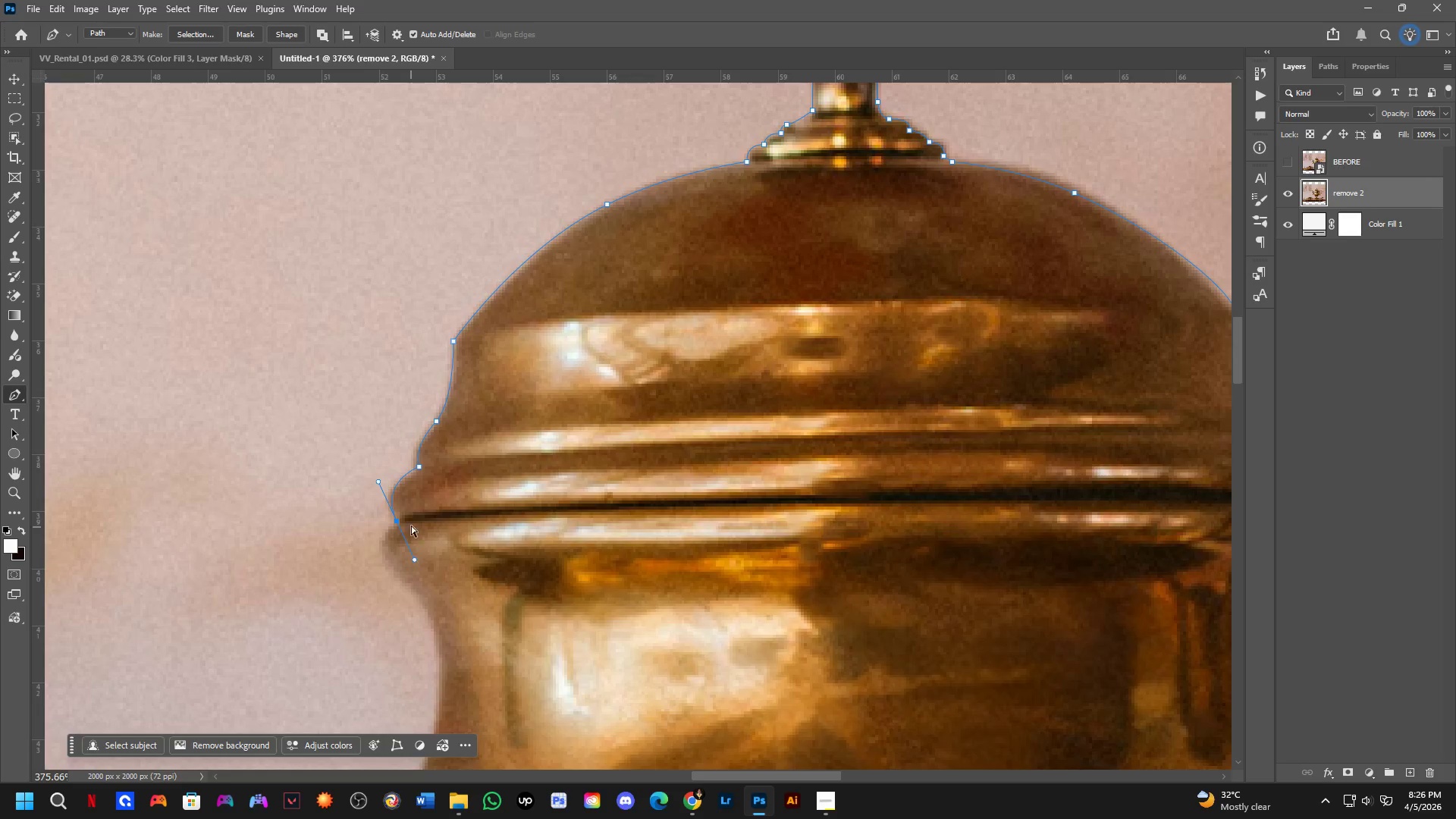 
key(Control+Z)
 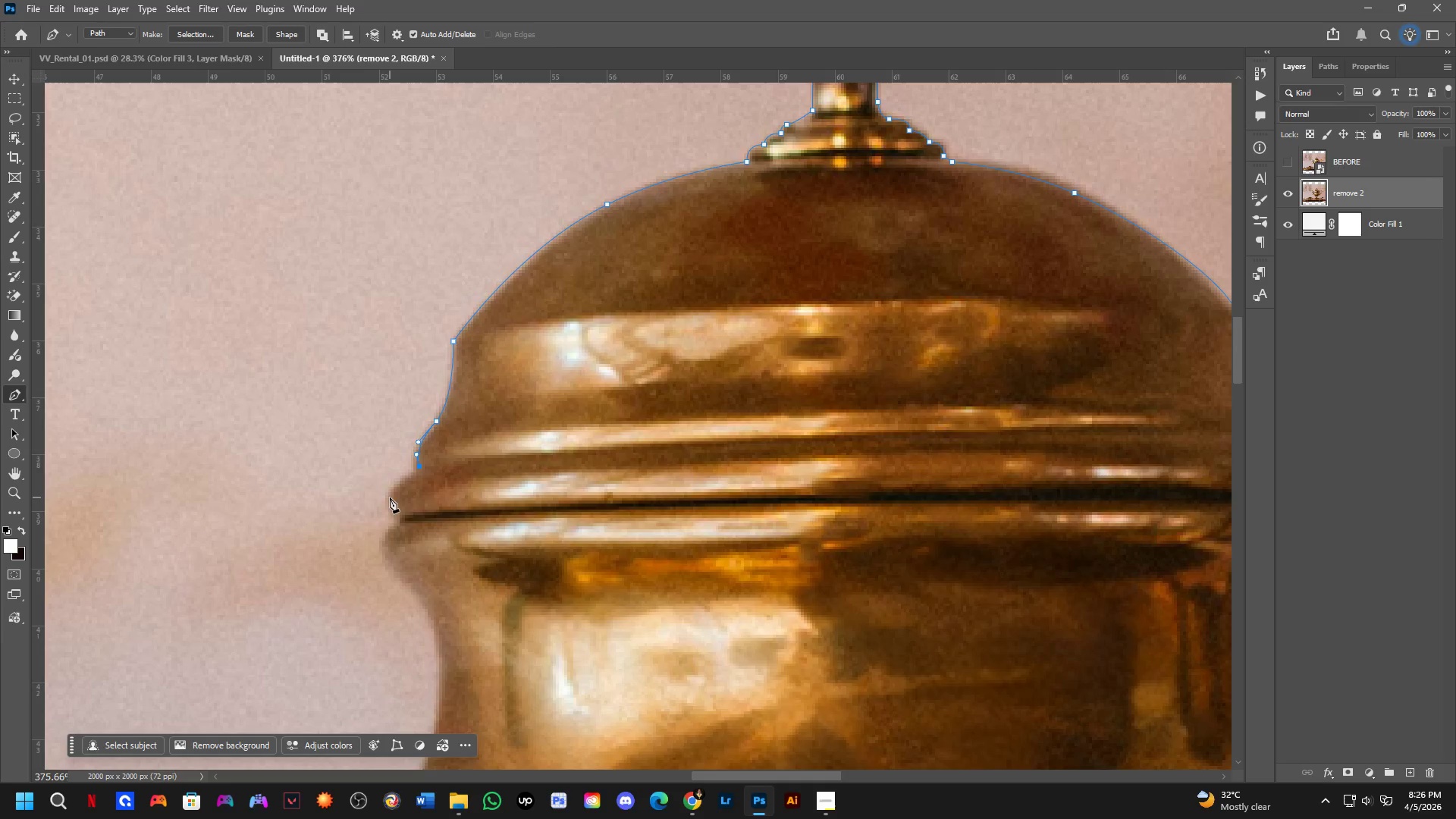 
left_click_drag(start_coordinate=[389, 497], to_coordinate=[388, 516])
 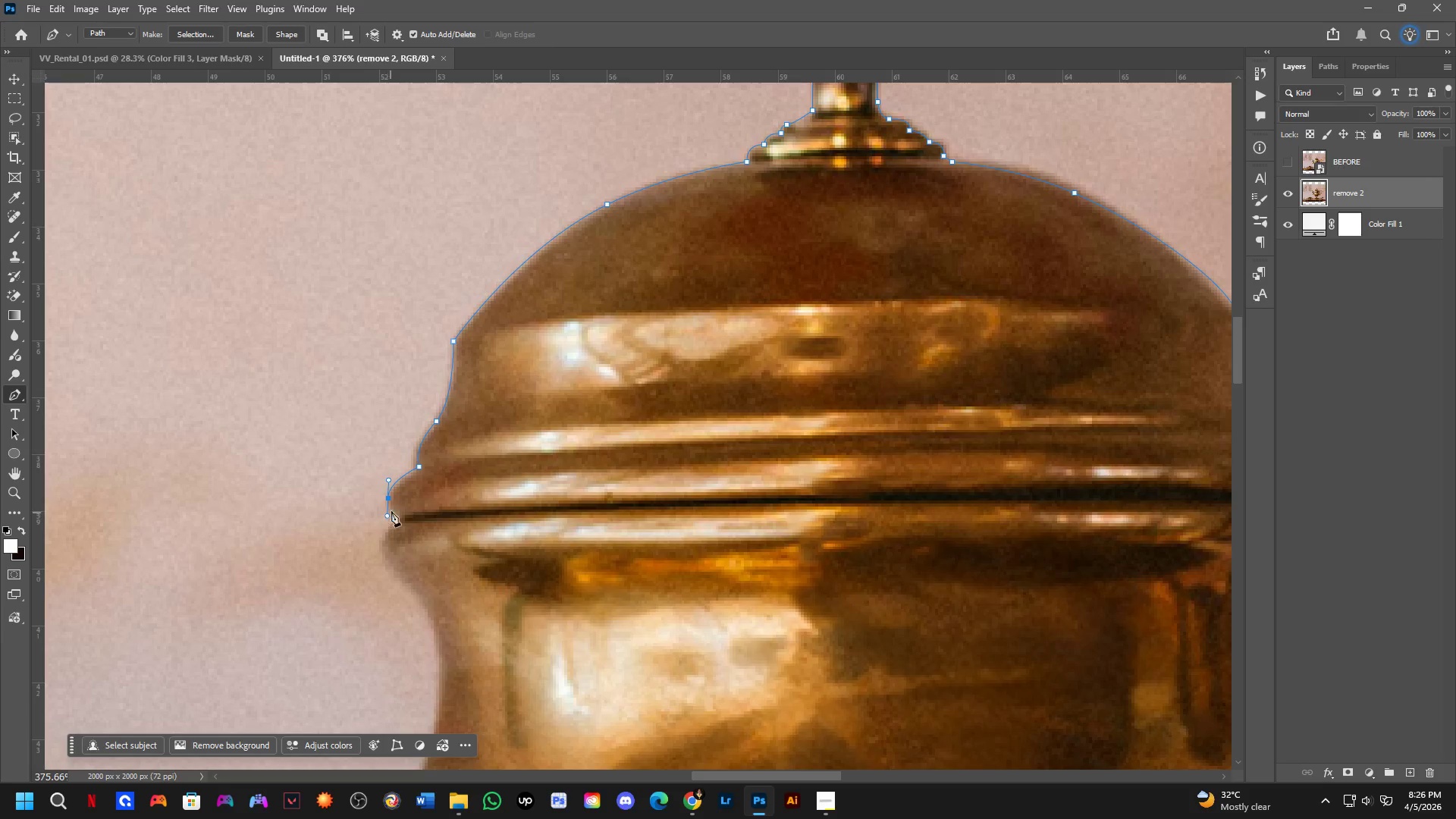 
key(Control+ControlLeft)
 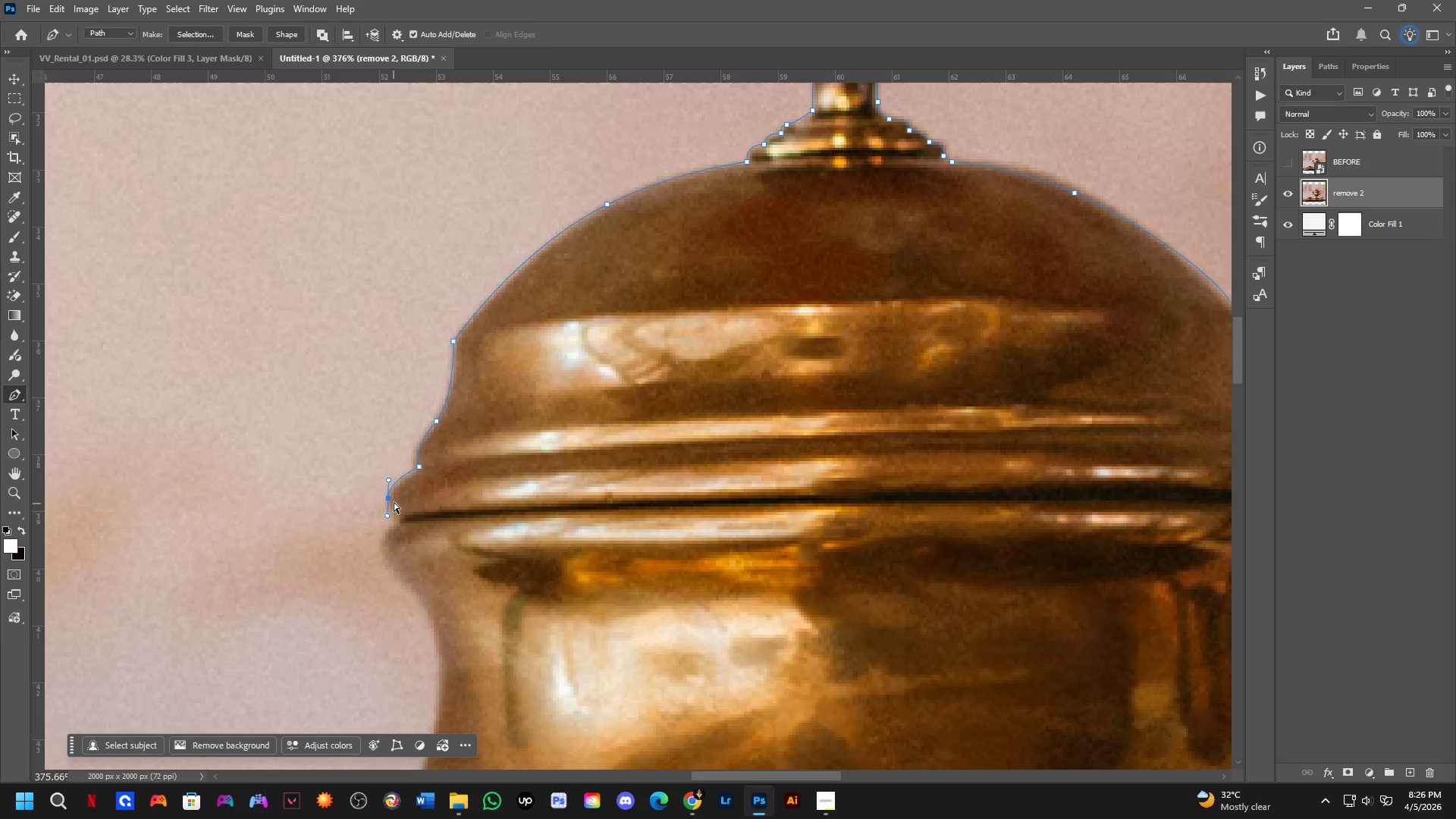 
key(Control+Z)
 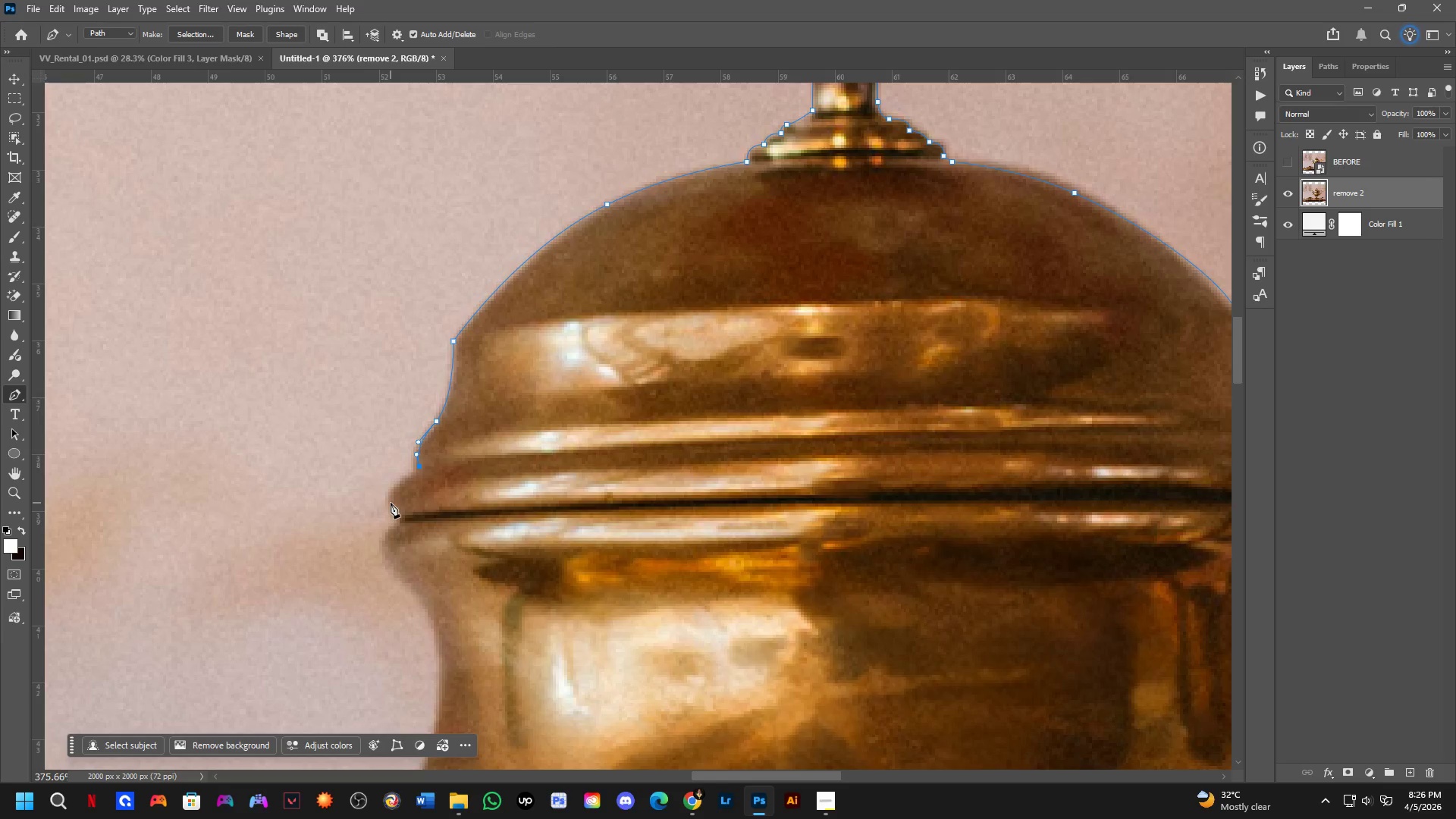 
left_click([391, 503])
 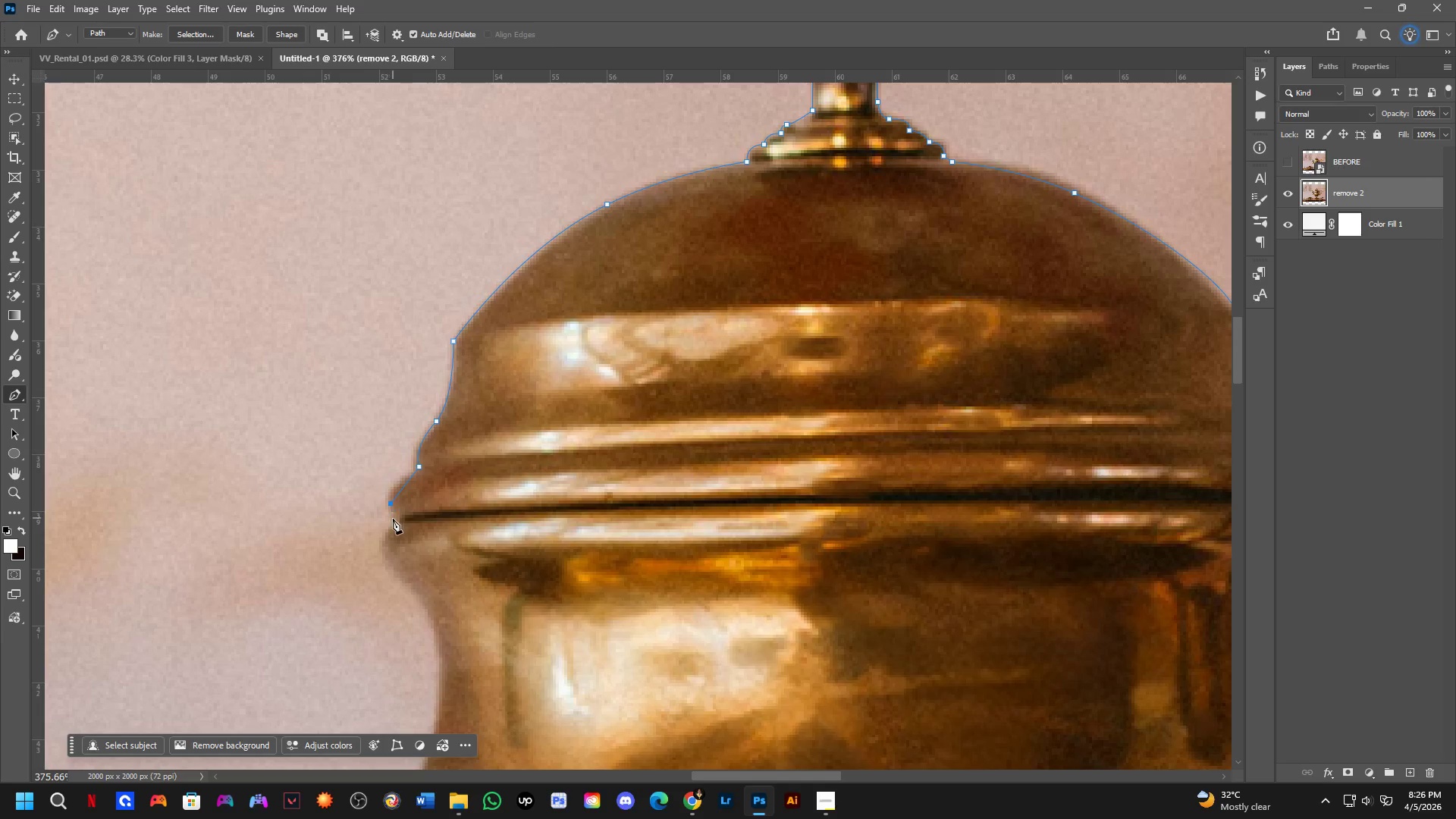 
key(Control+ControlLeft)
 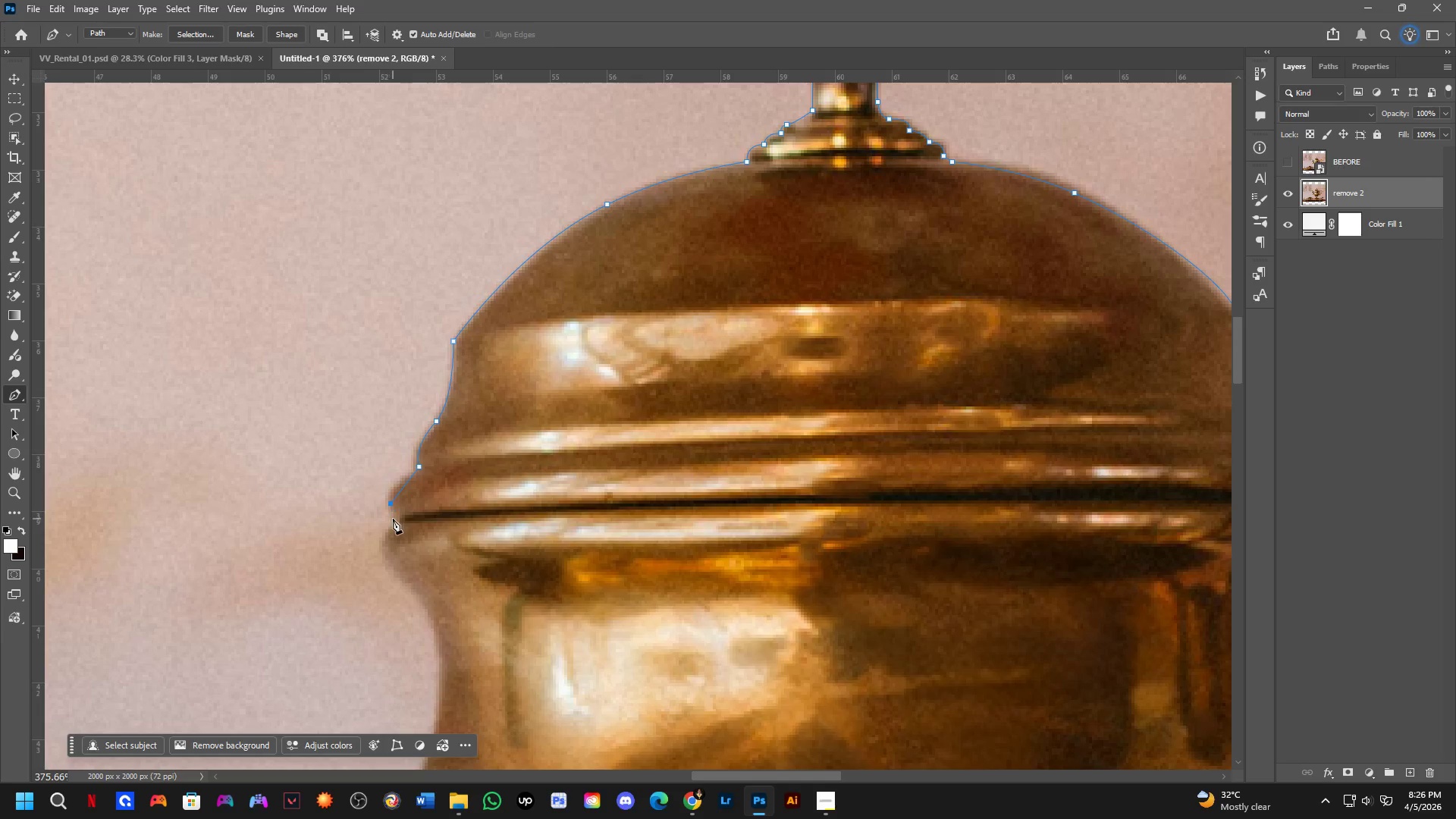 
key(Control+Z)
 